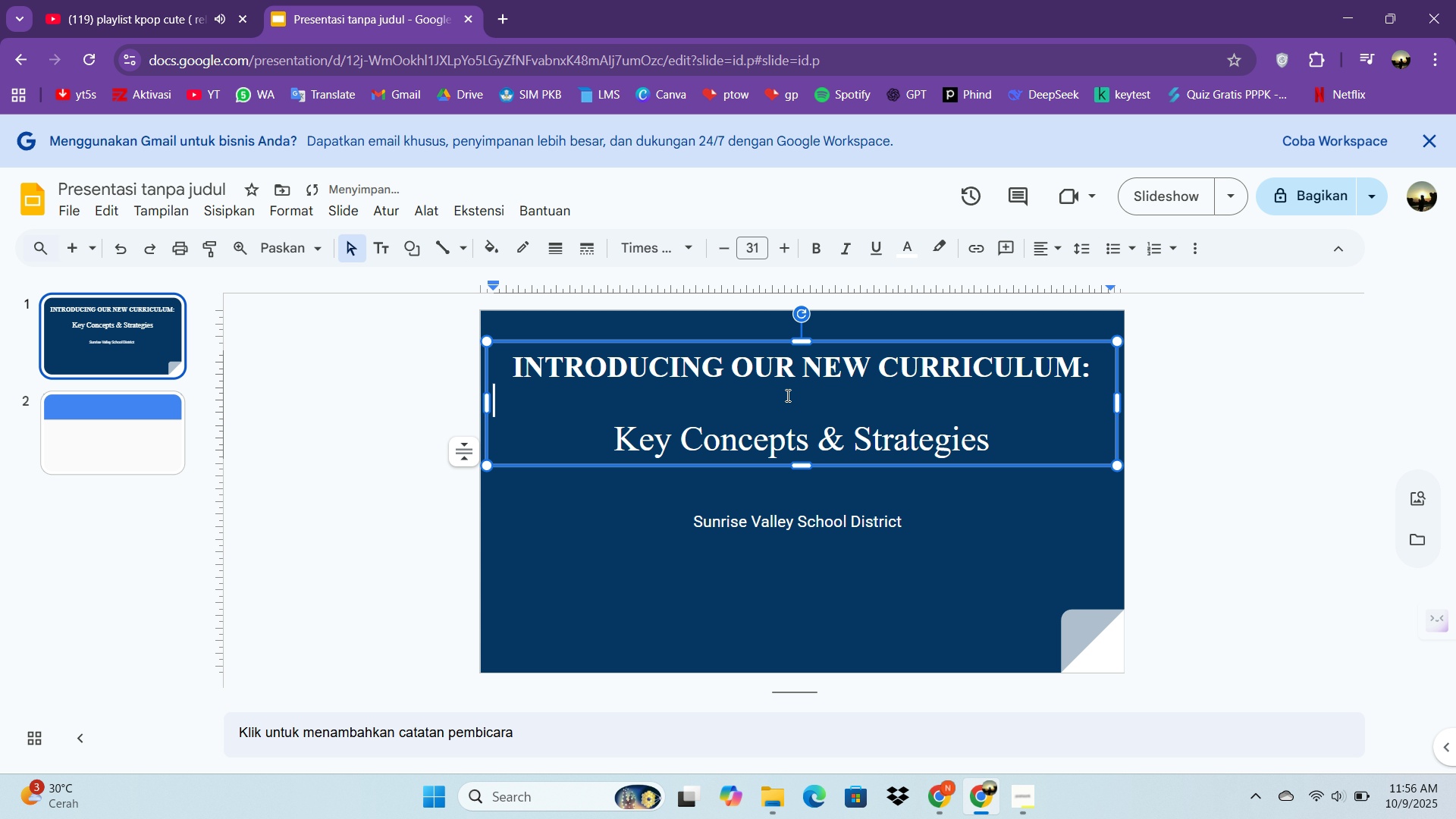 
key(Backspace)
 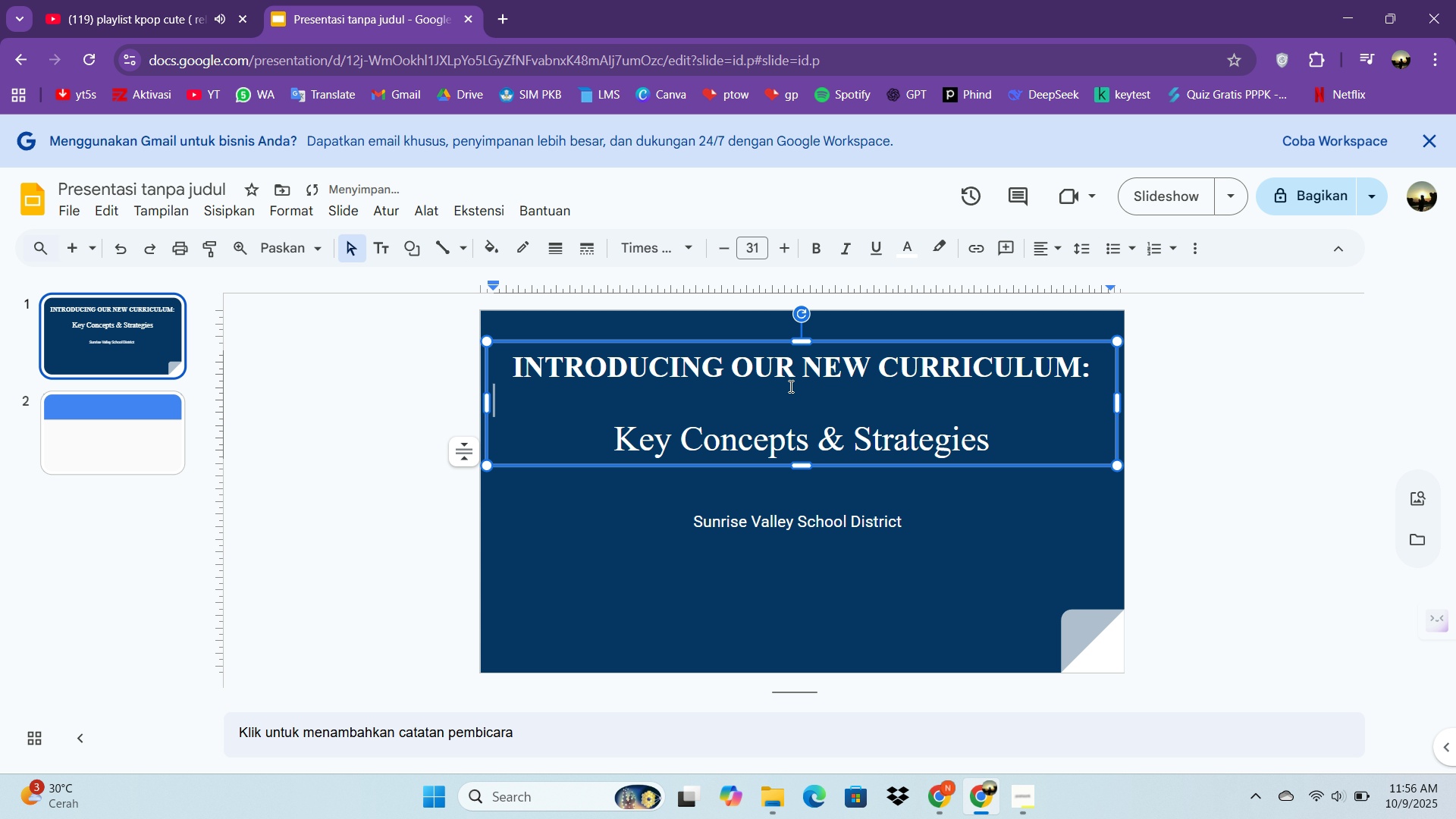 
key(Backspace)
 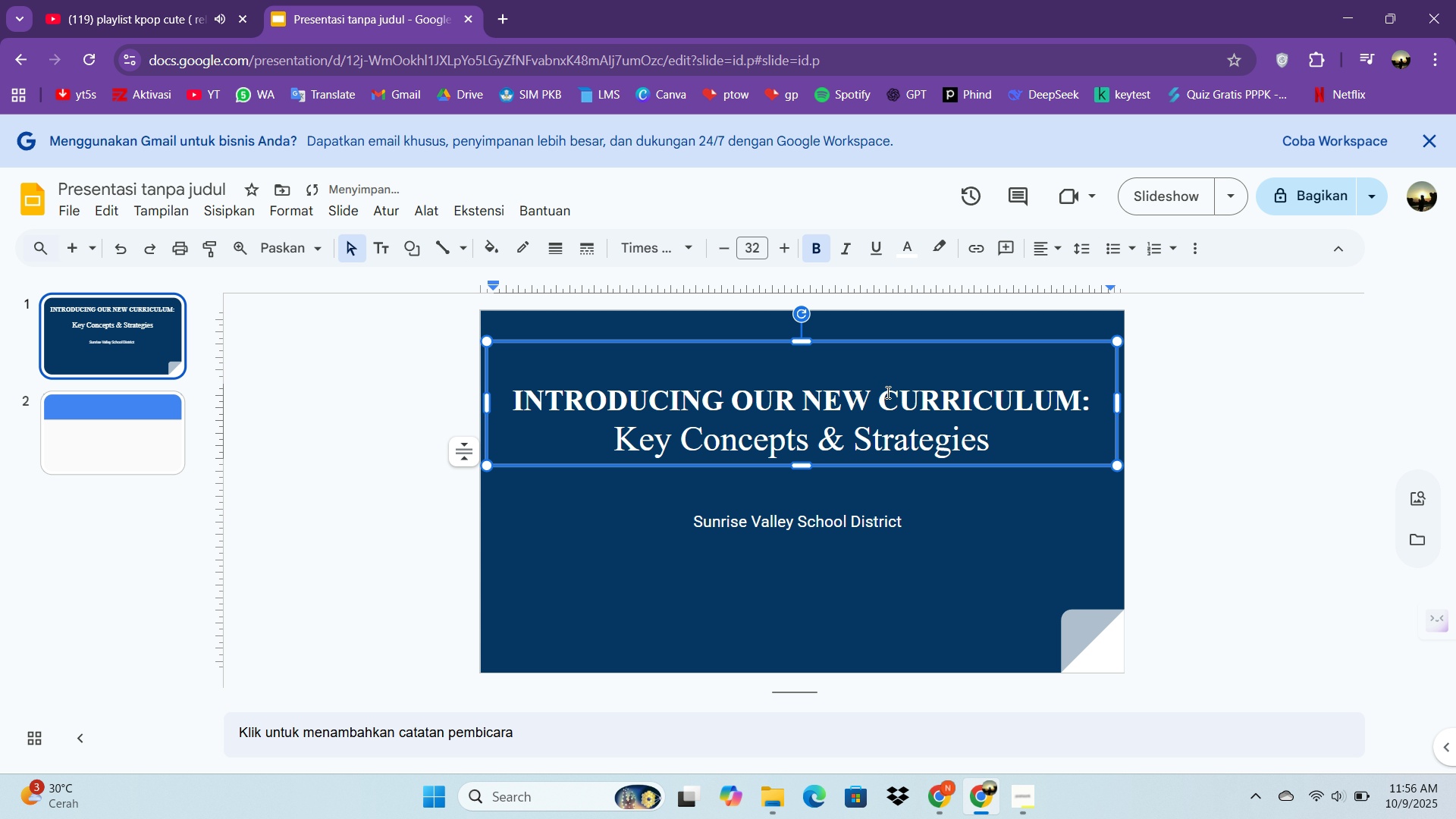 
left_click_drag(start_coordinate=[1043, 453], to_coordinate=[432, 339])
 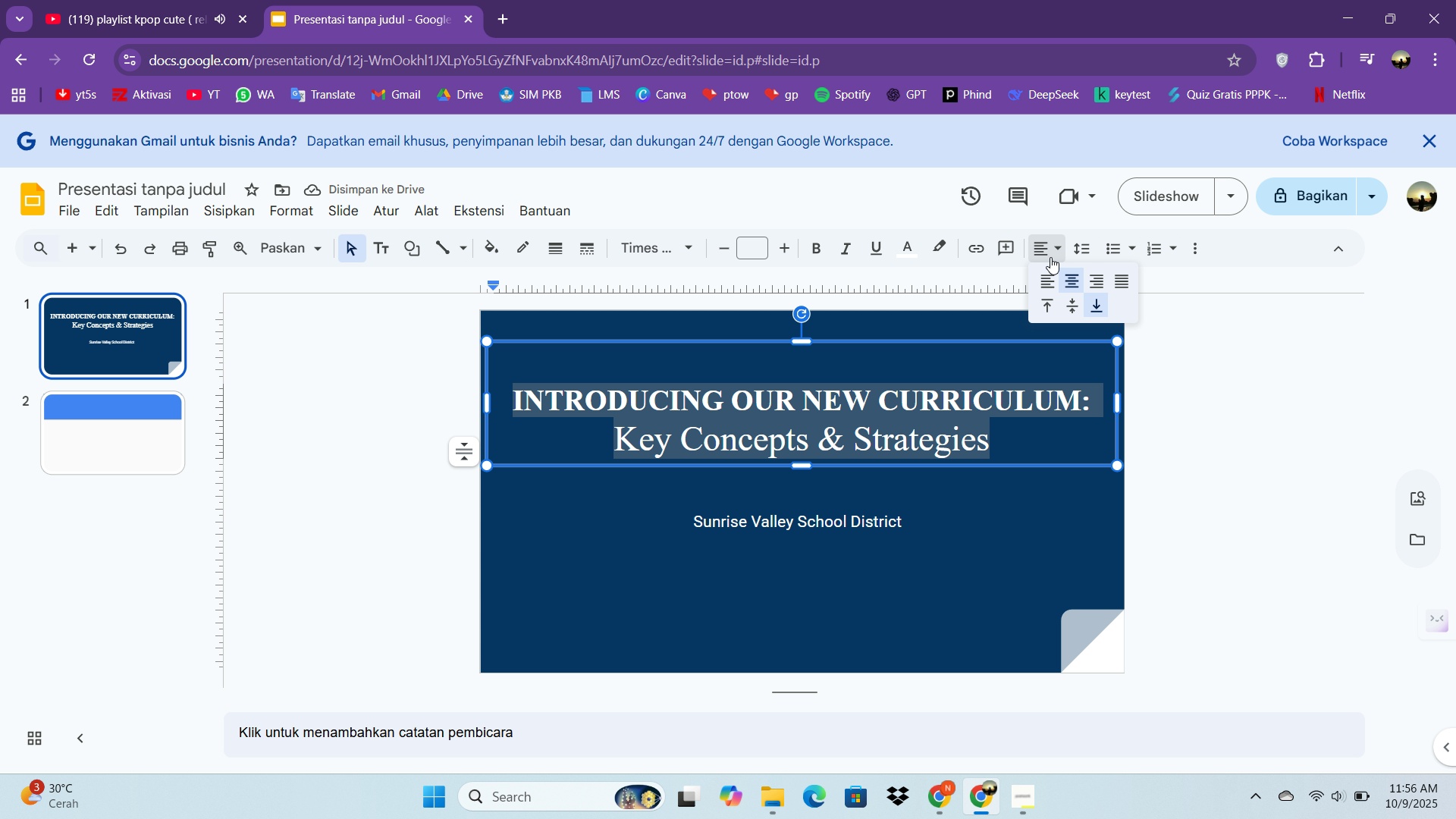 
left_click([1050, 257])
 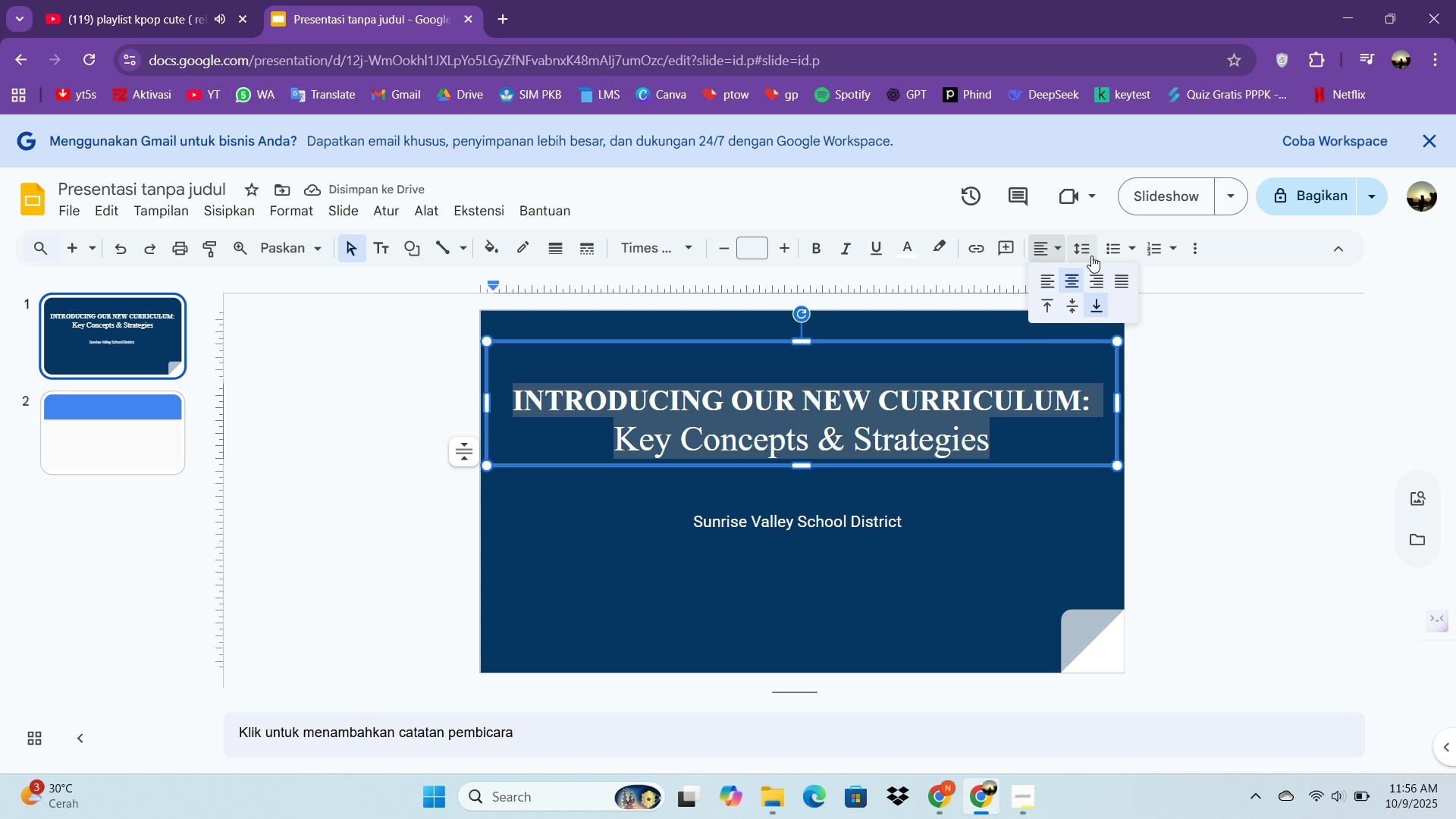 
left_click([1091, 256])
 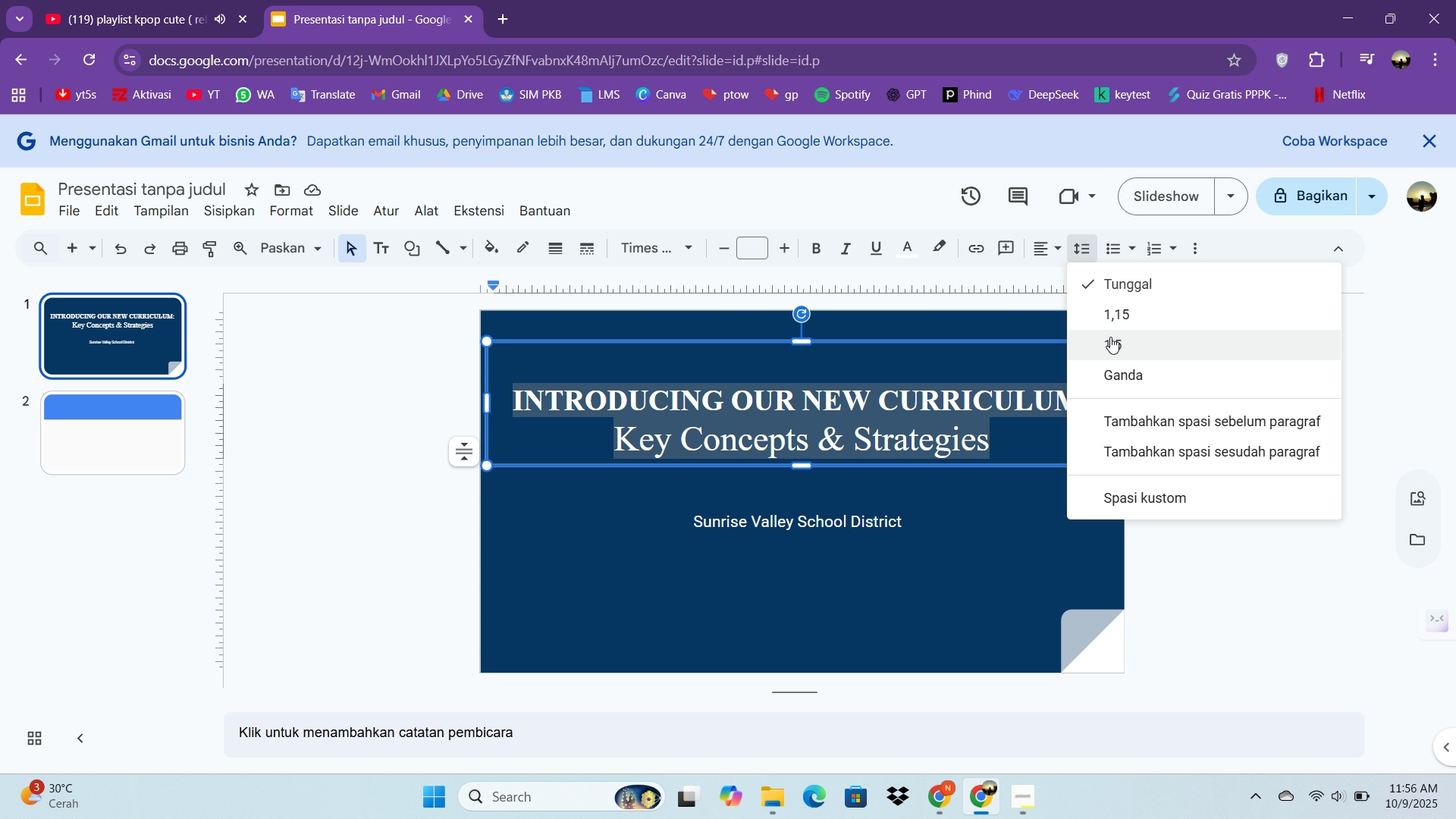 
left_click([1110, 337])
 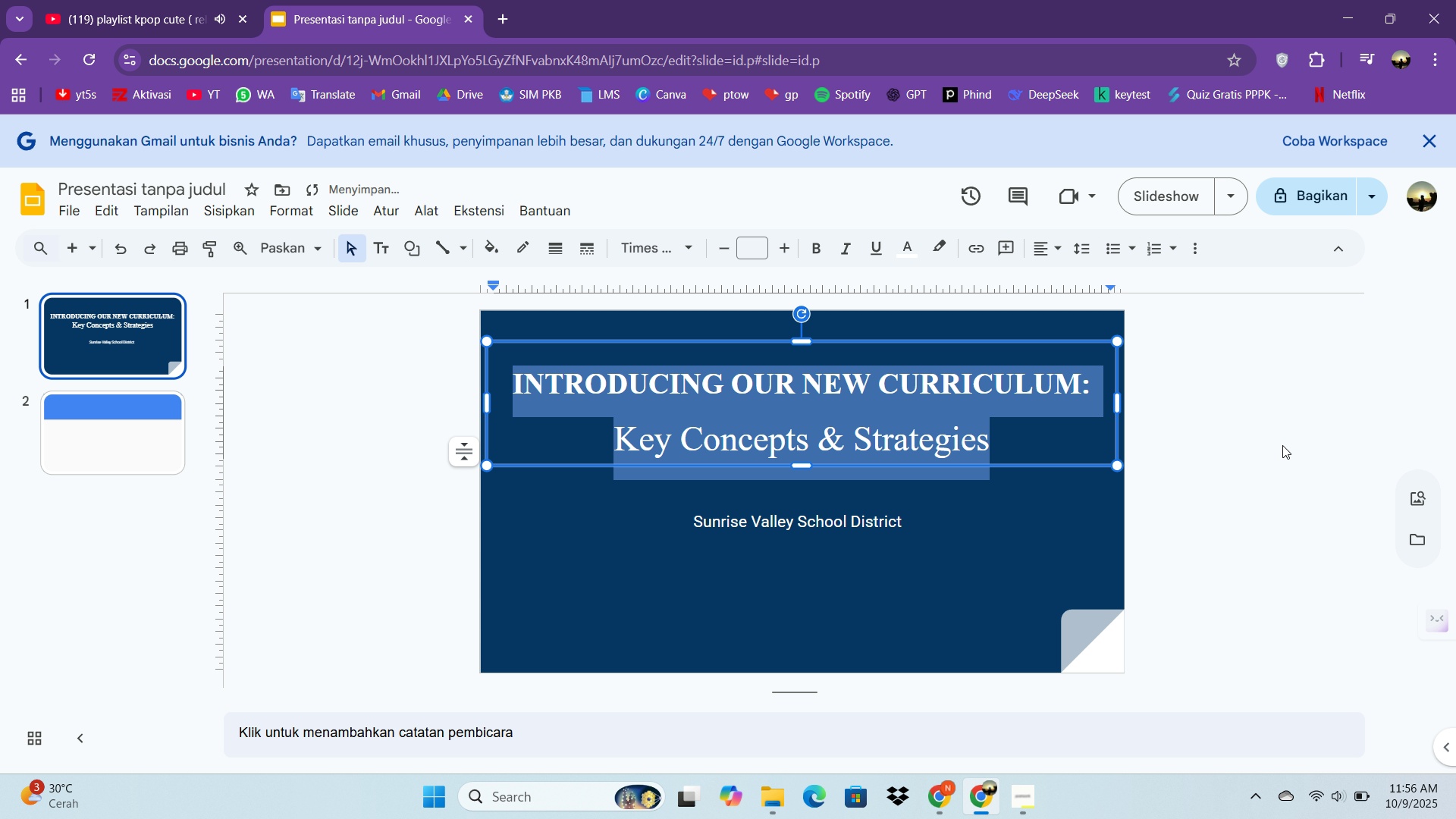 
left_click([1282, 445])
 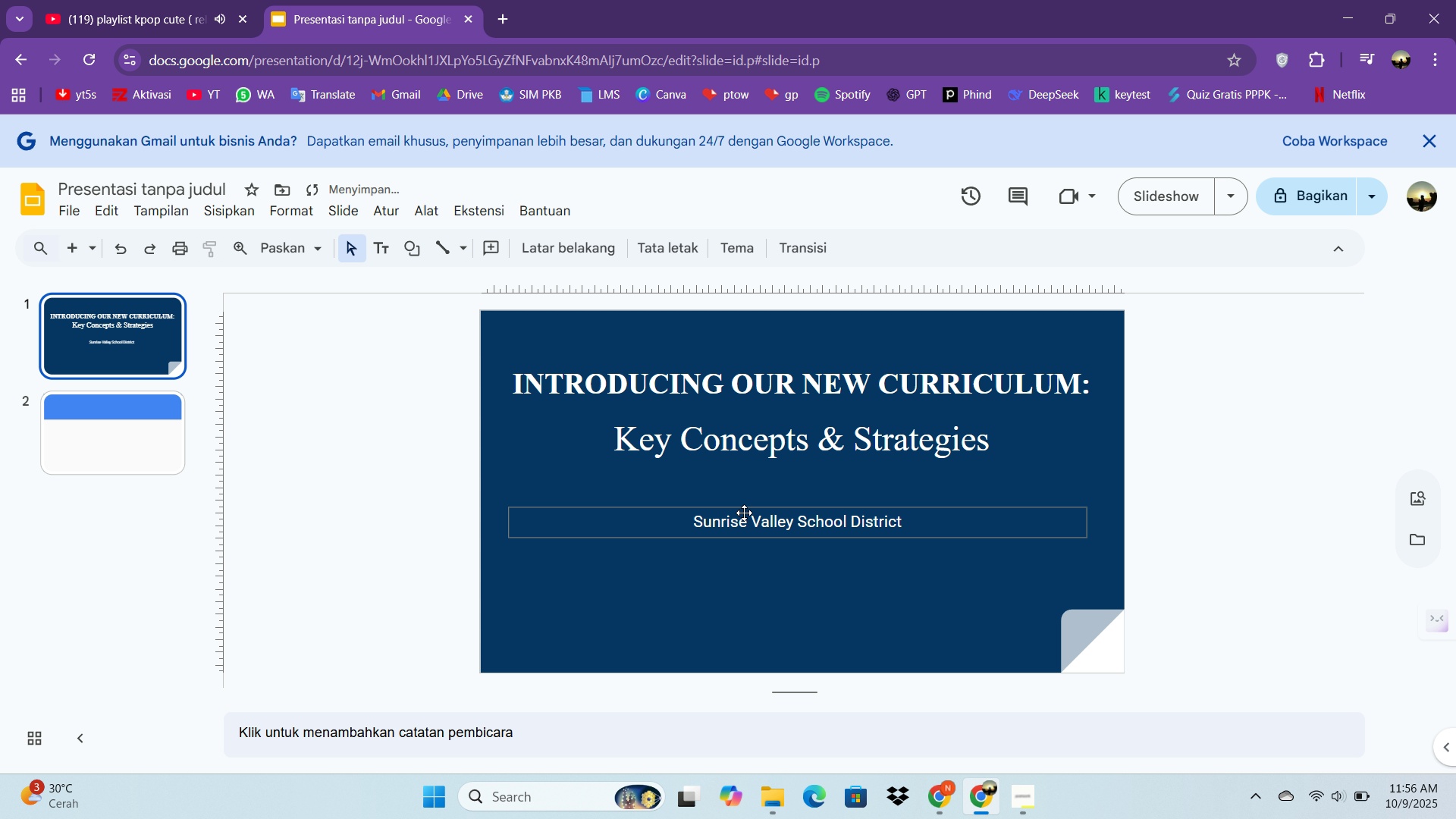 
left_click([744, 513])
 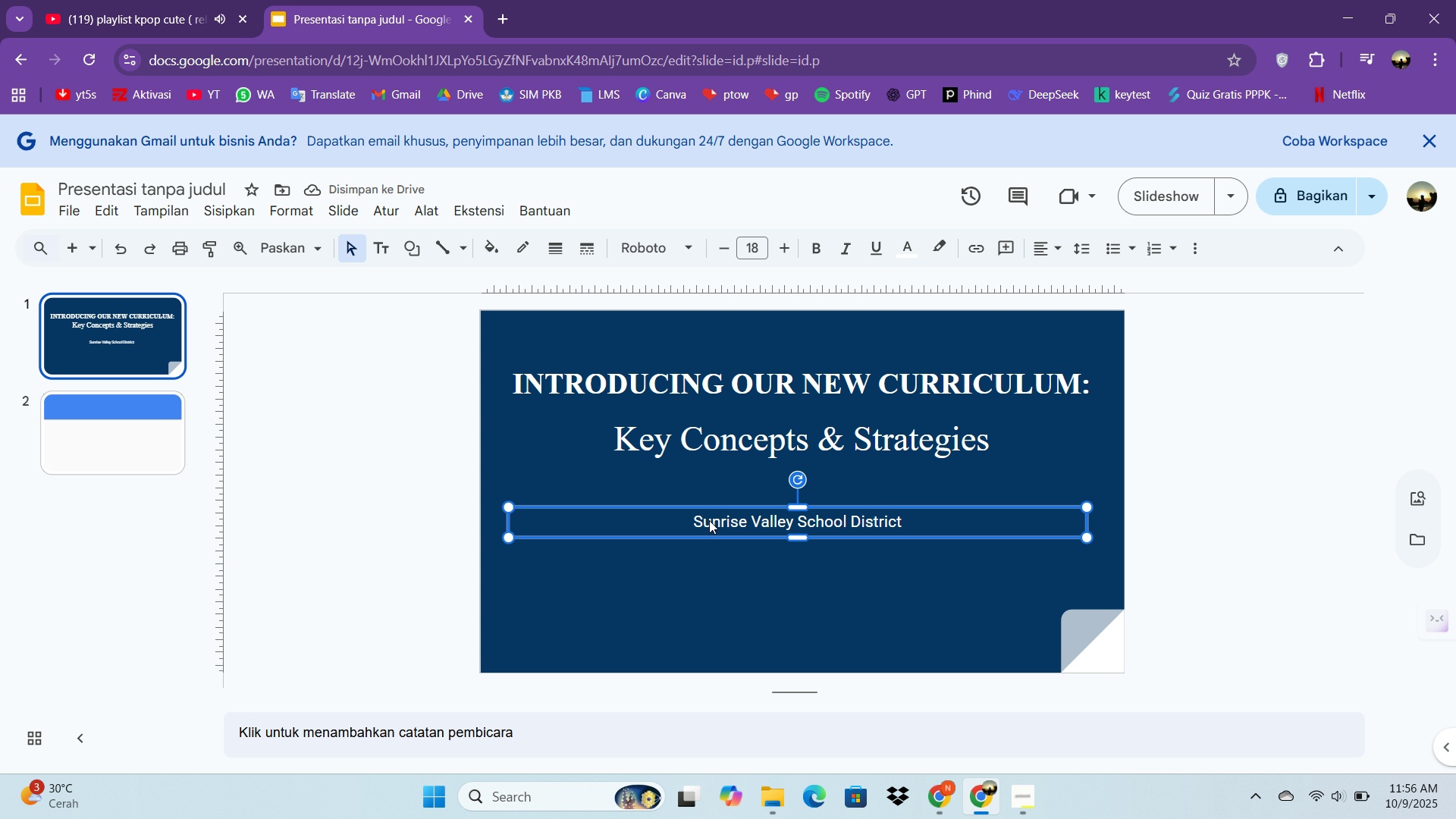 
left_click([709, 520])
 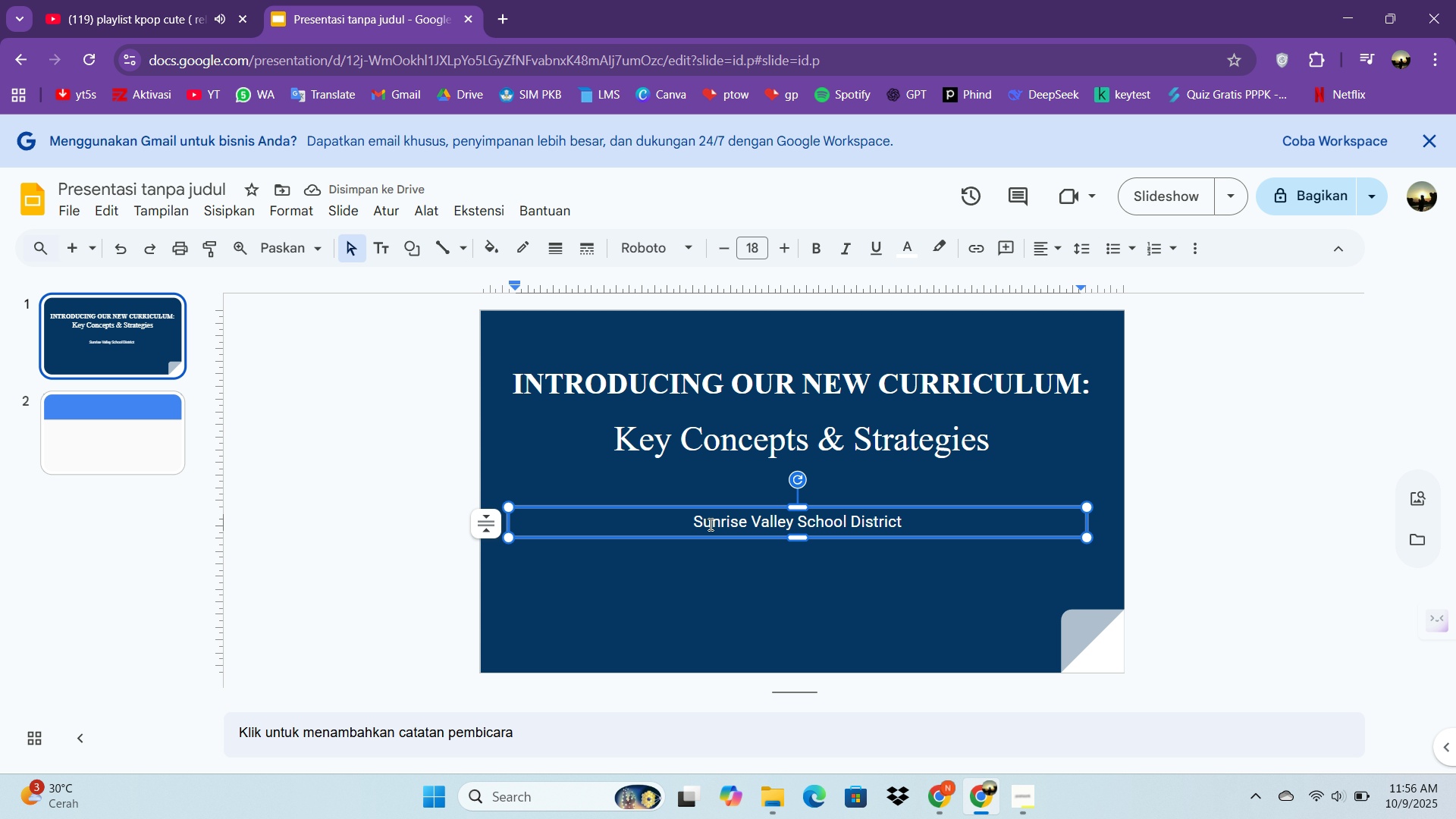 
key(Control+A)
 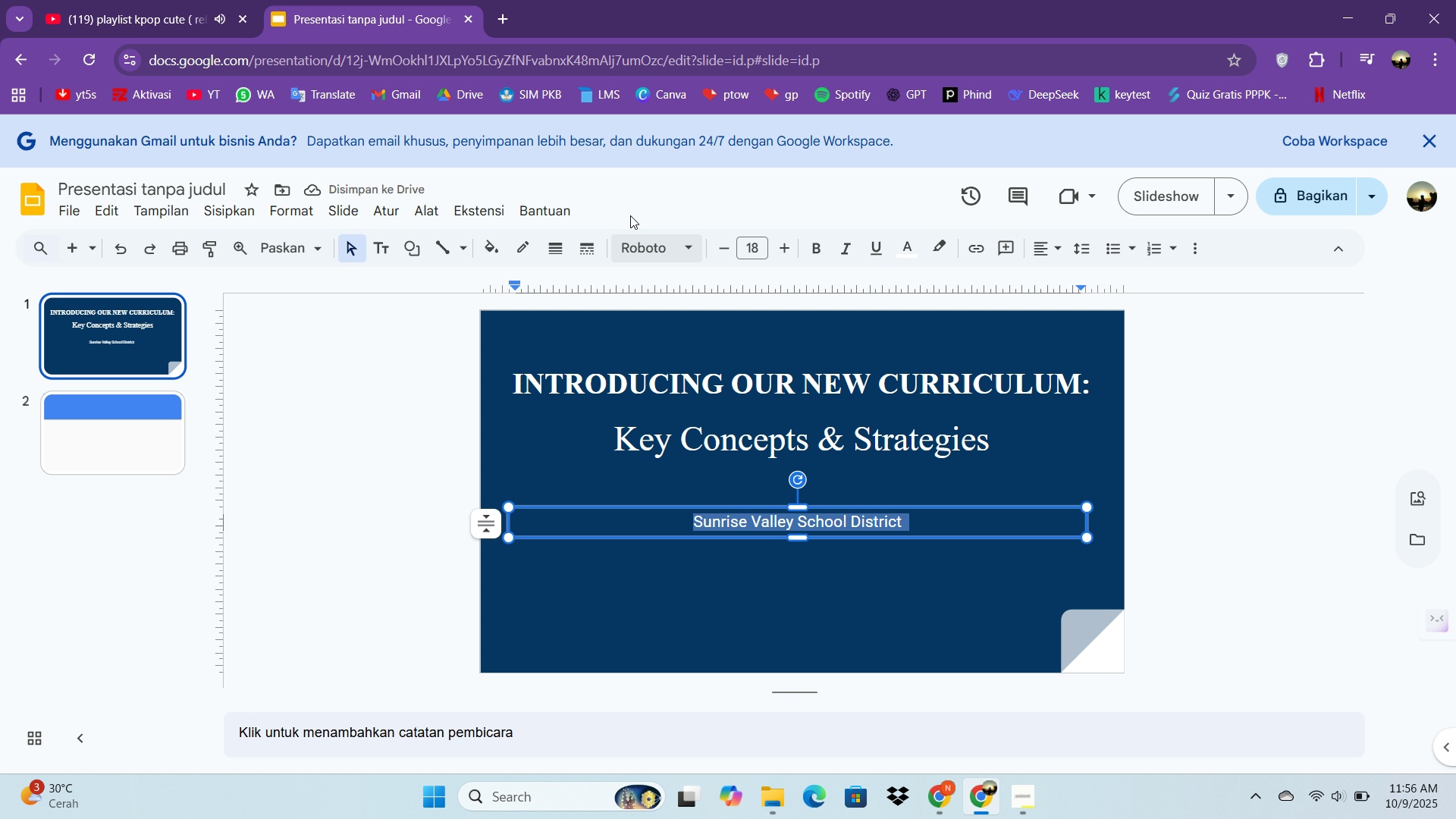 
left_click_drag(start_coordinate=[630, 215], to_coordinate=[635, 240])
 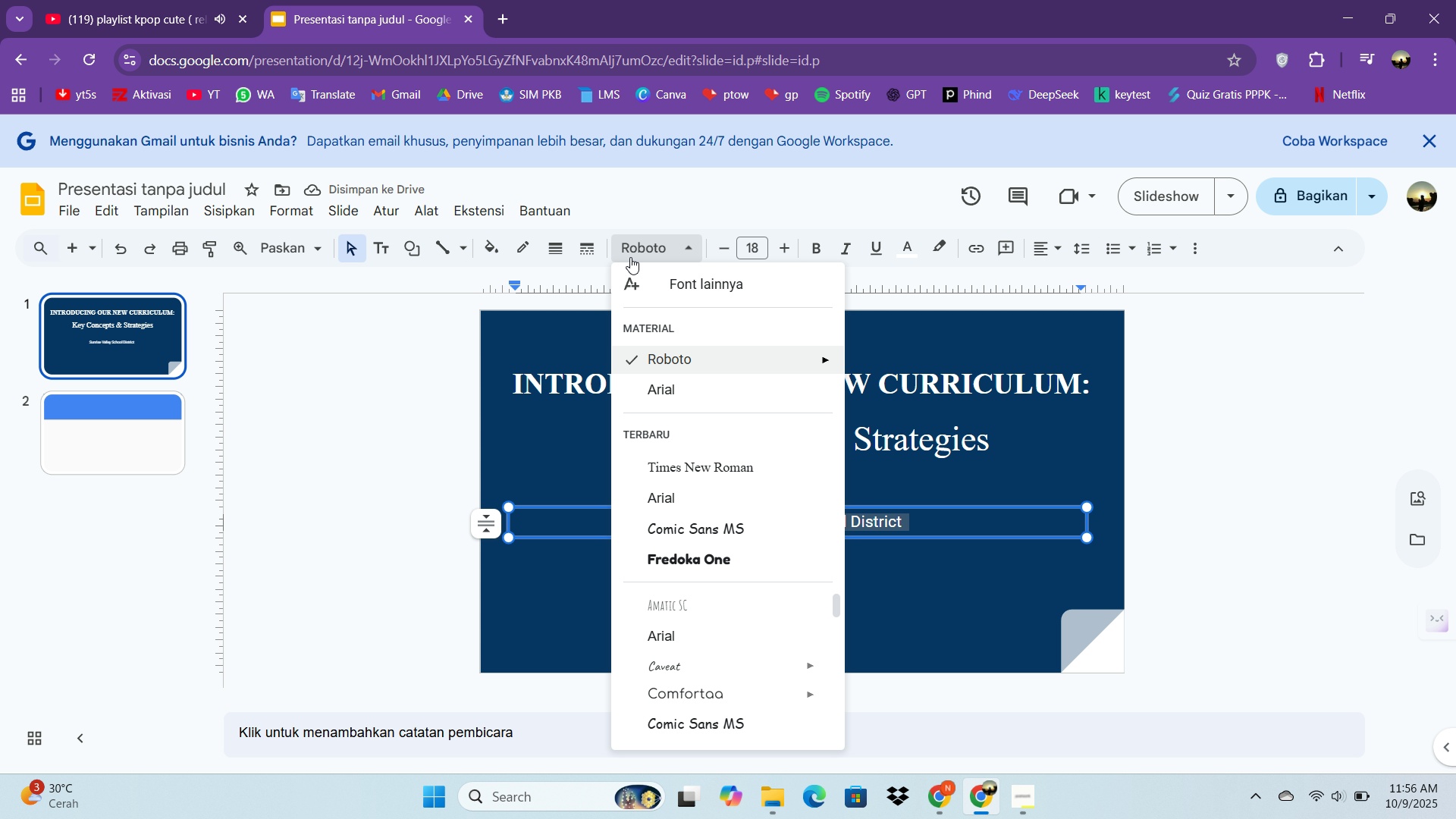 
double_click([630, 257])
 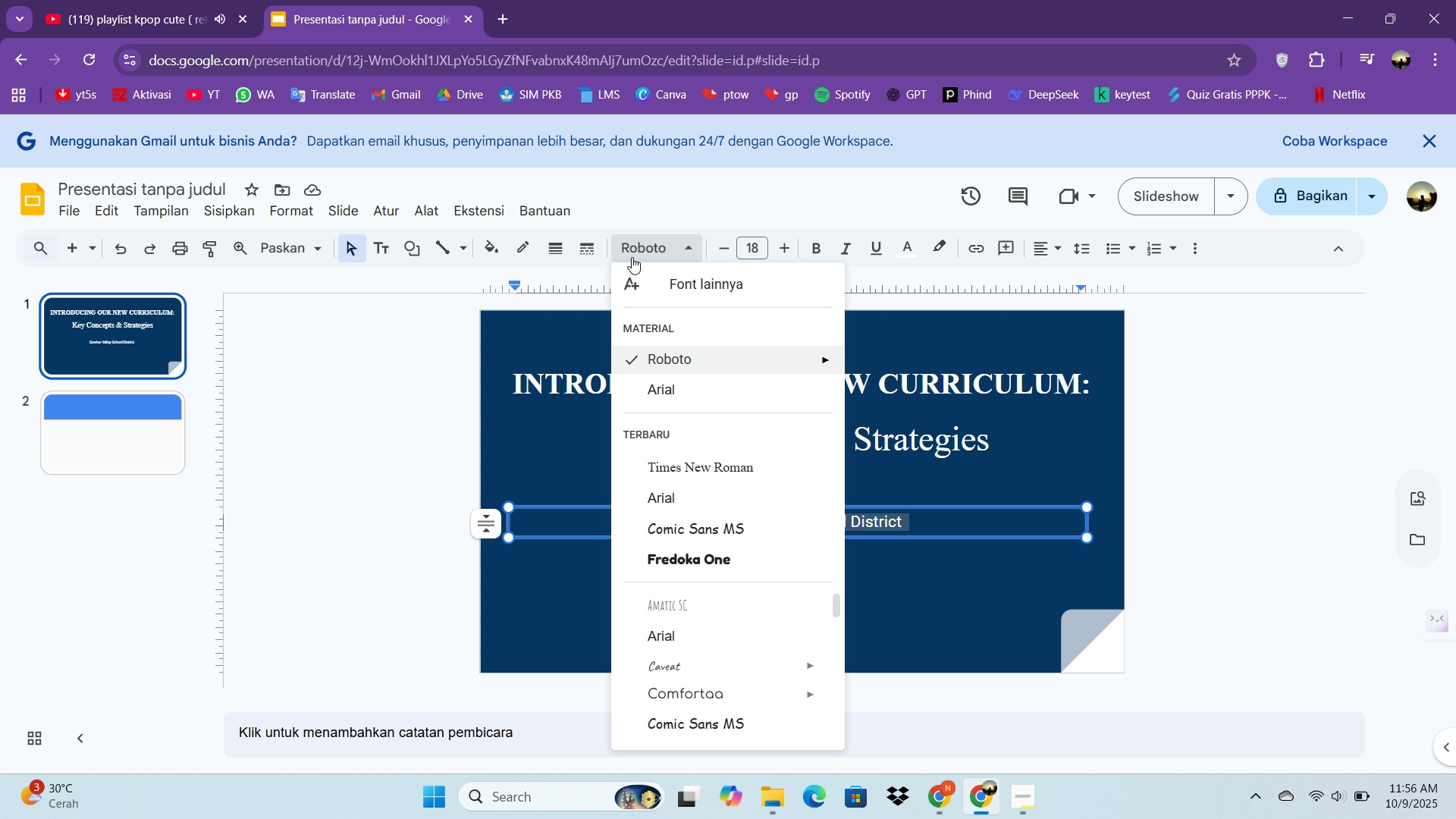 
key(T)
 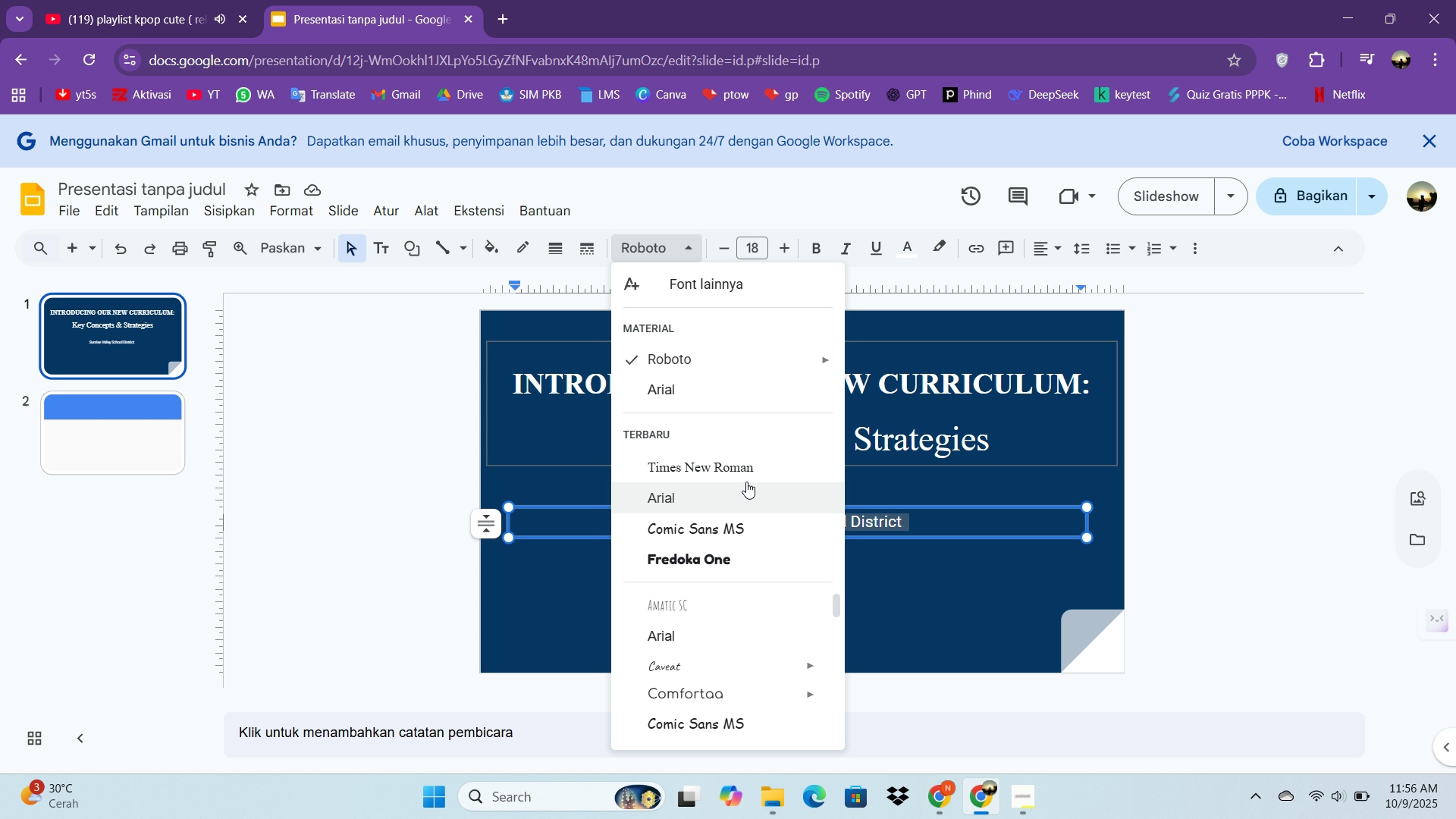 
left_click([743, 472])
 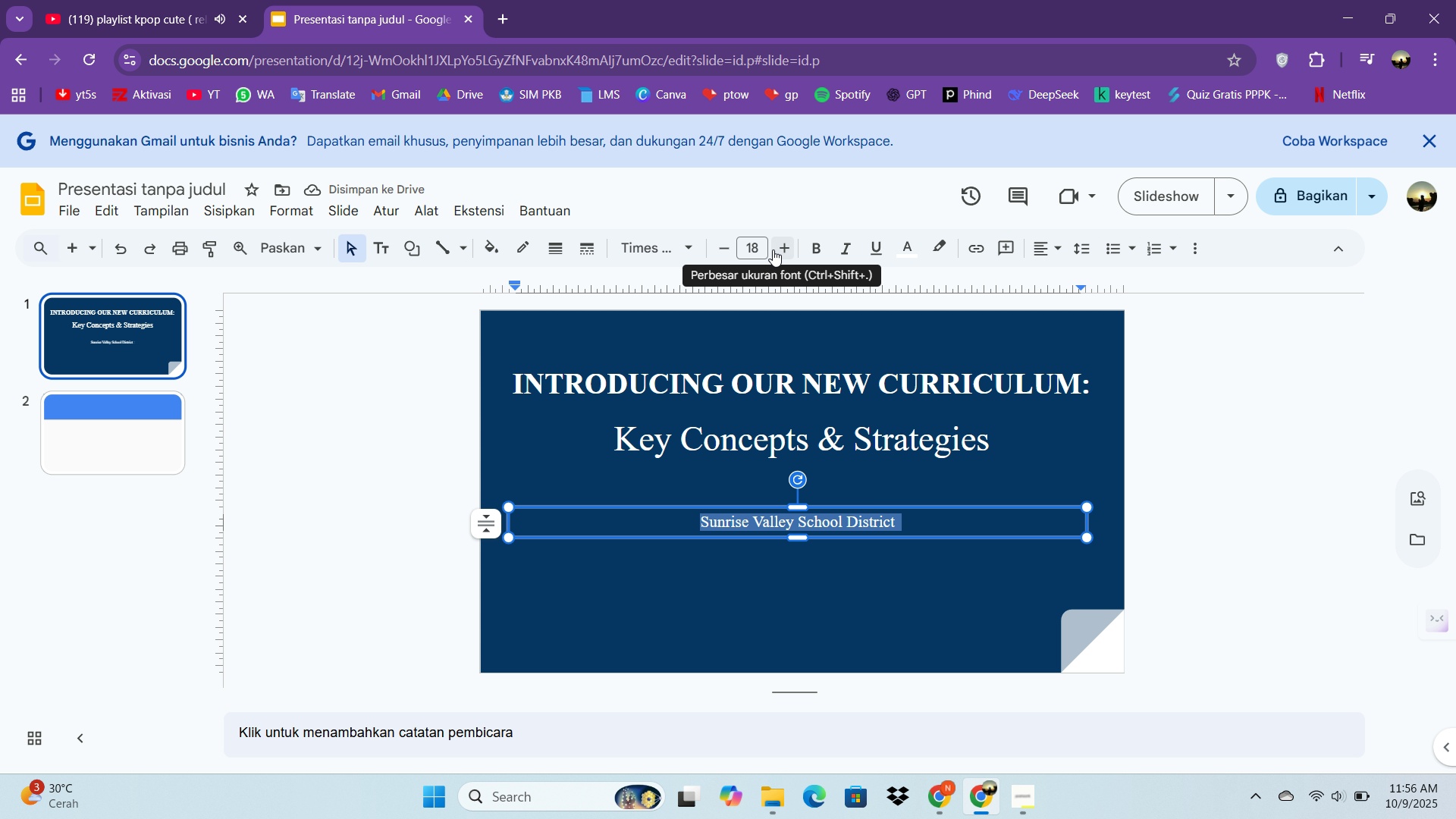 
double_click([779, 251])
 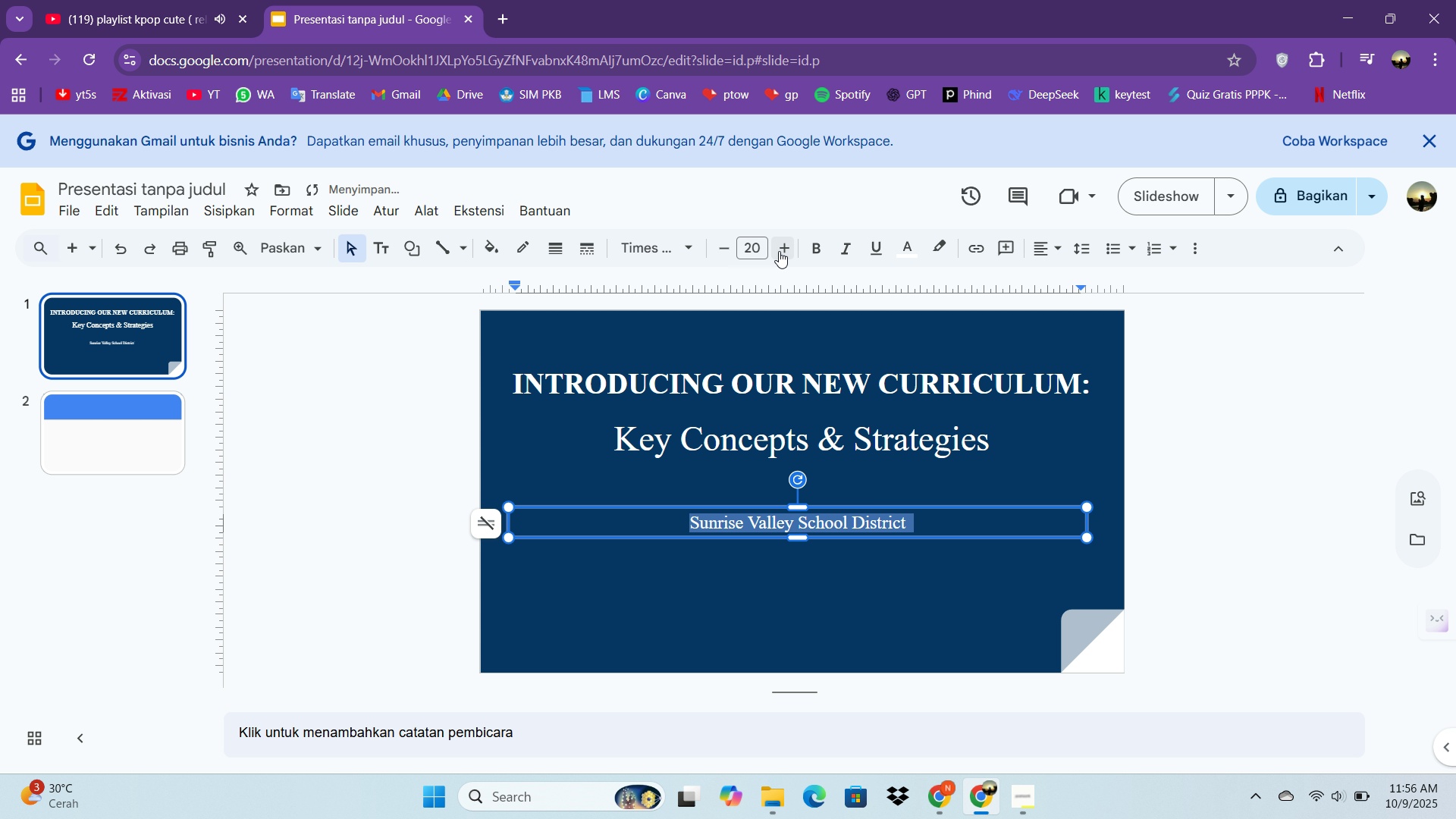 
triple_click([779, 251])
 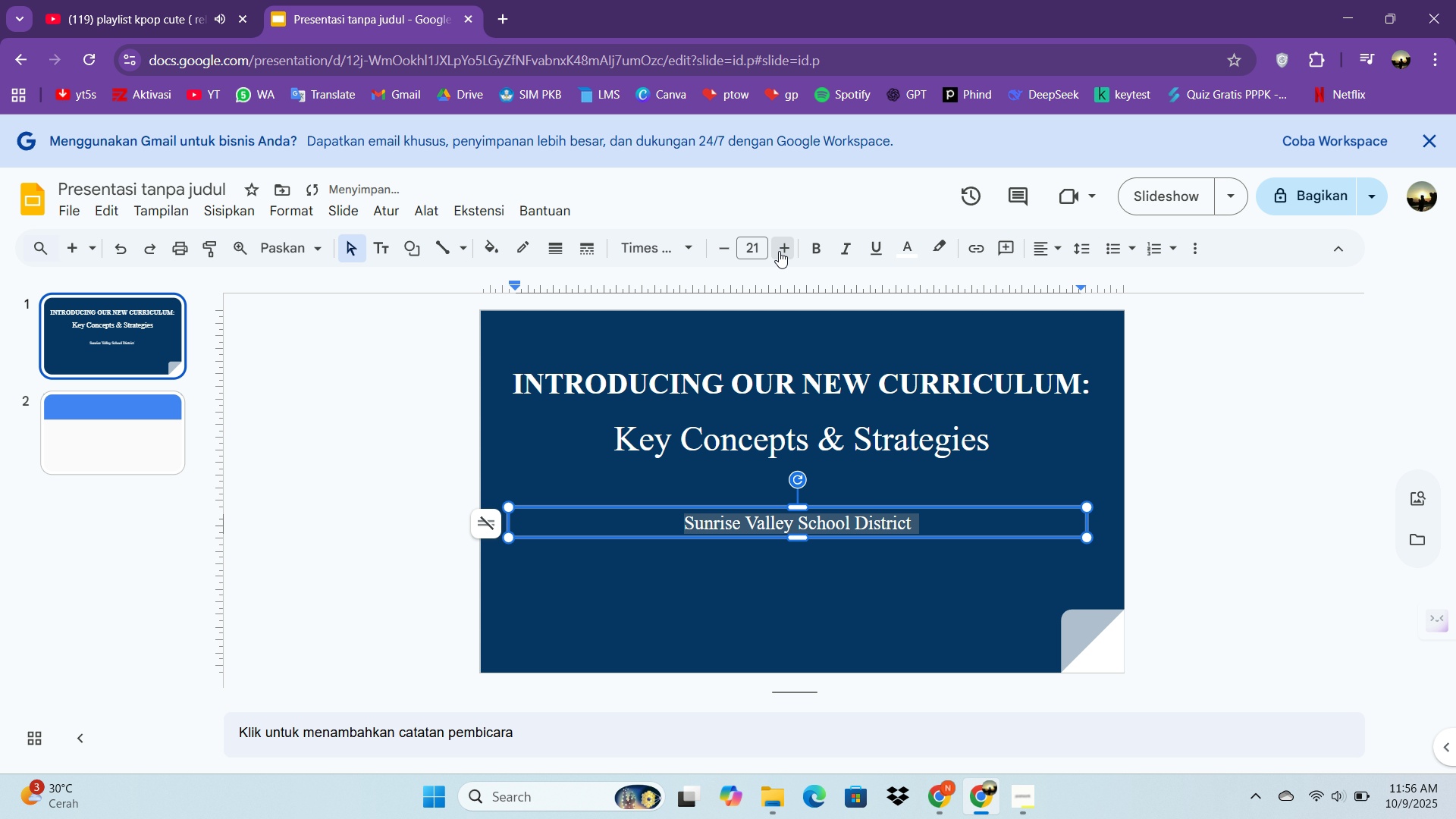 
triple_click([779, 251])
 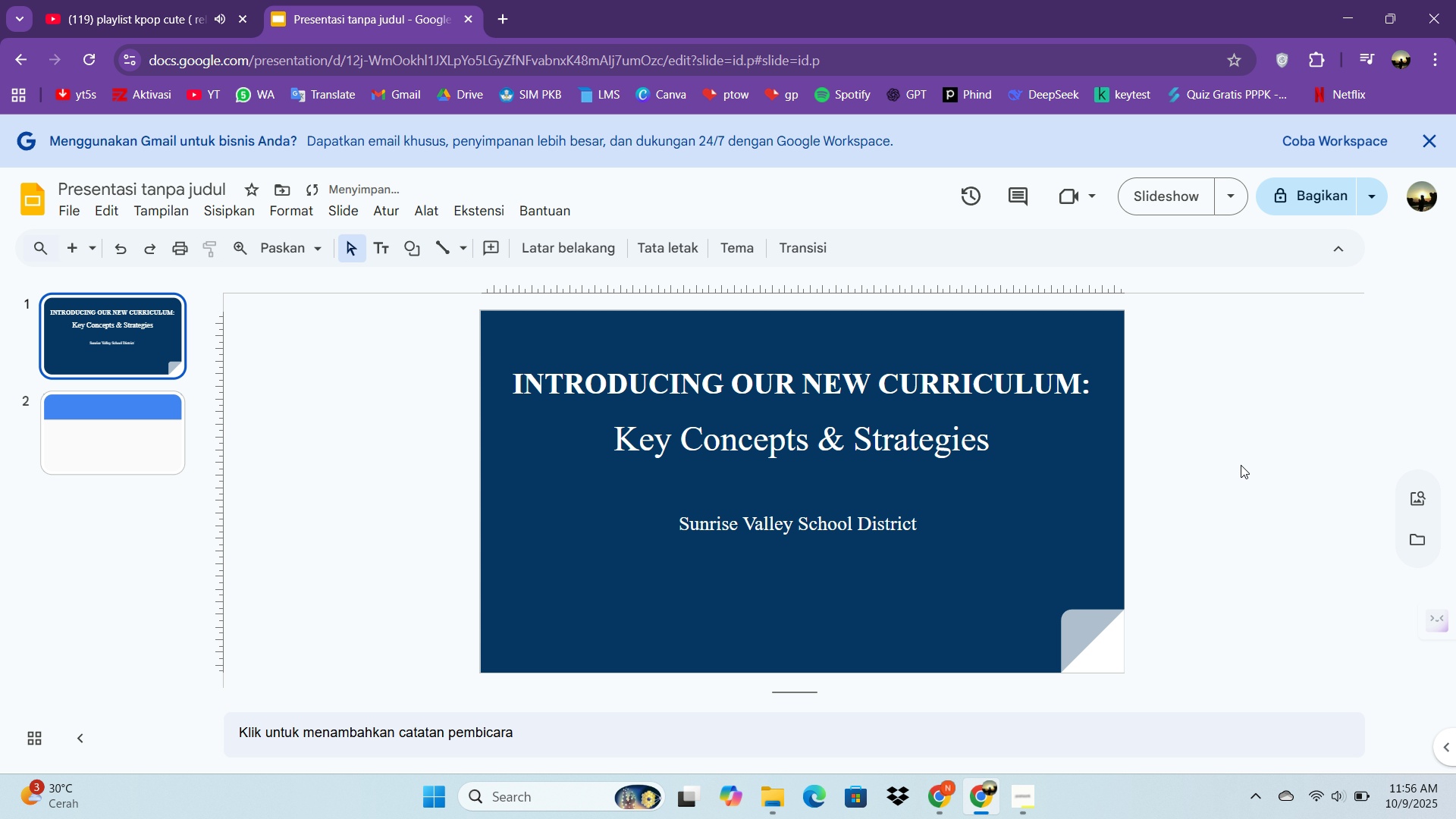 
left_click([1241, 465])
 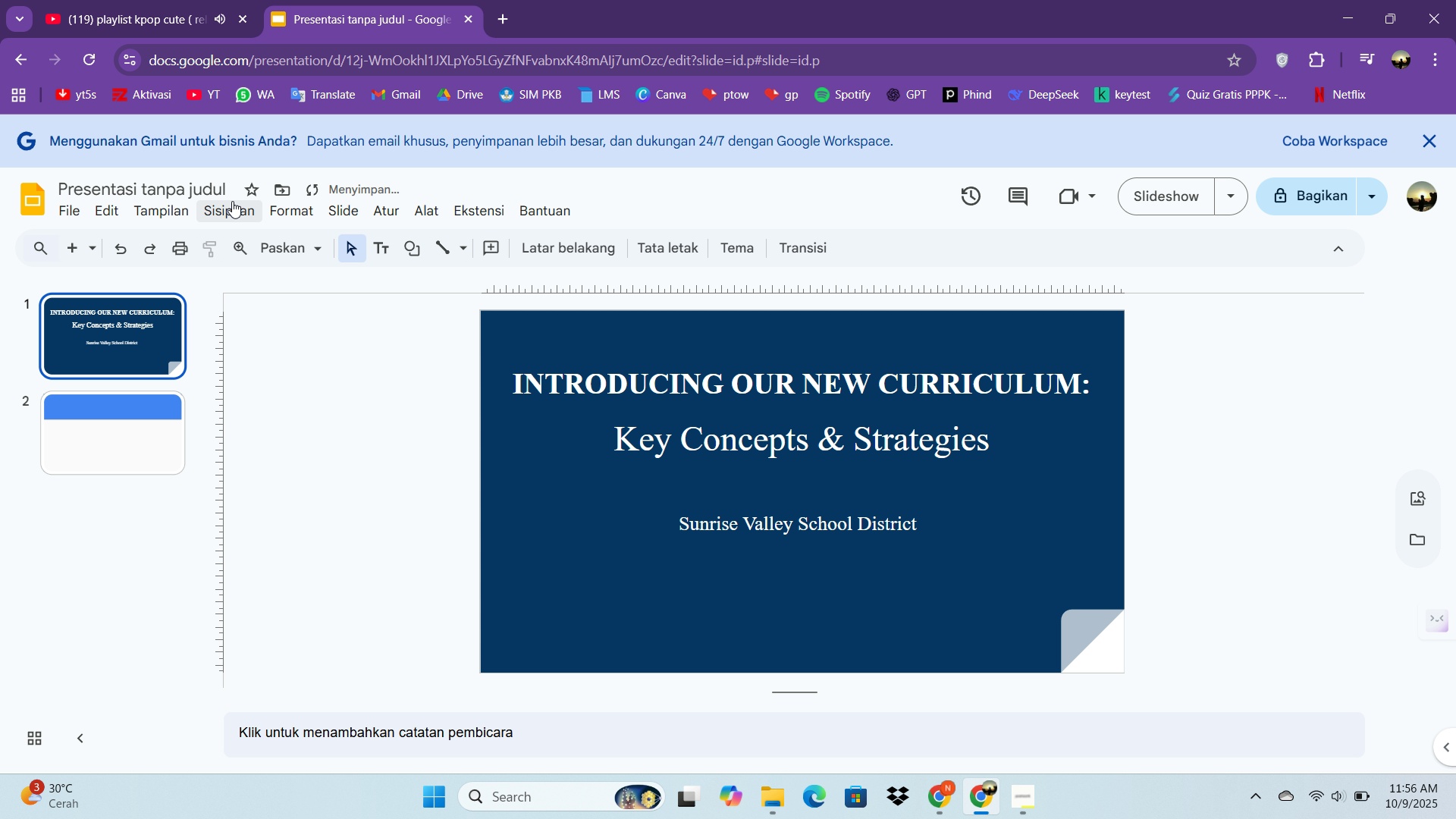 
left_click([232, 201])
 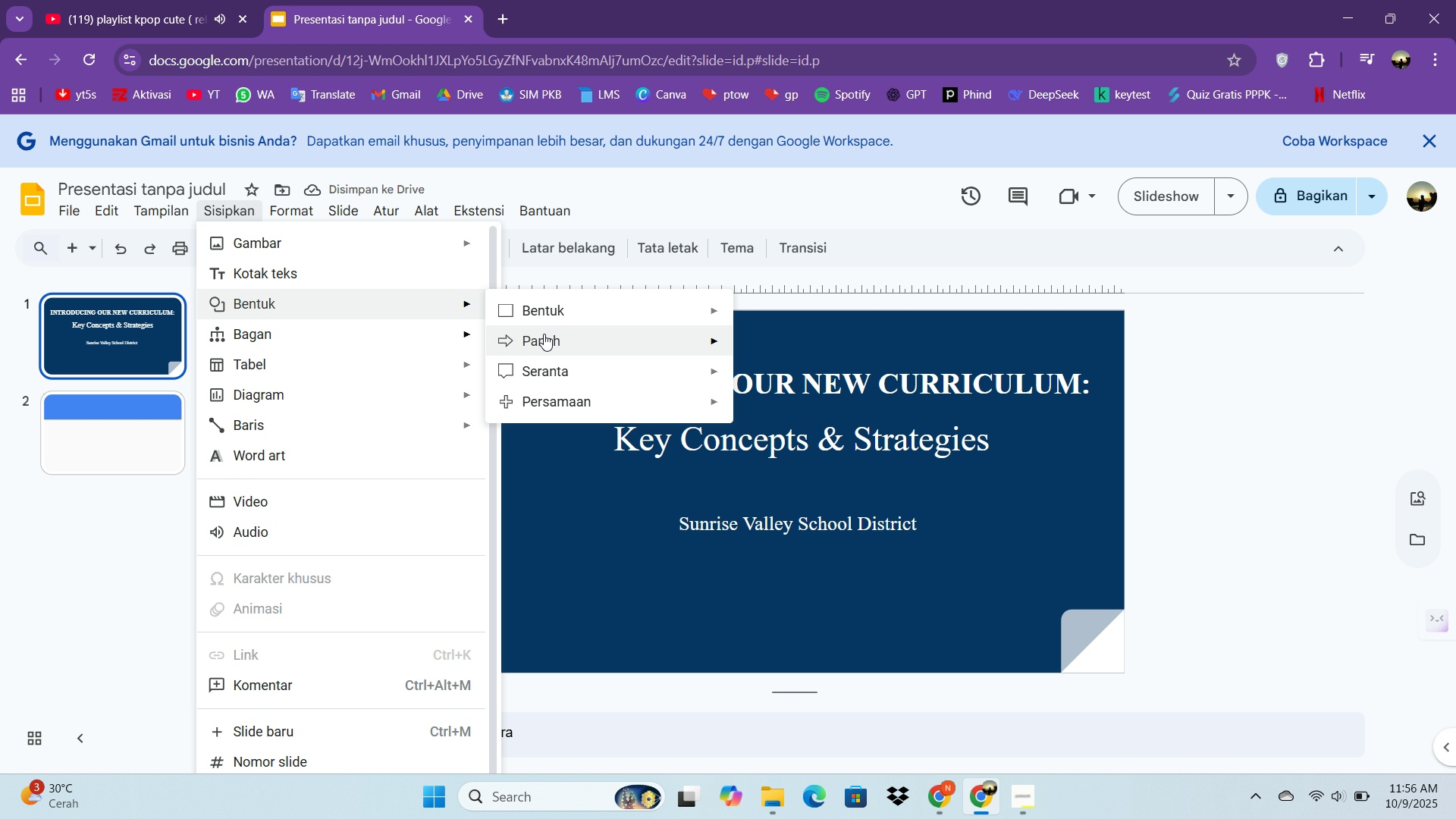 
left_click([551, 318])
 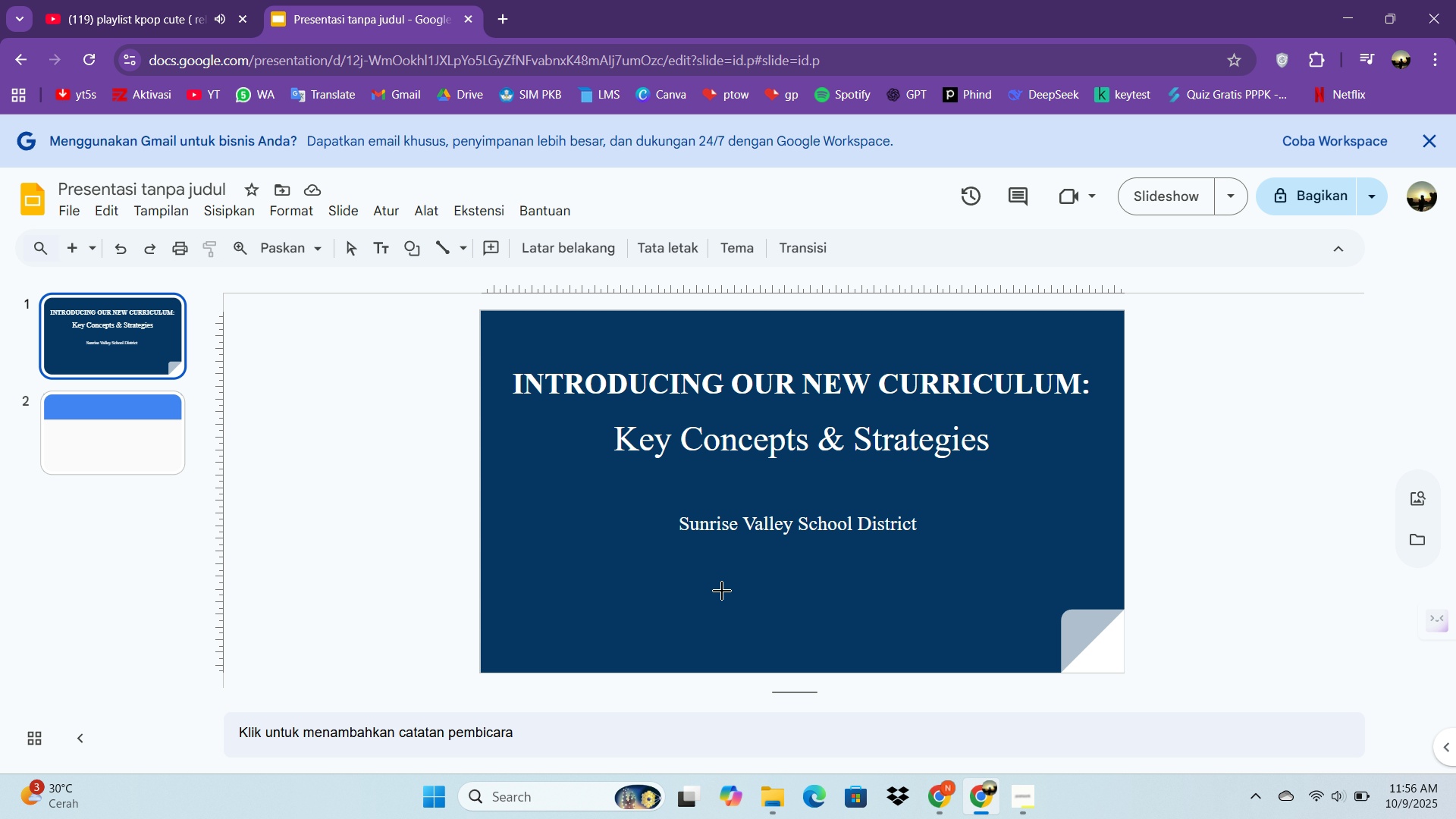 
hold_key(key=ControlLeft, duration=1.84)
hold_key(key=ShiftLeft, duration=1.77)
left_click_drag(start_coordinate=[726, 592], to_coordinate=[800, 616])
 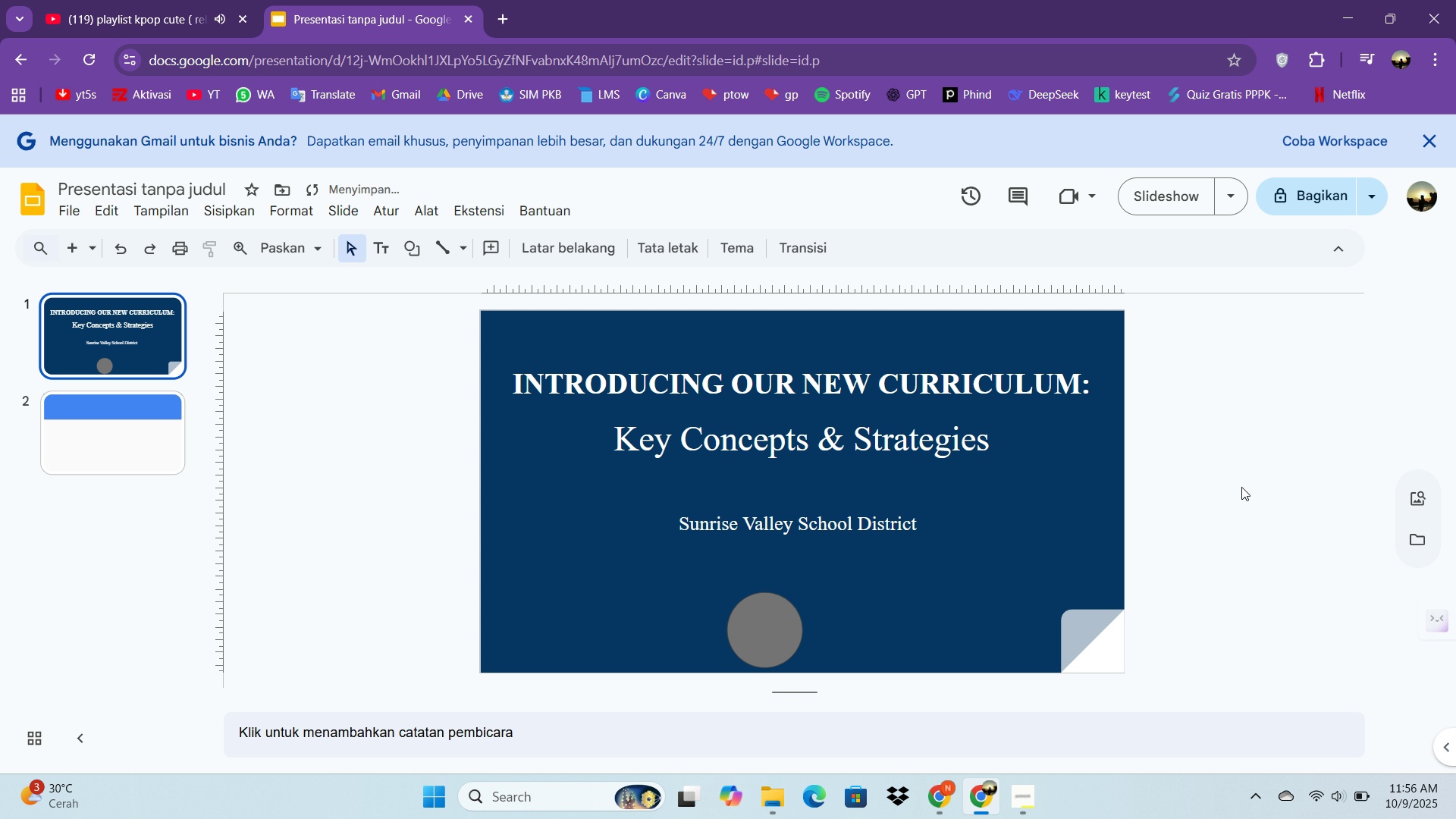 
left_click([1254, 484])
 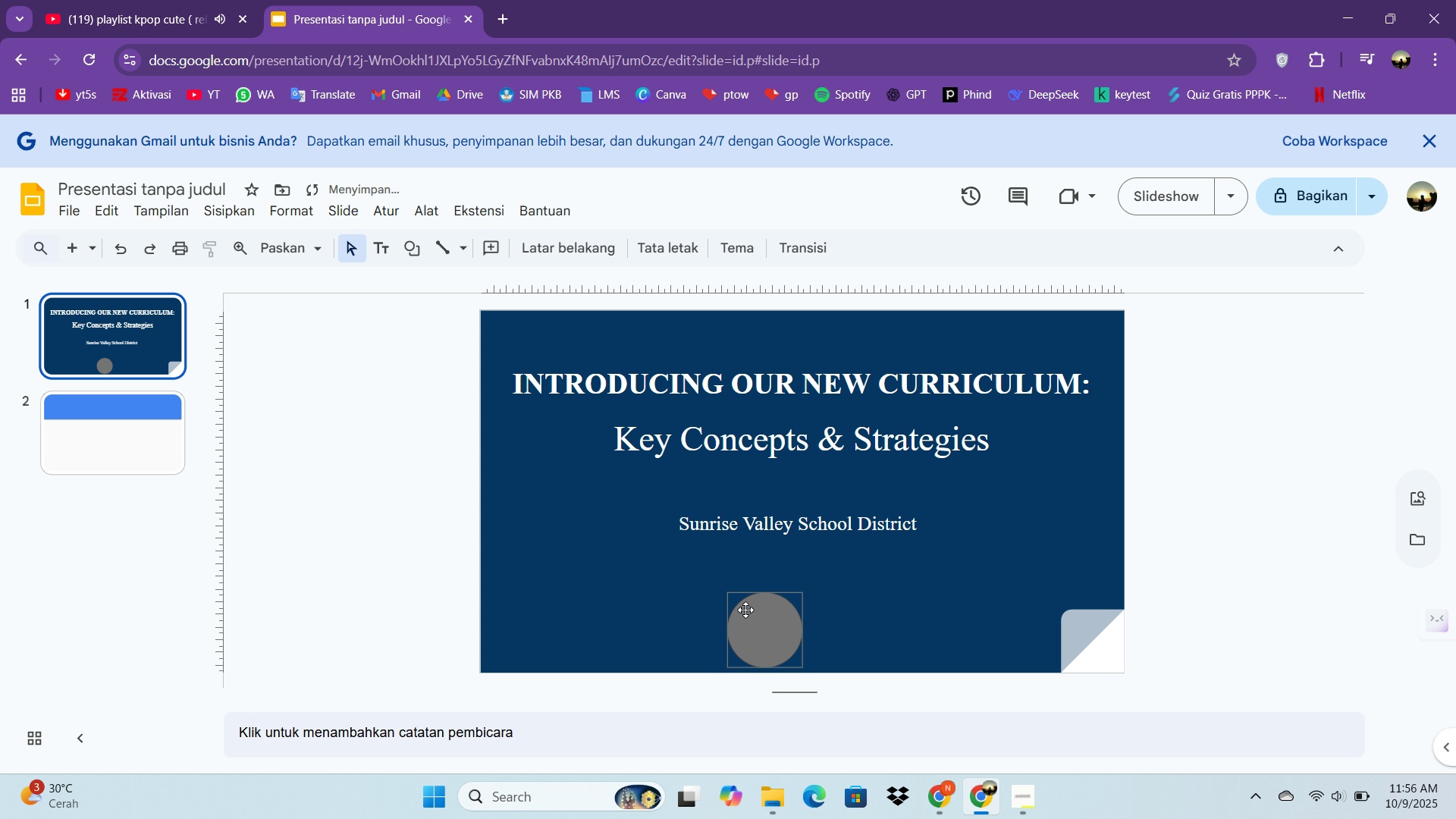 
left_click_drag(start_coordinate=[754, 620], to_coordinate=[799, 570])
 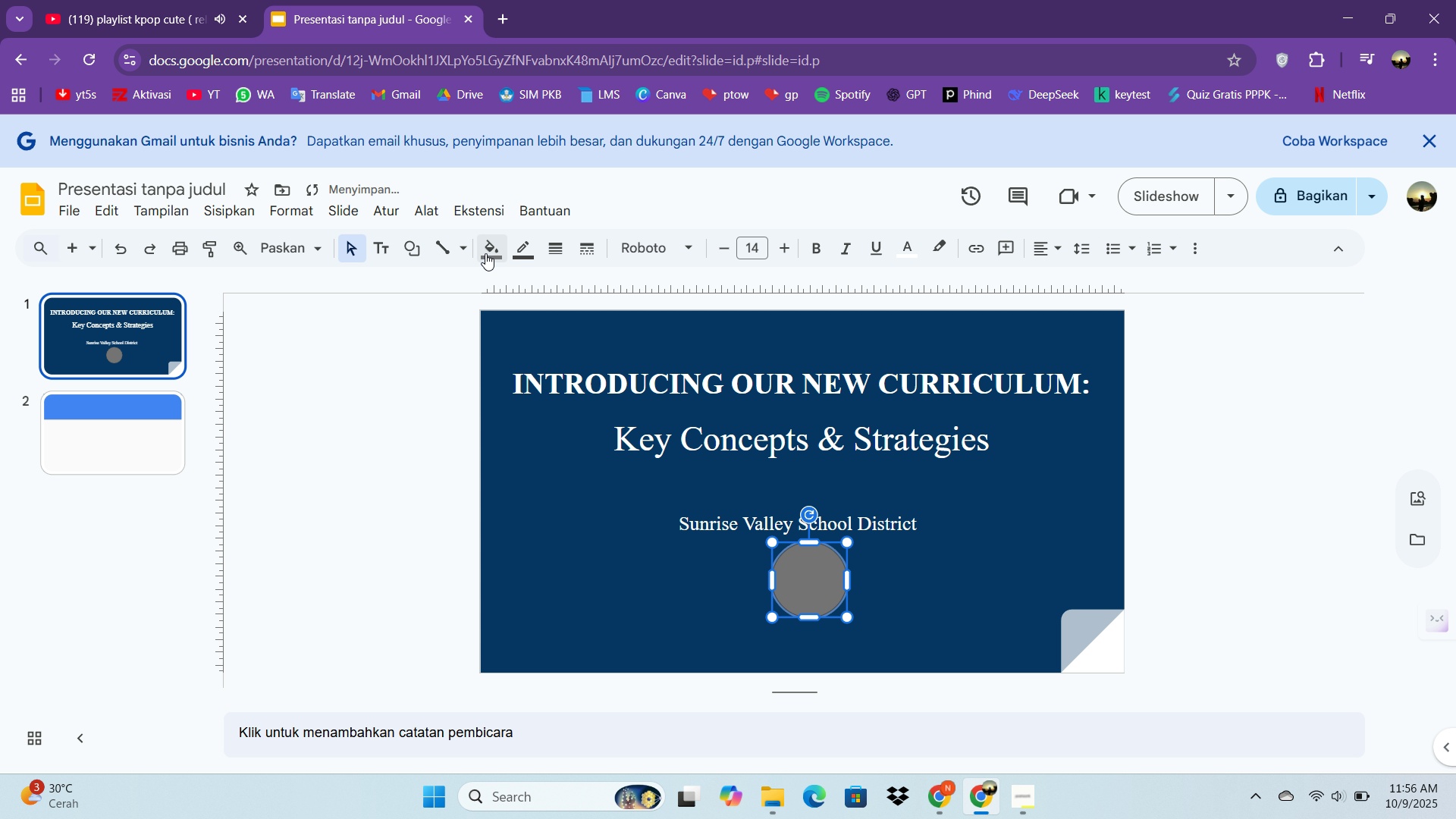 
left_click([485, 253])
 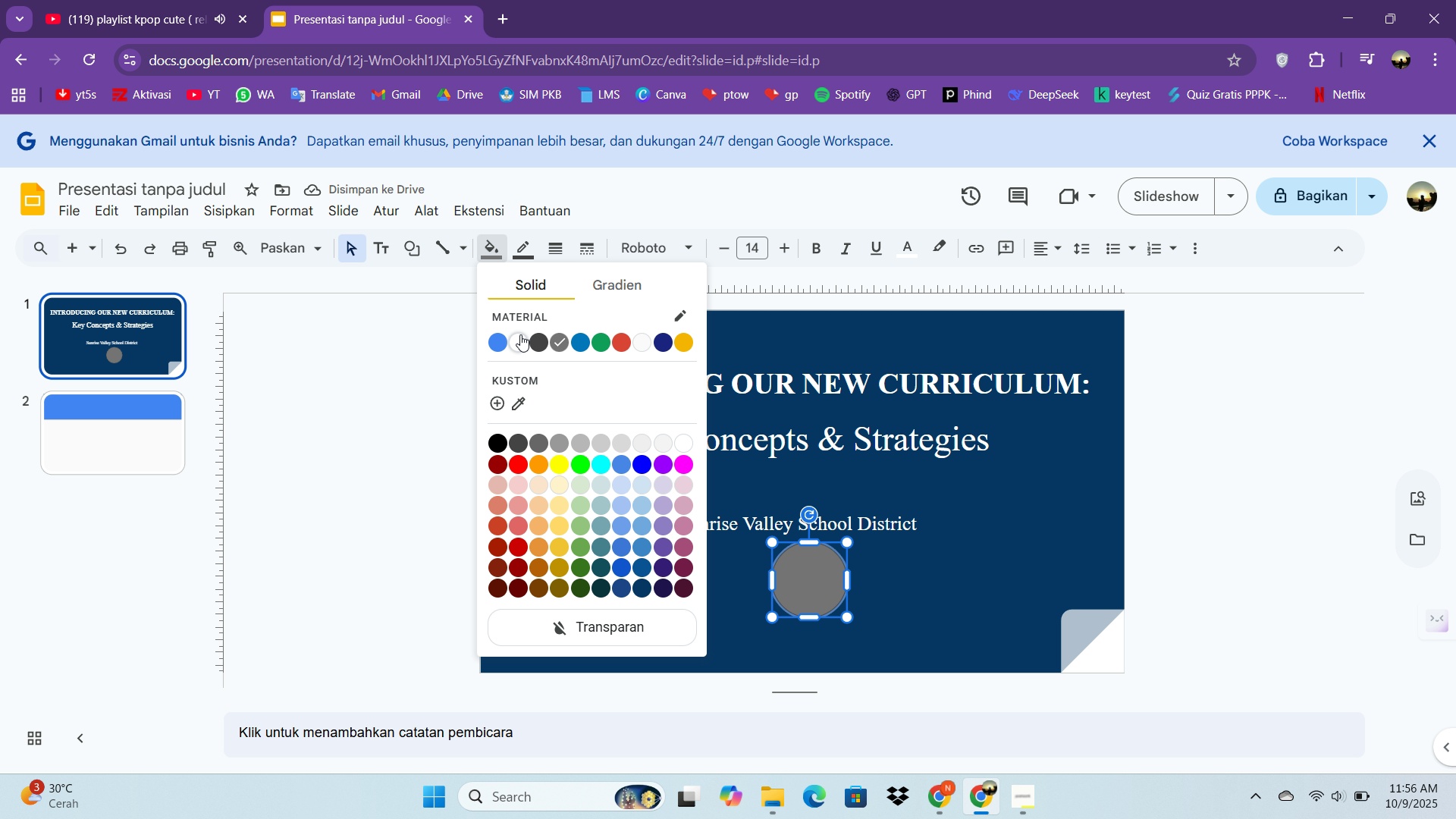 
left_click([520, 334])
 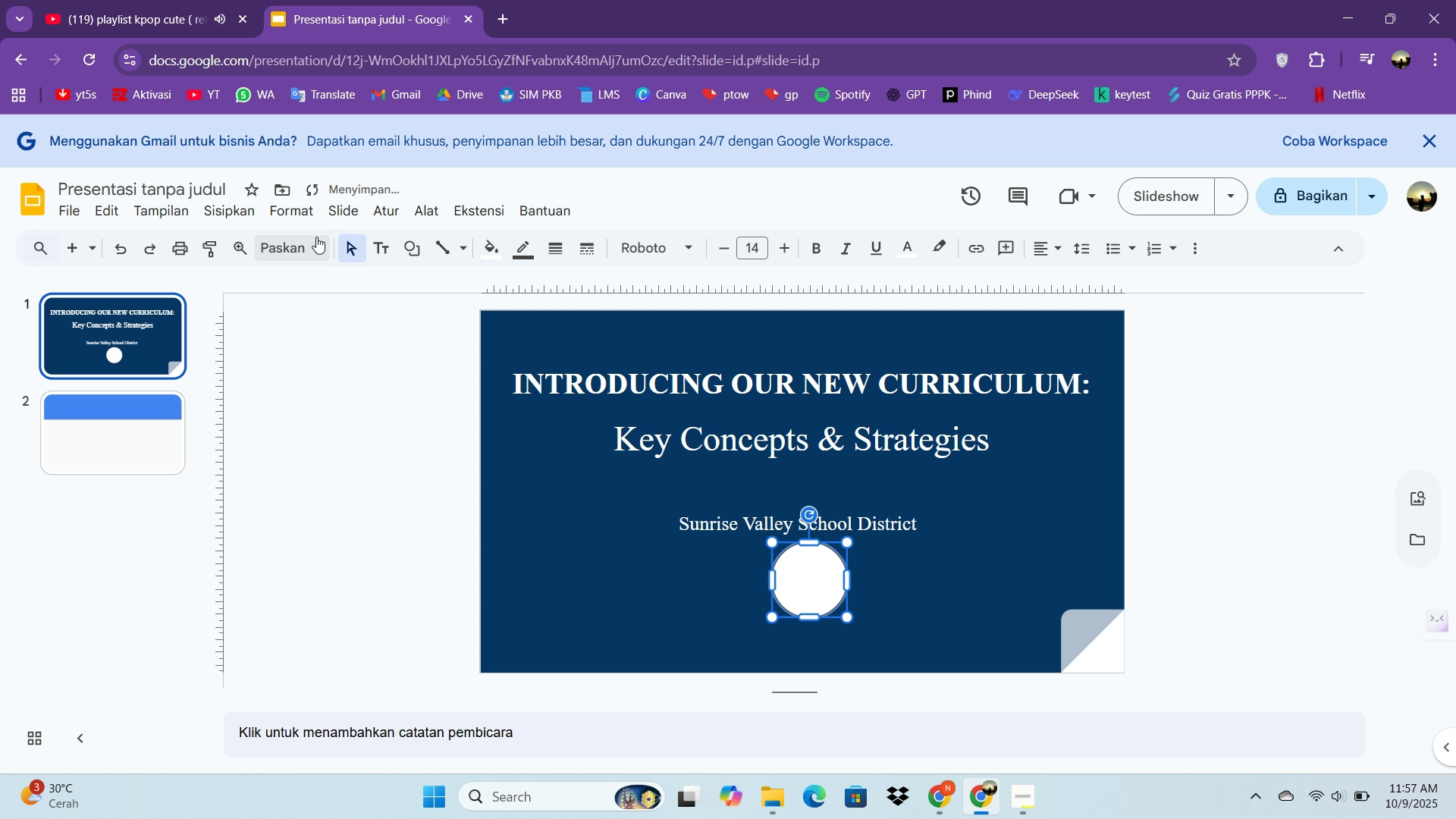 
left_click([295, 218])
 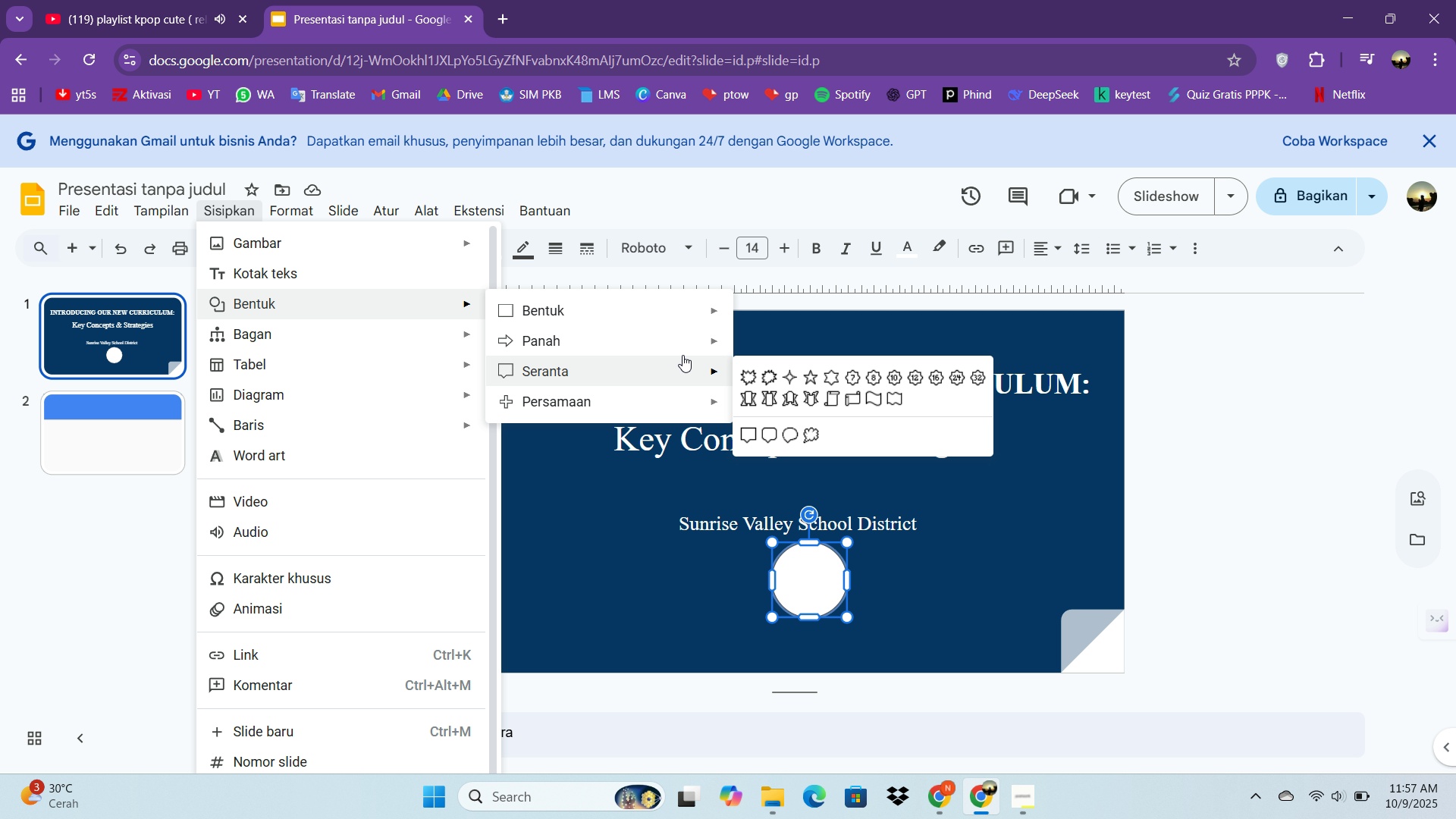 
wait(6.78)
 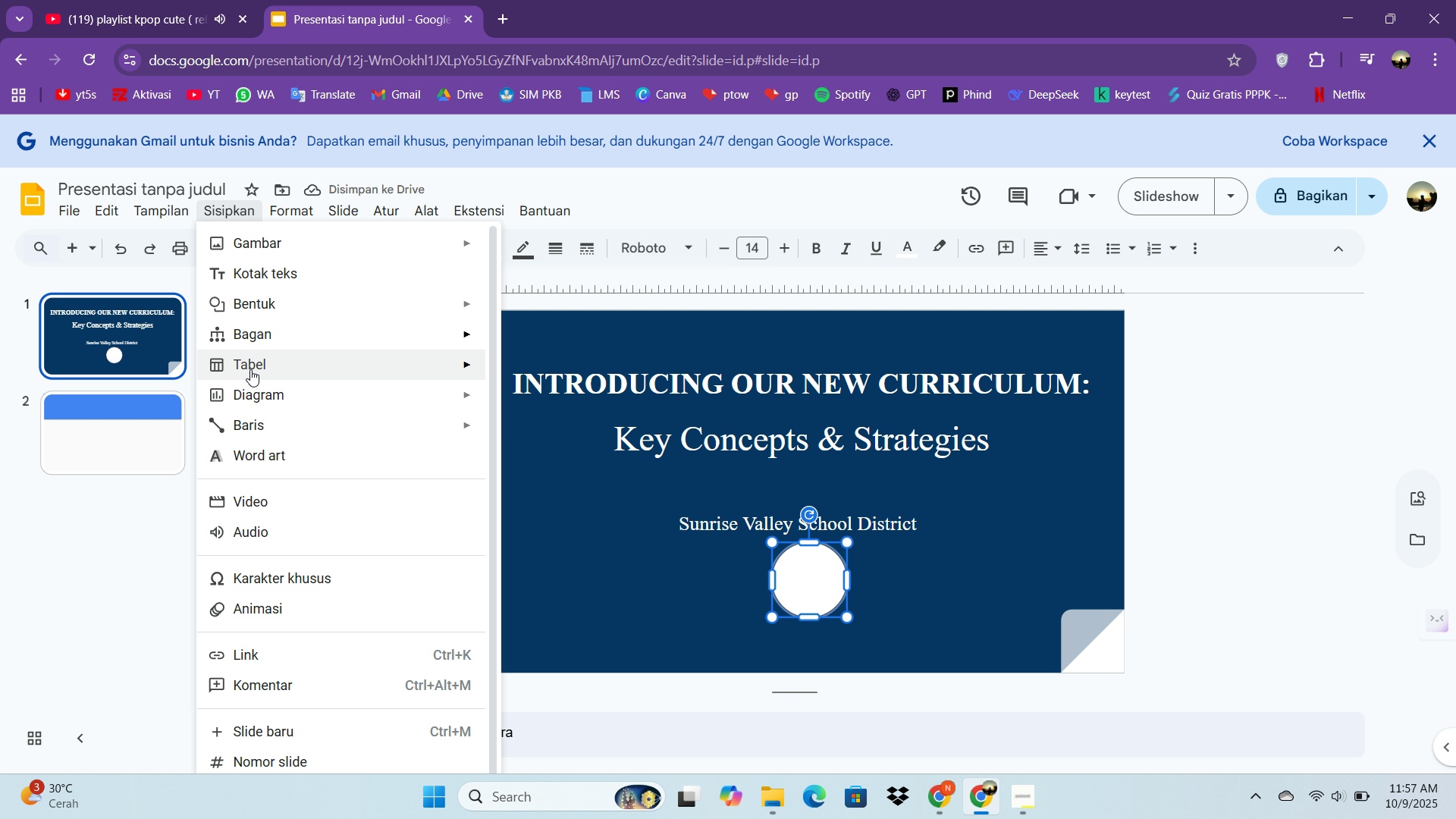 
left_click([751, 344])
 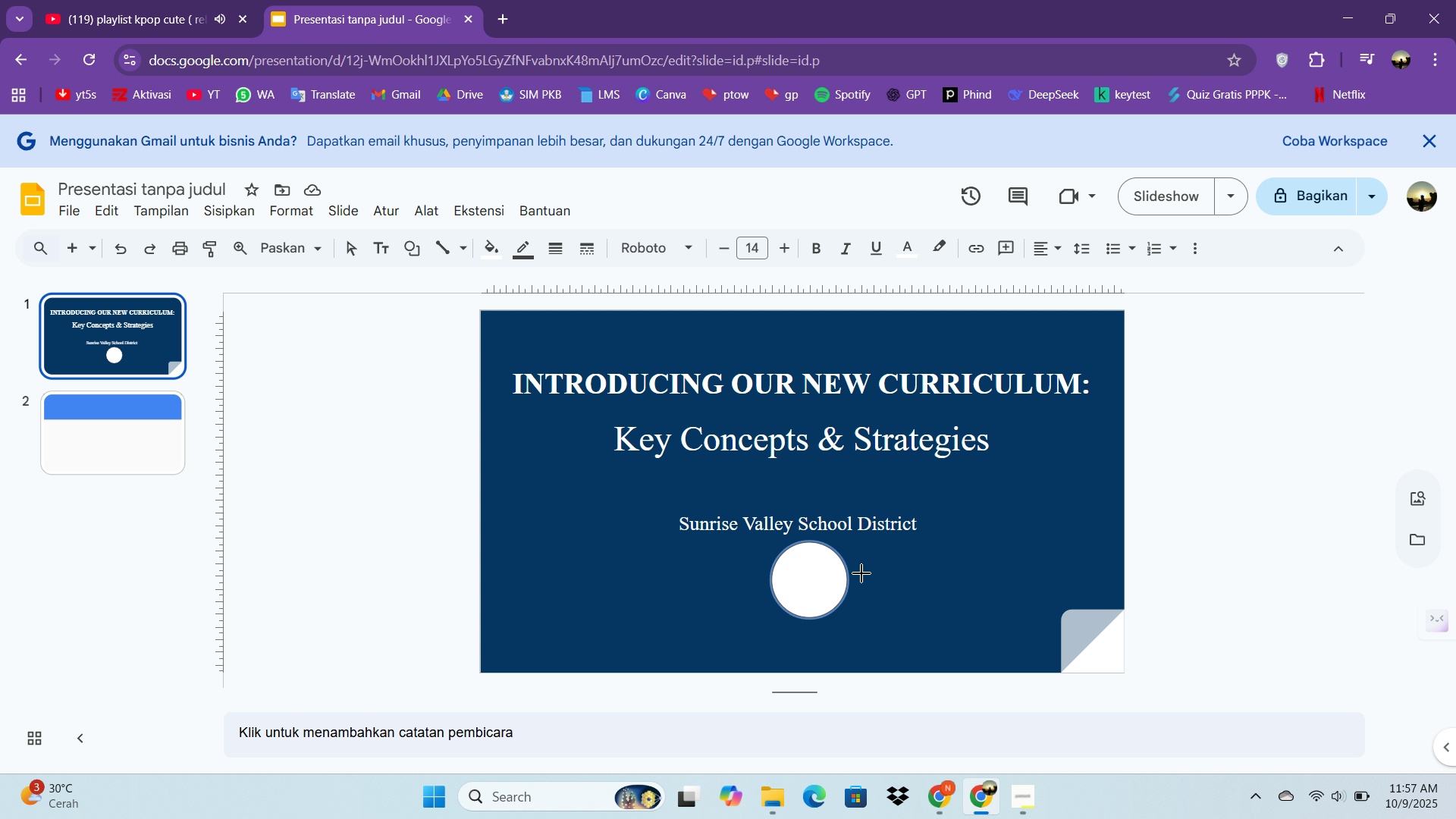 
left_click_drag(start_coordinate=[857, 575], to_coordinate=[887, 570])
 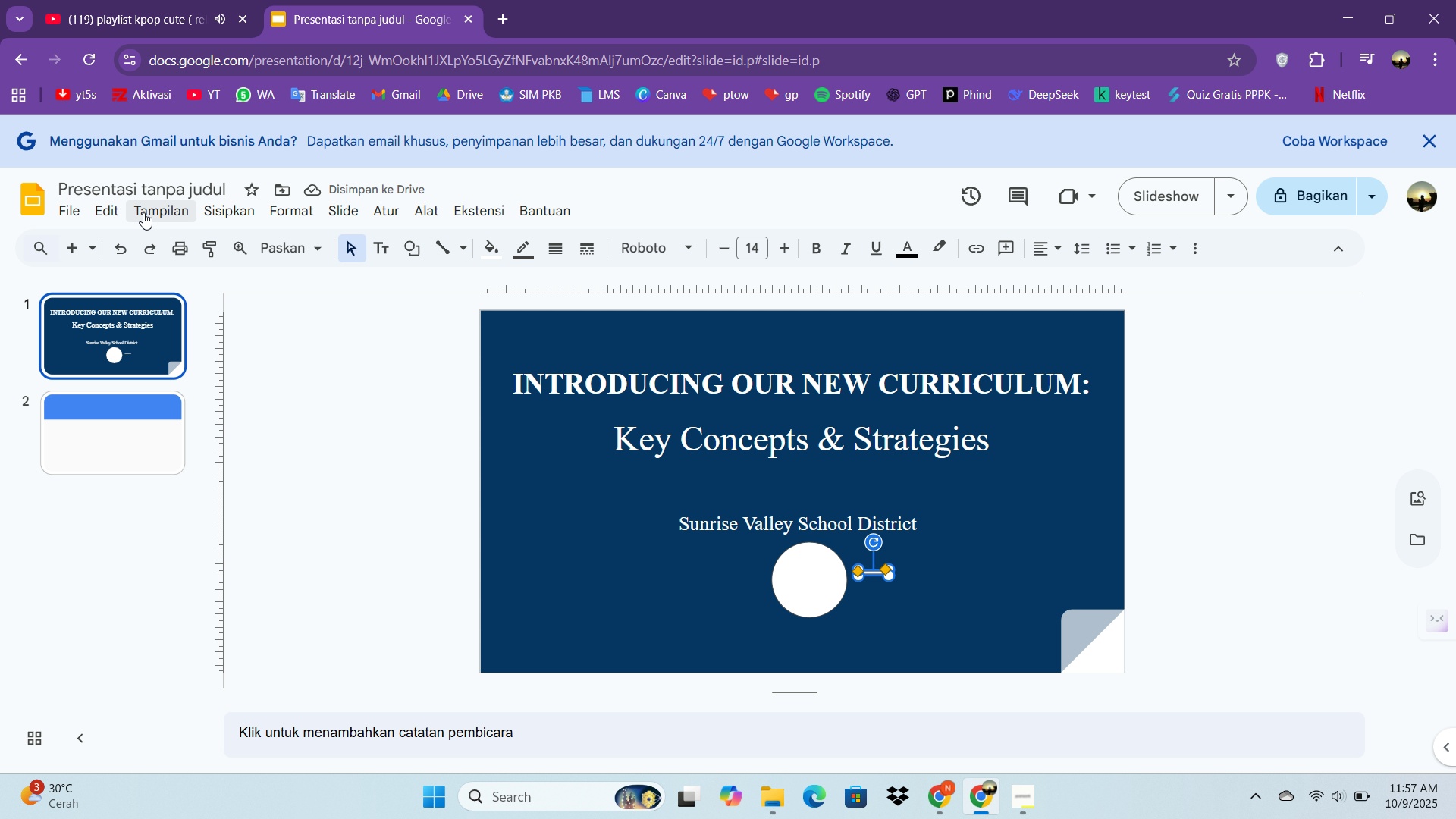 
left_click([249, 210])
 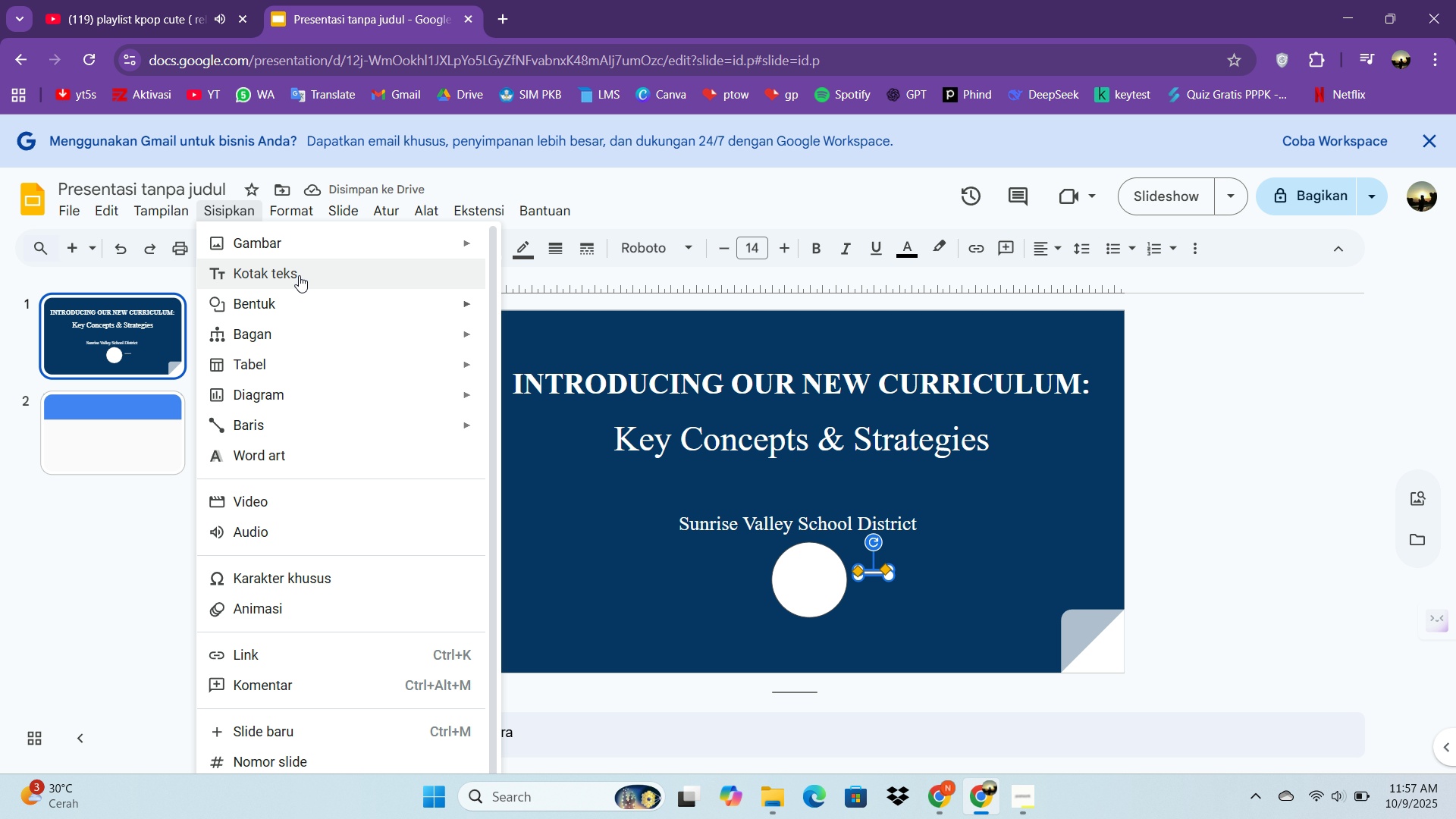 
left_click([299, 275])
 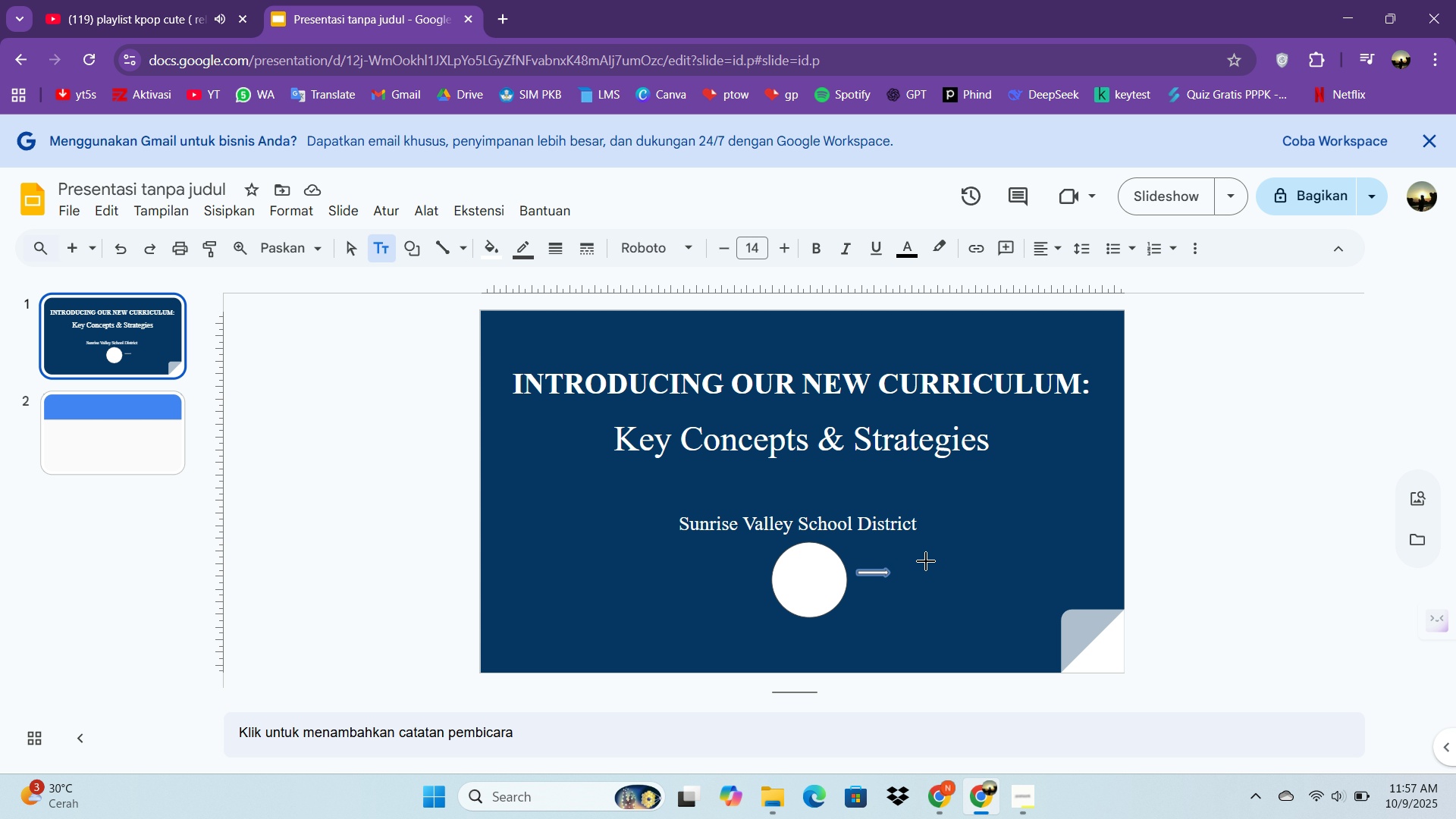 
left_click_drag(start_coordinate=[911, 553], to_coordinate=[1081, 594])
 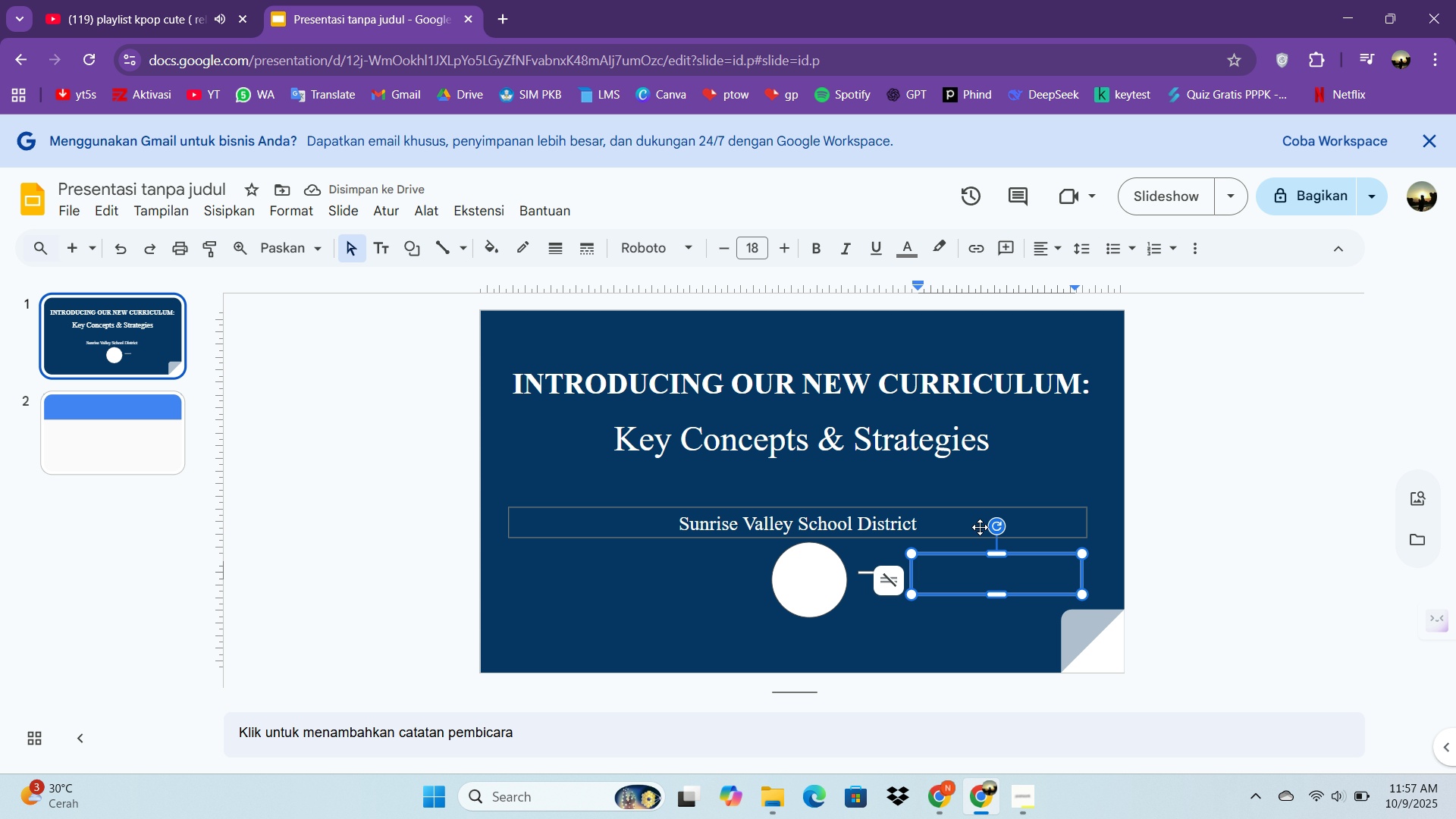 
type(Logo S)
key(Backspace)
key(Backspace)
key(Backspace)
key(Backspace)
type(go)
 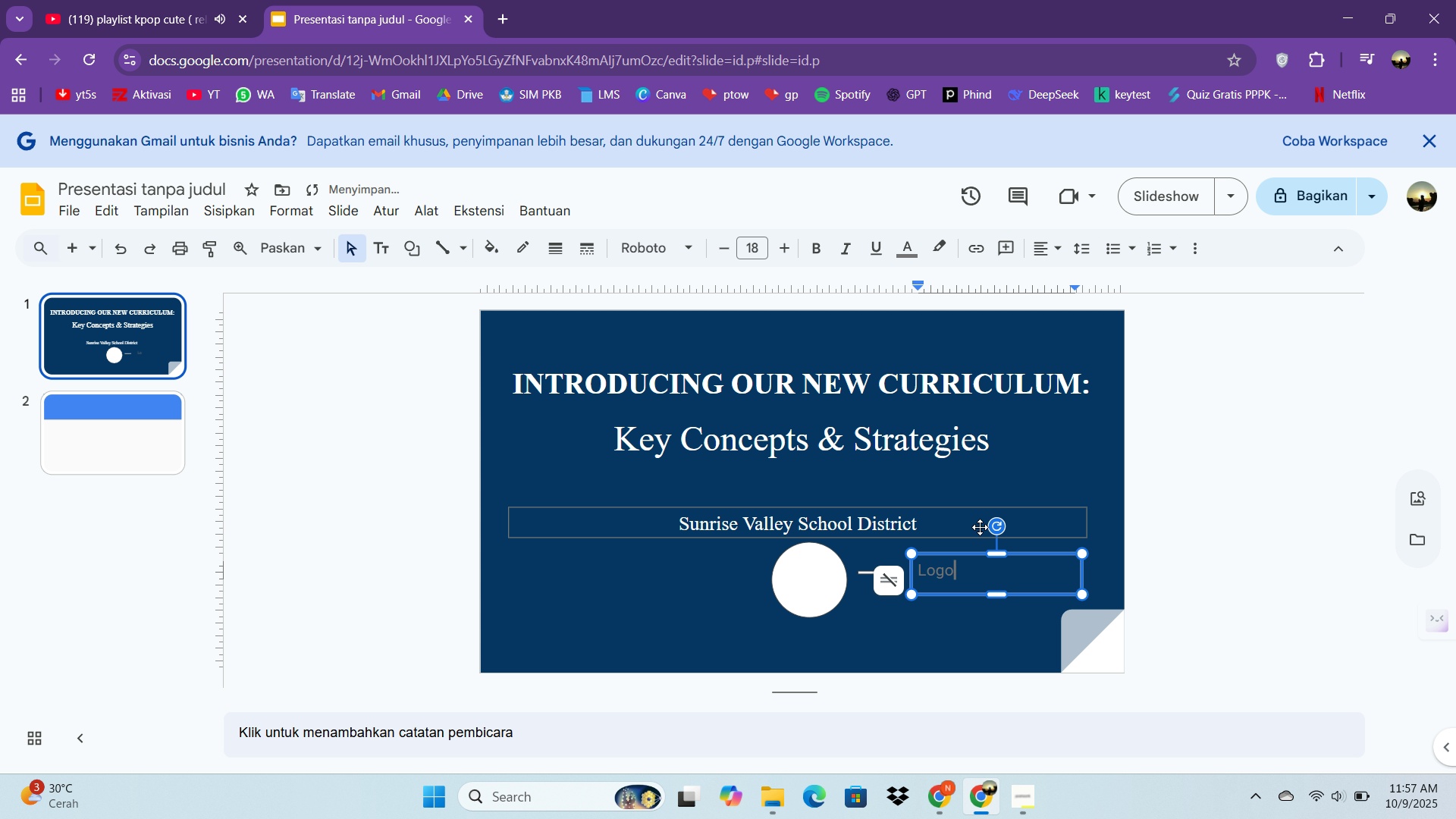 
key(Control+A)
 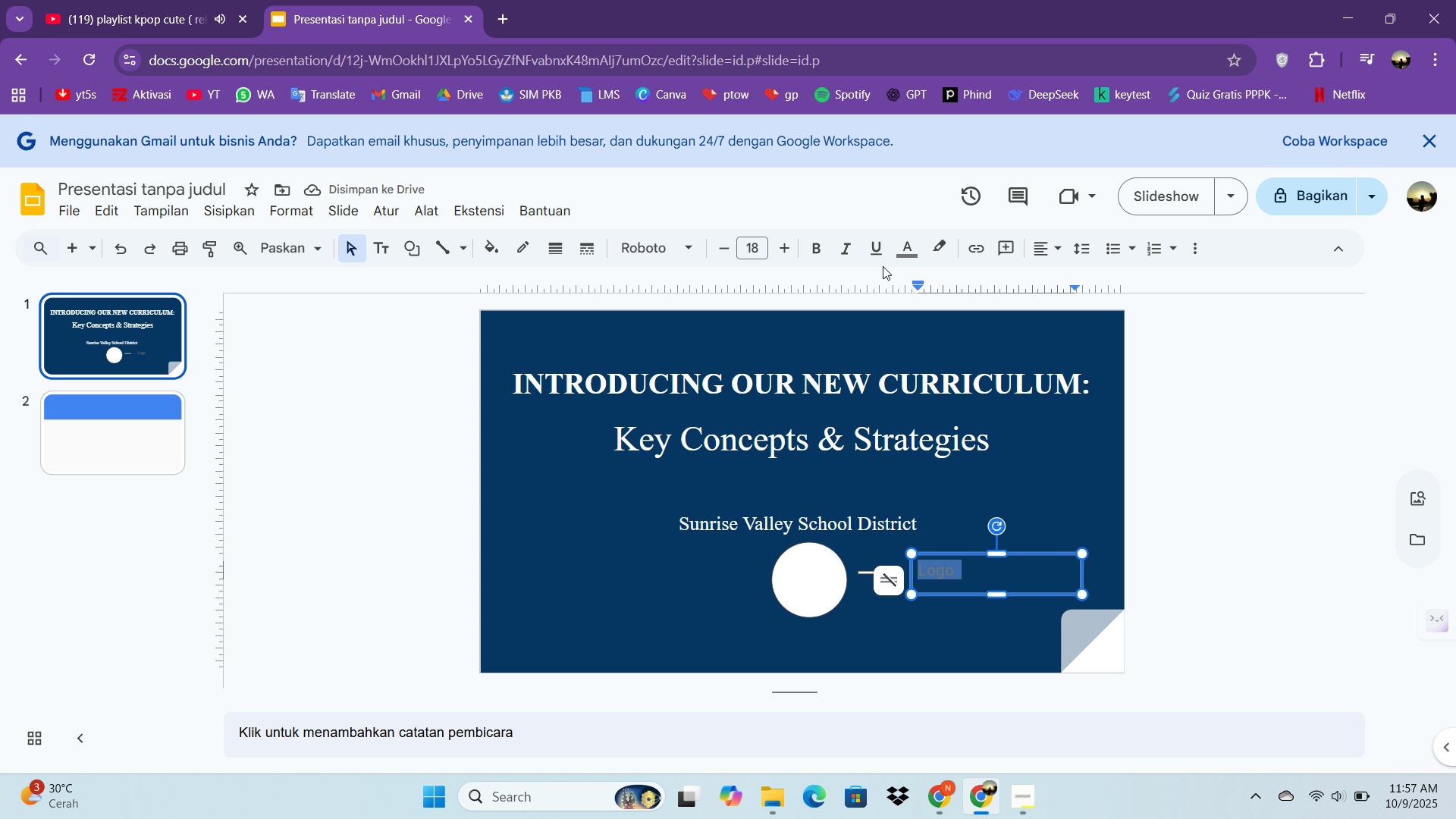 
left_click([905, 257])
 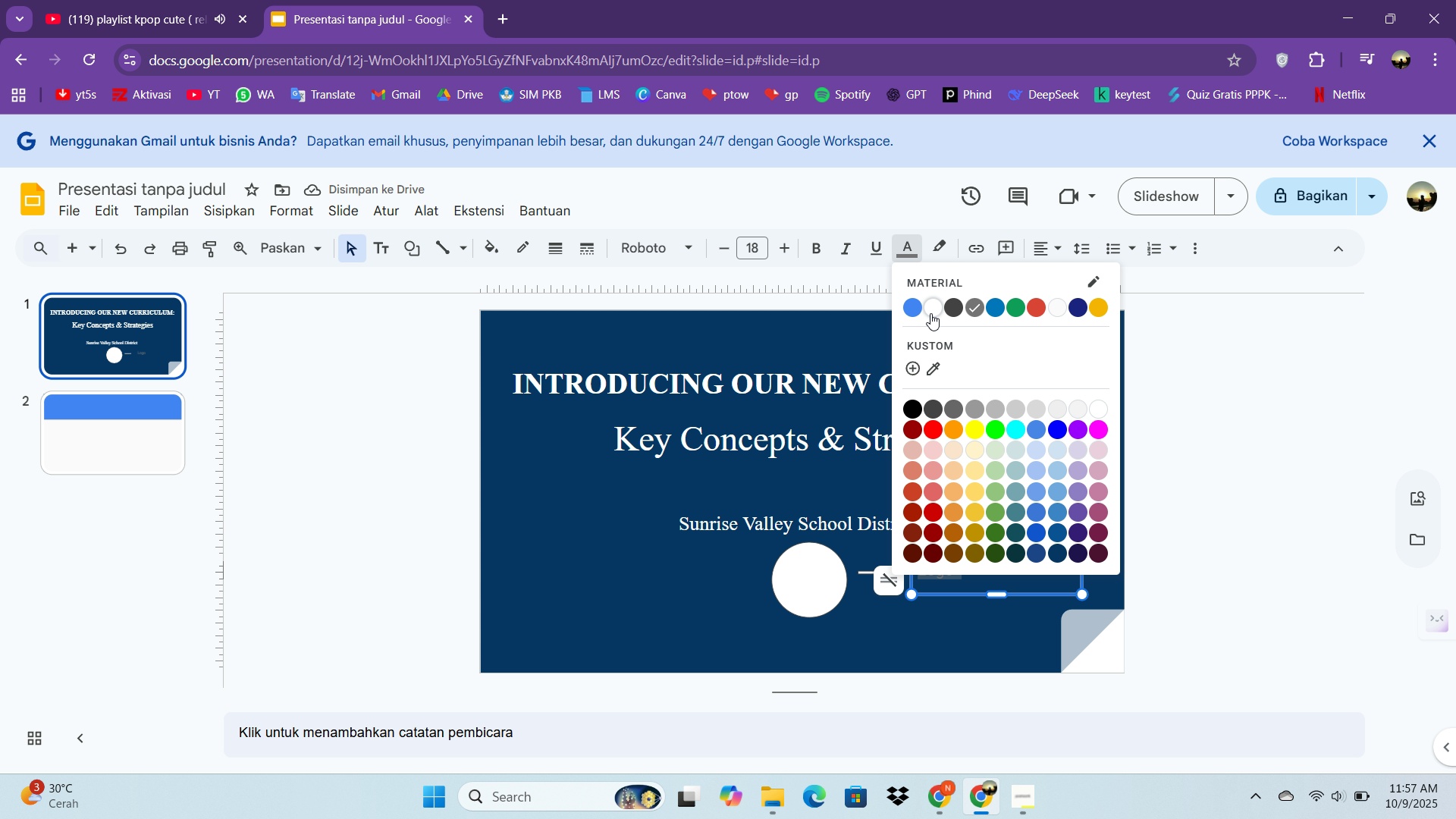 
left_click([930, 313])
 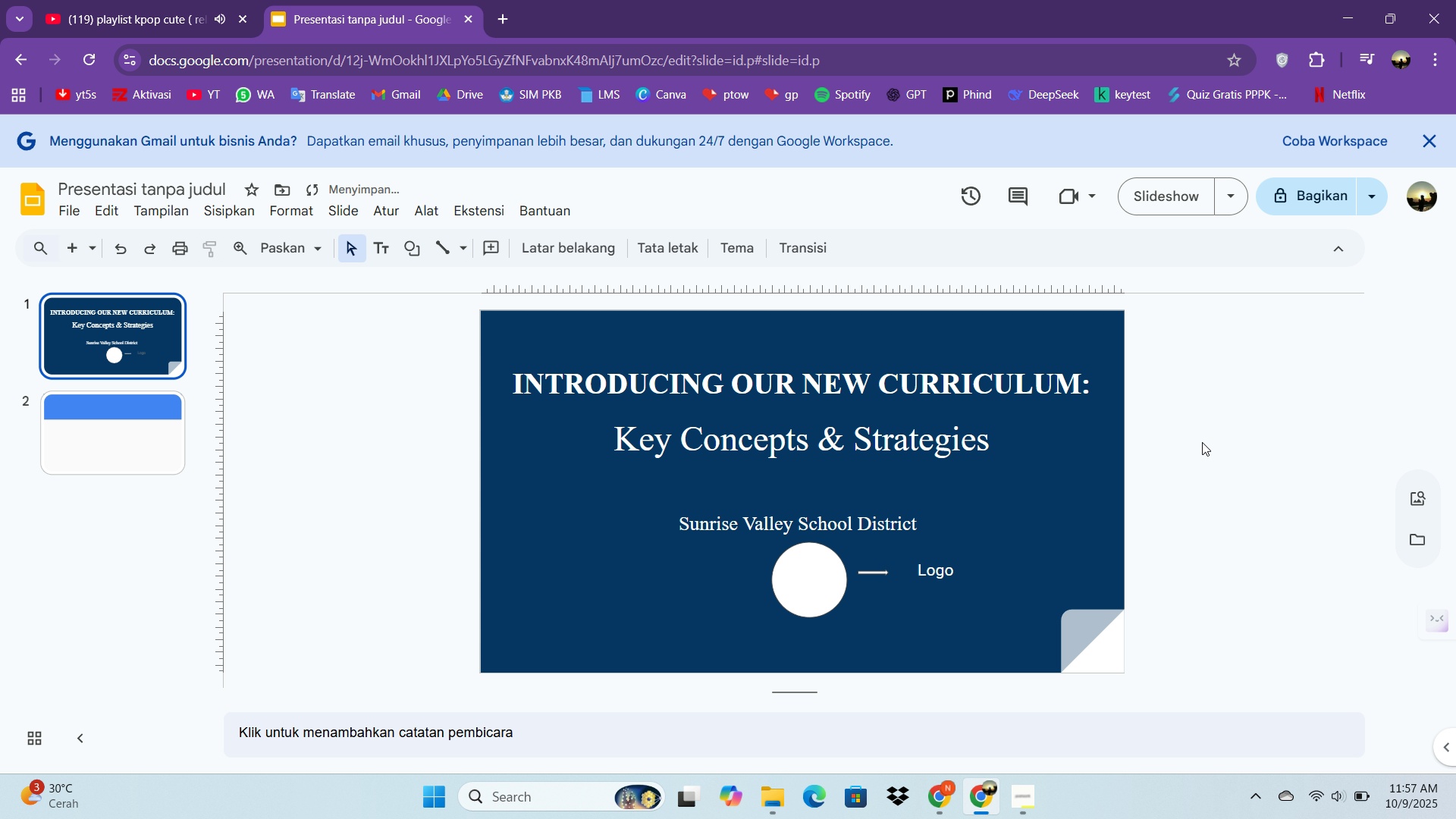 
left_click([1202, 442])
 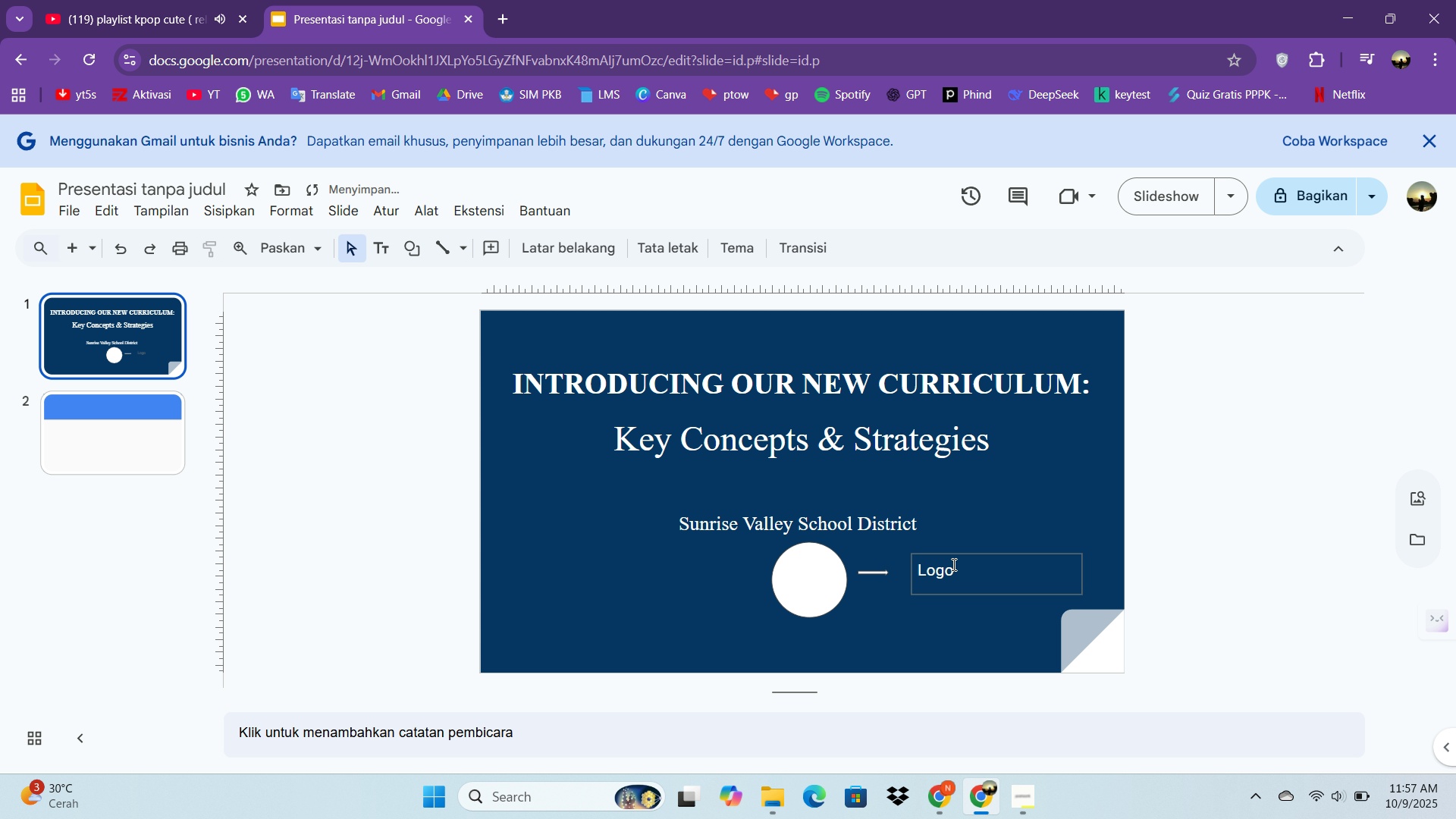 
left_click([952, 564])
 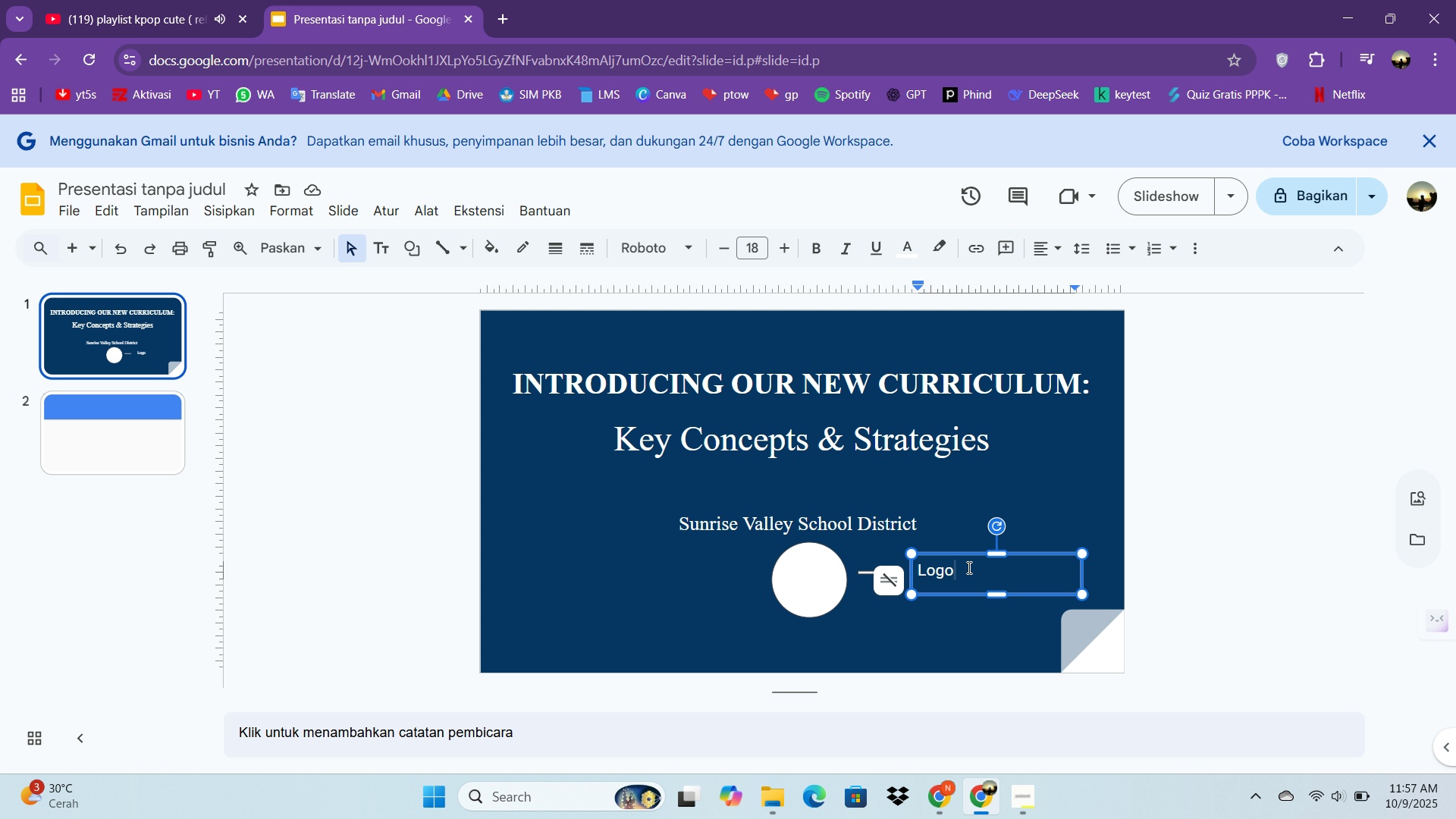 
wait(22.77)
 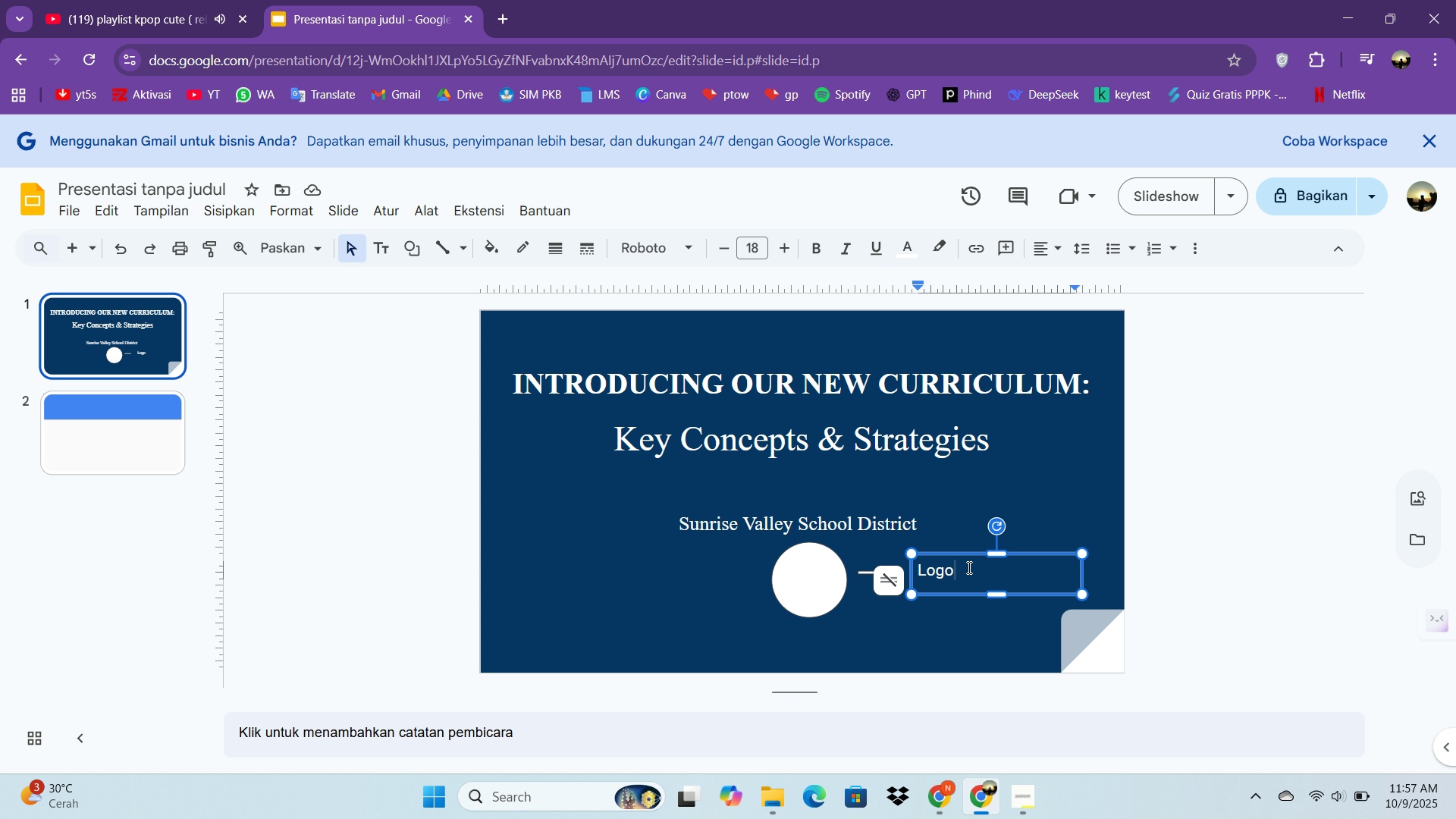 
key(Backspace)
key(Backspace)
key(Backspace)
key(Backspace)
type(Your school logo)
 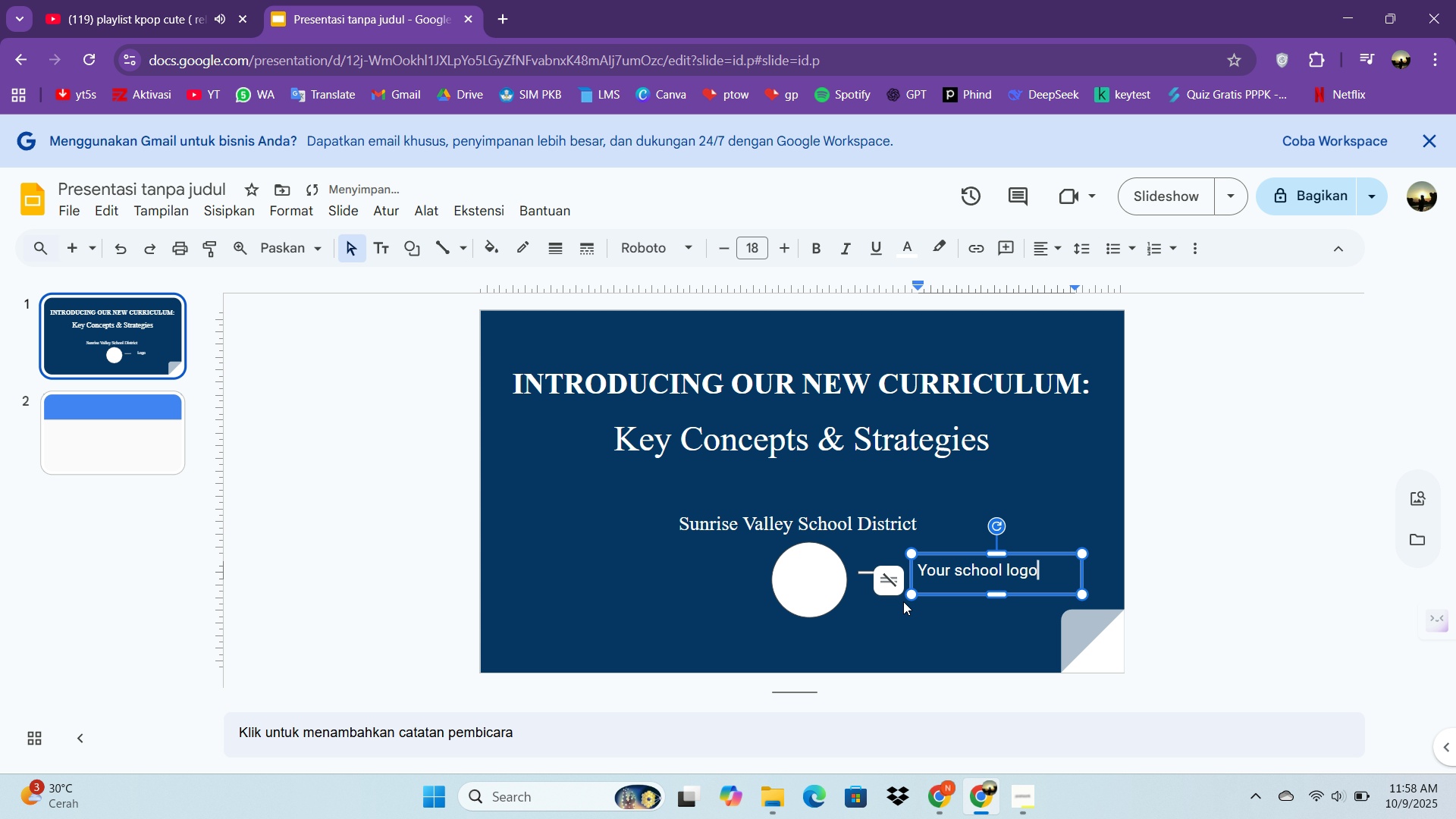 
key(Control+A)
 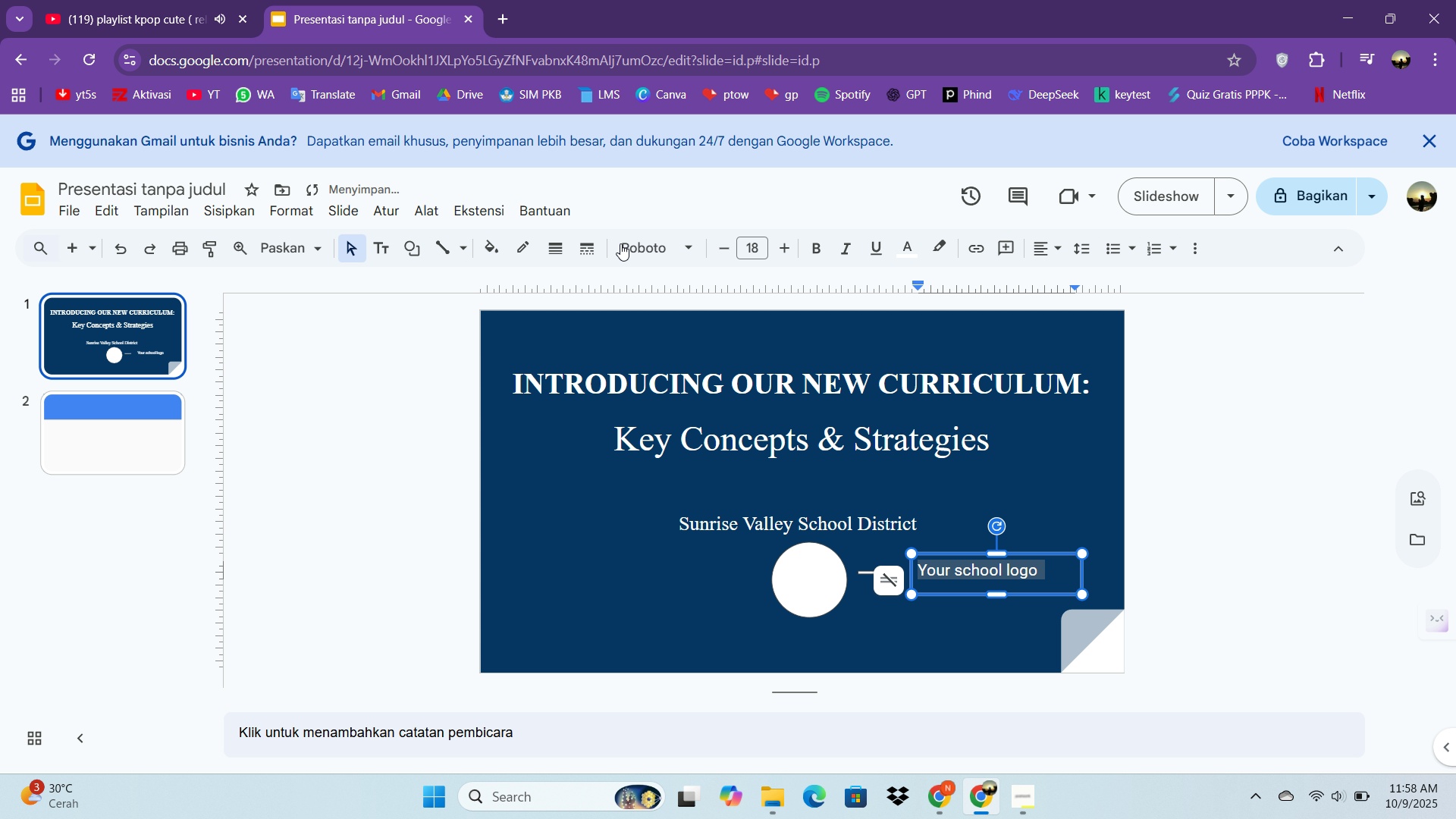 
double_click([620, 243])
 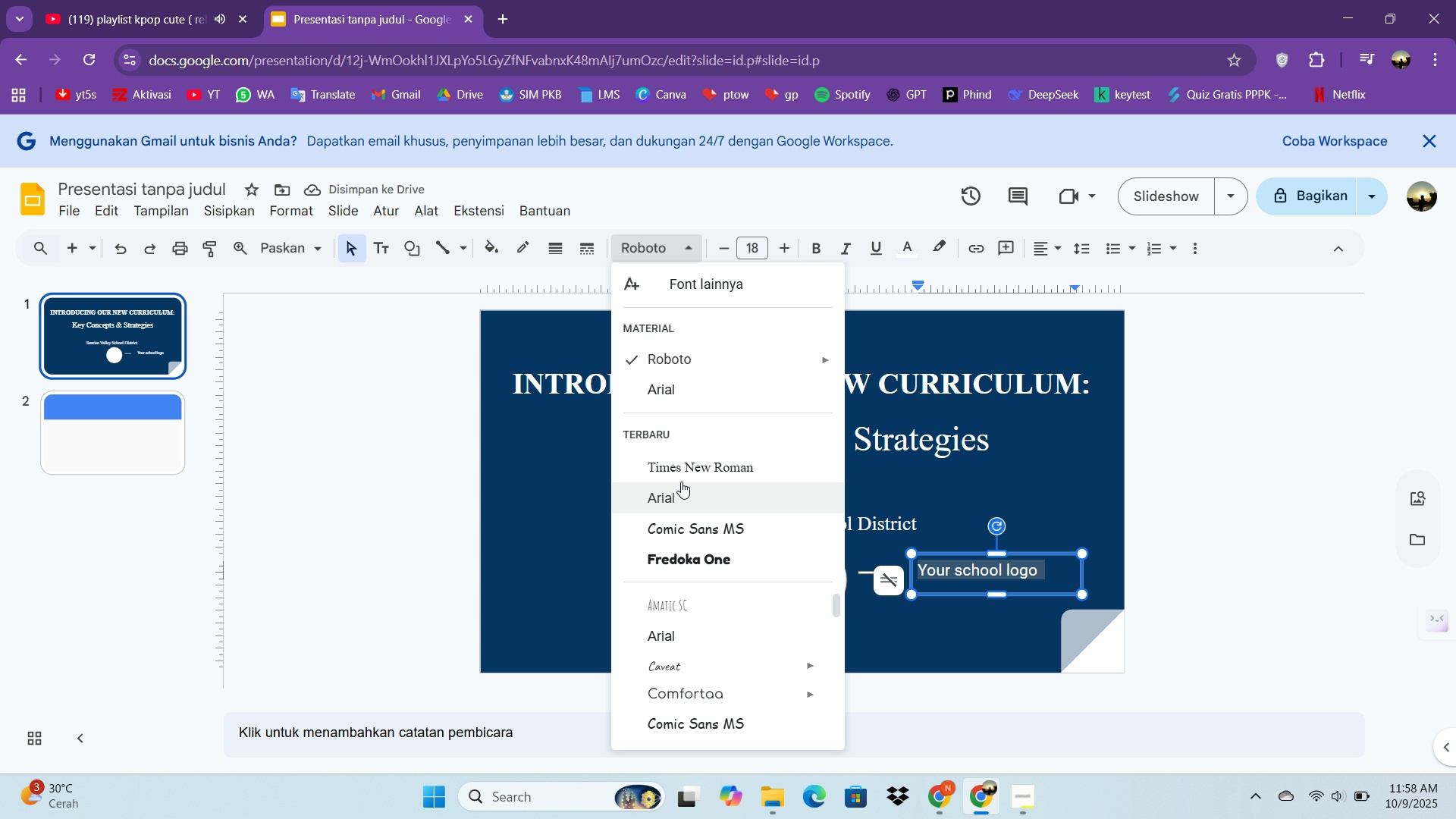 
left_click([684, 473])
 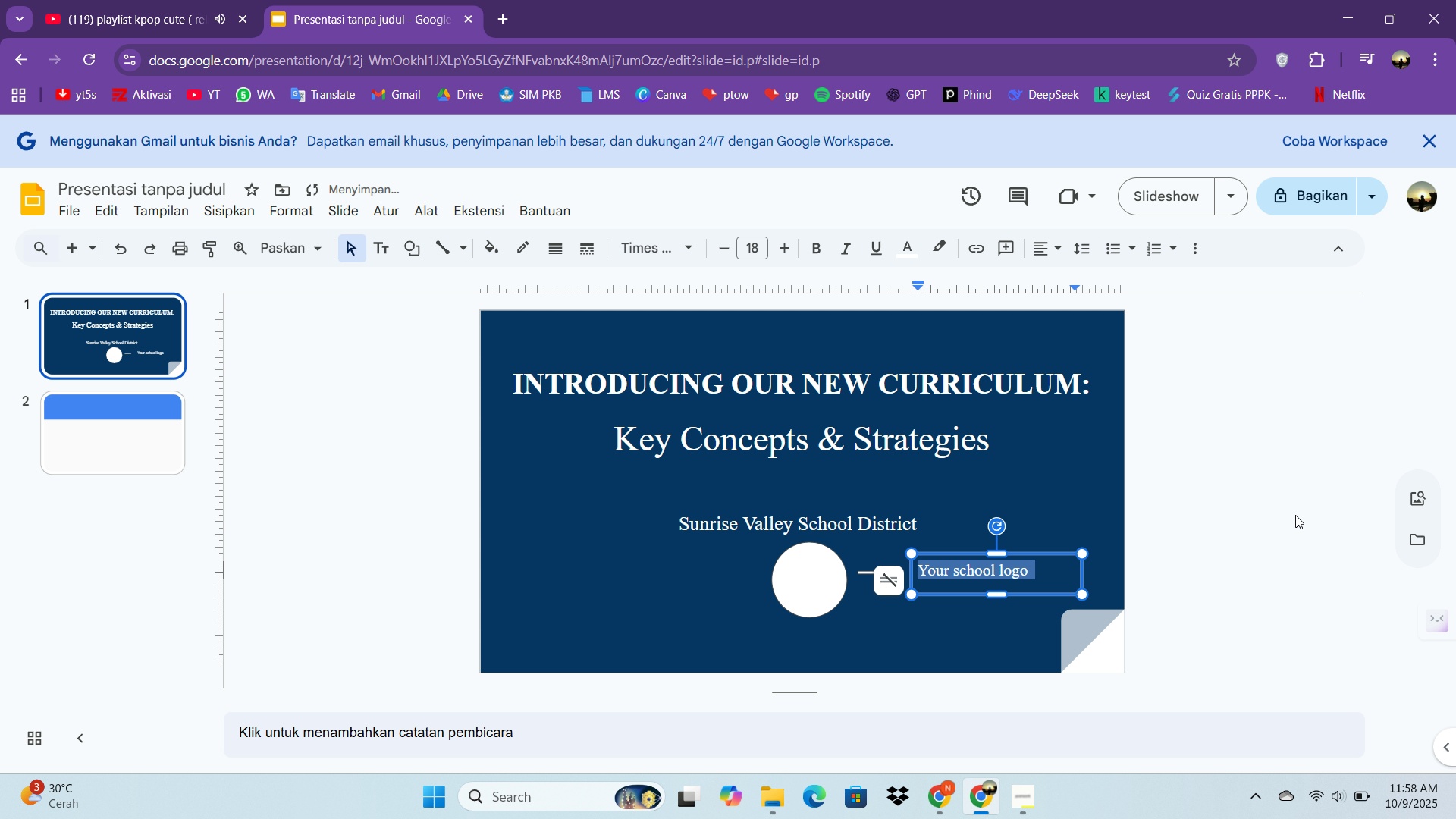 
left_click([1274, 504])
 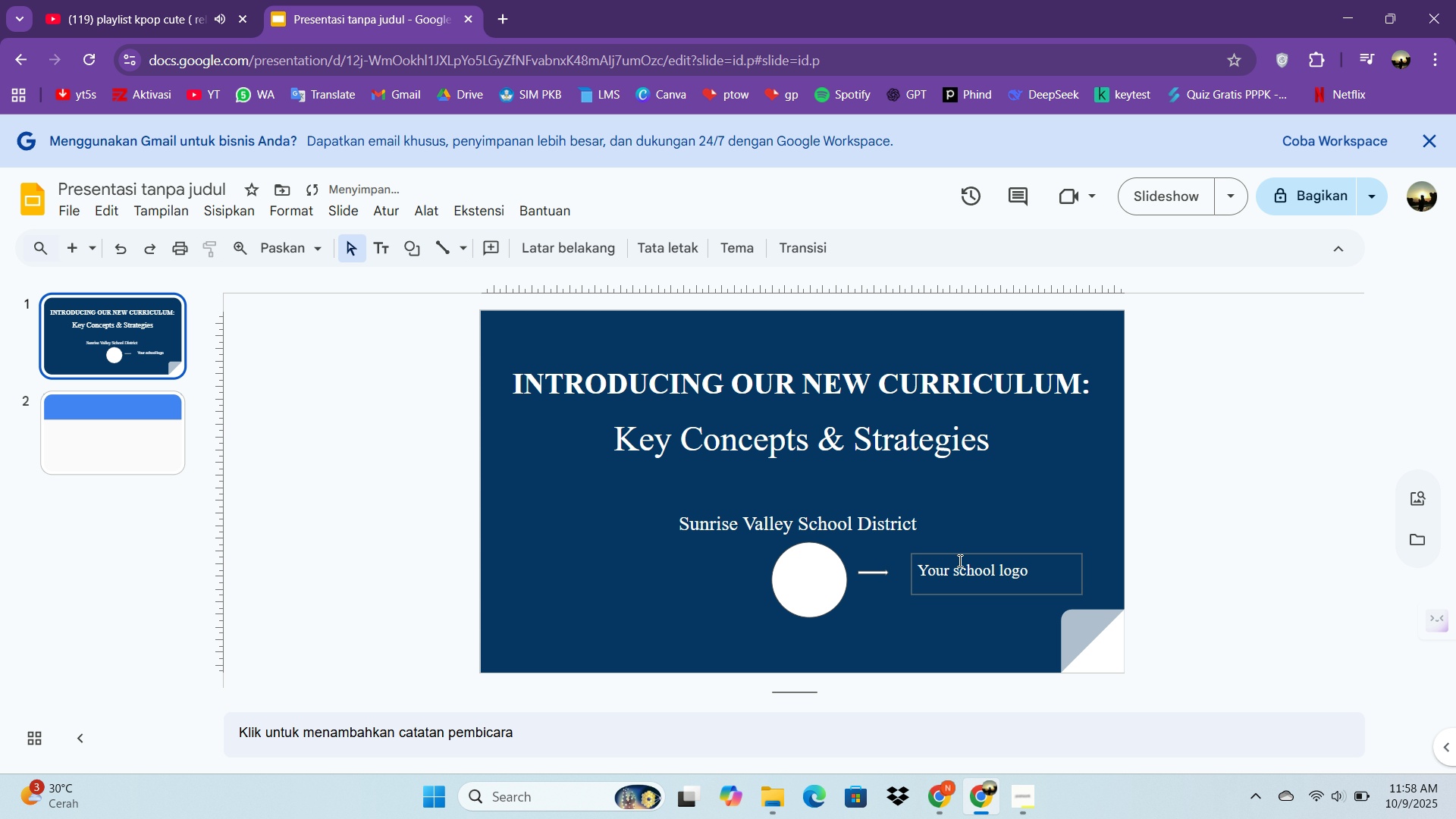 
left_click([959, 560])
 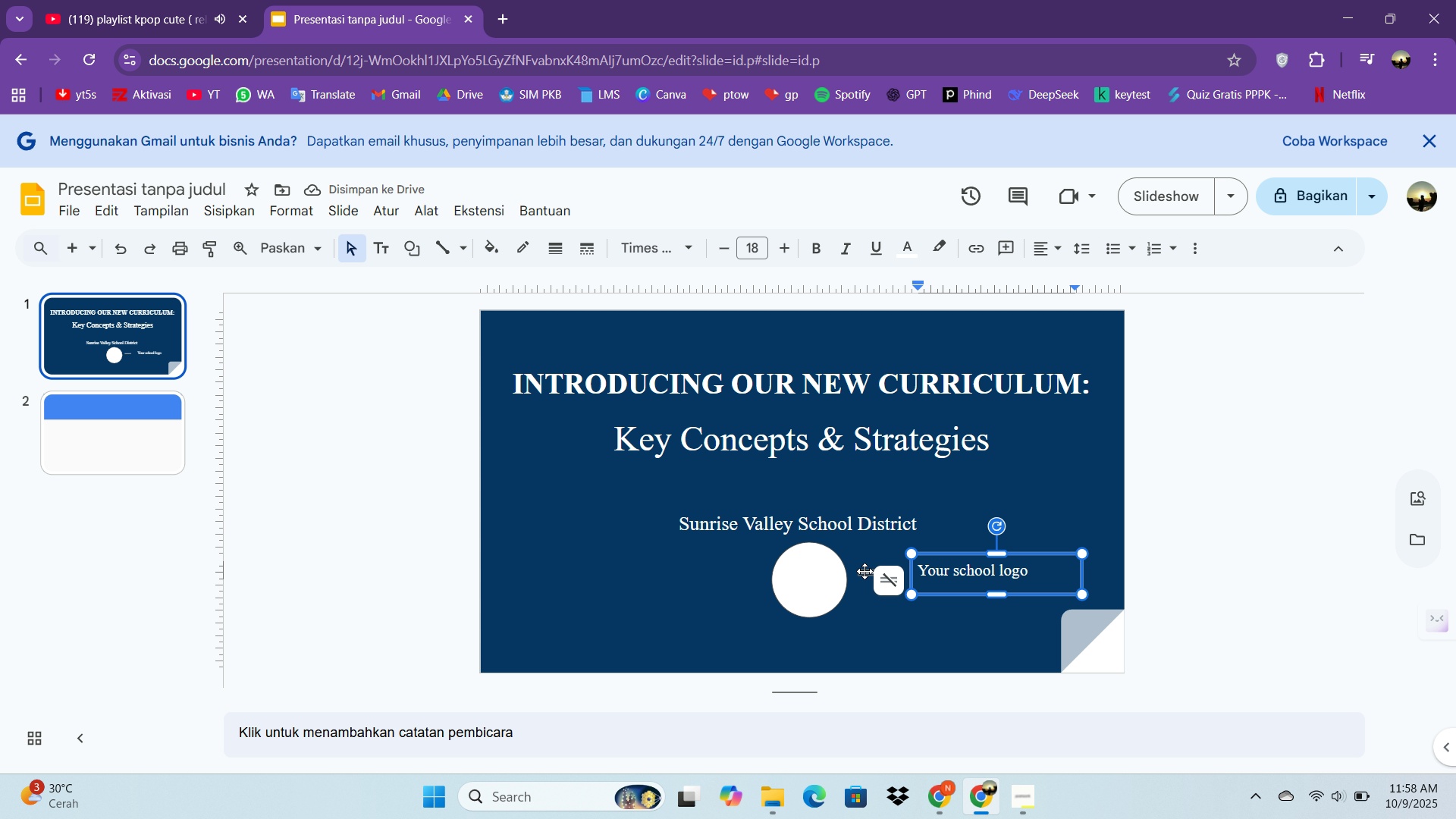 
left_click([864, 571])
 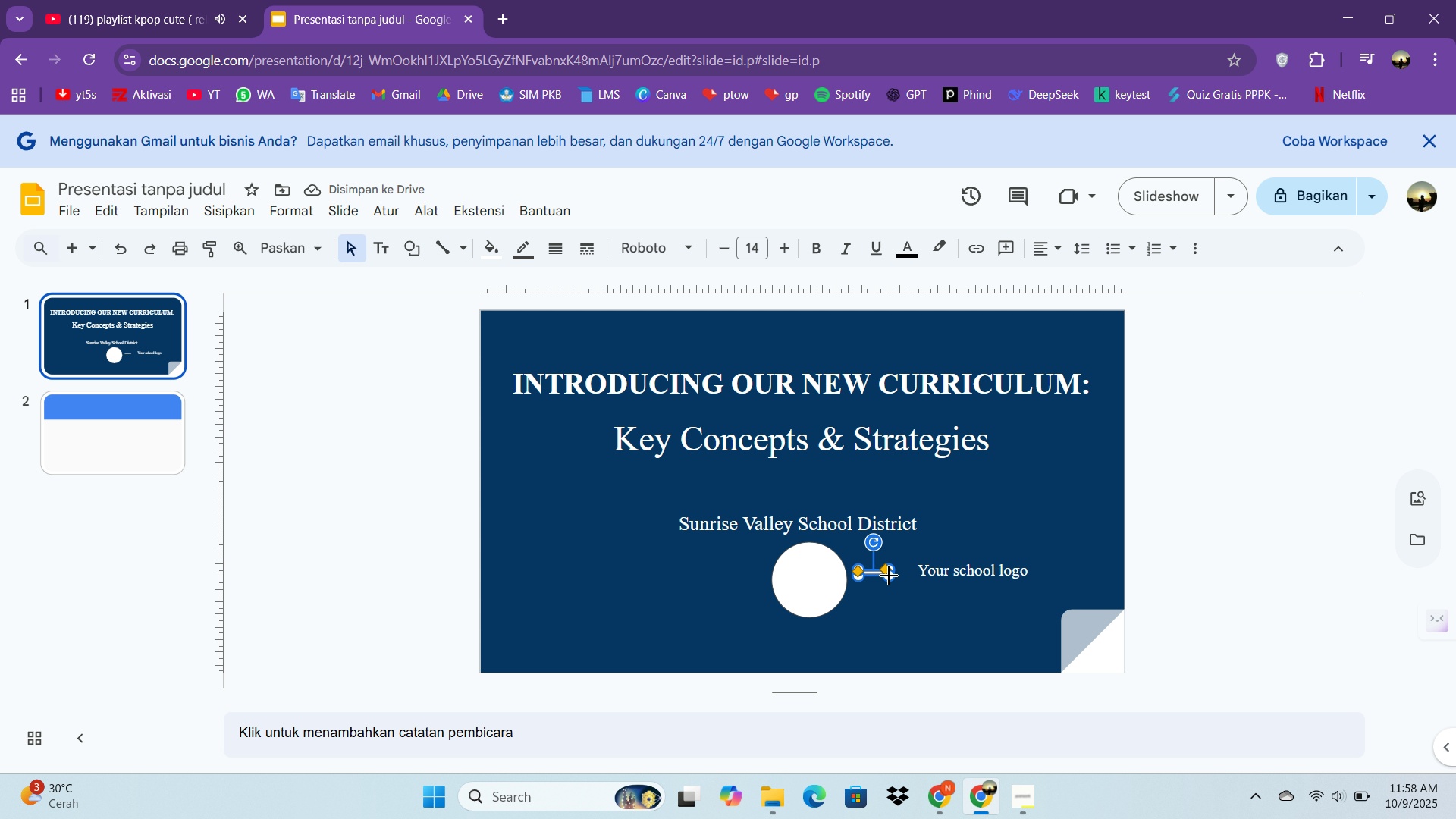 
left_click_drag(start_coordinate=[885, 574], to_coordinate=[914, 588])
 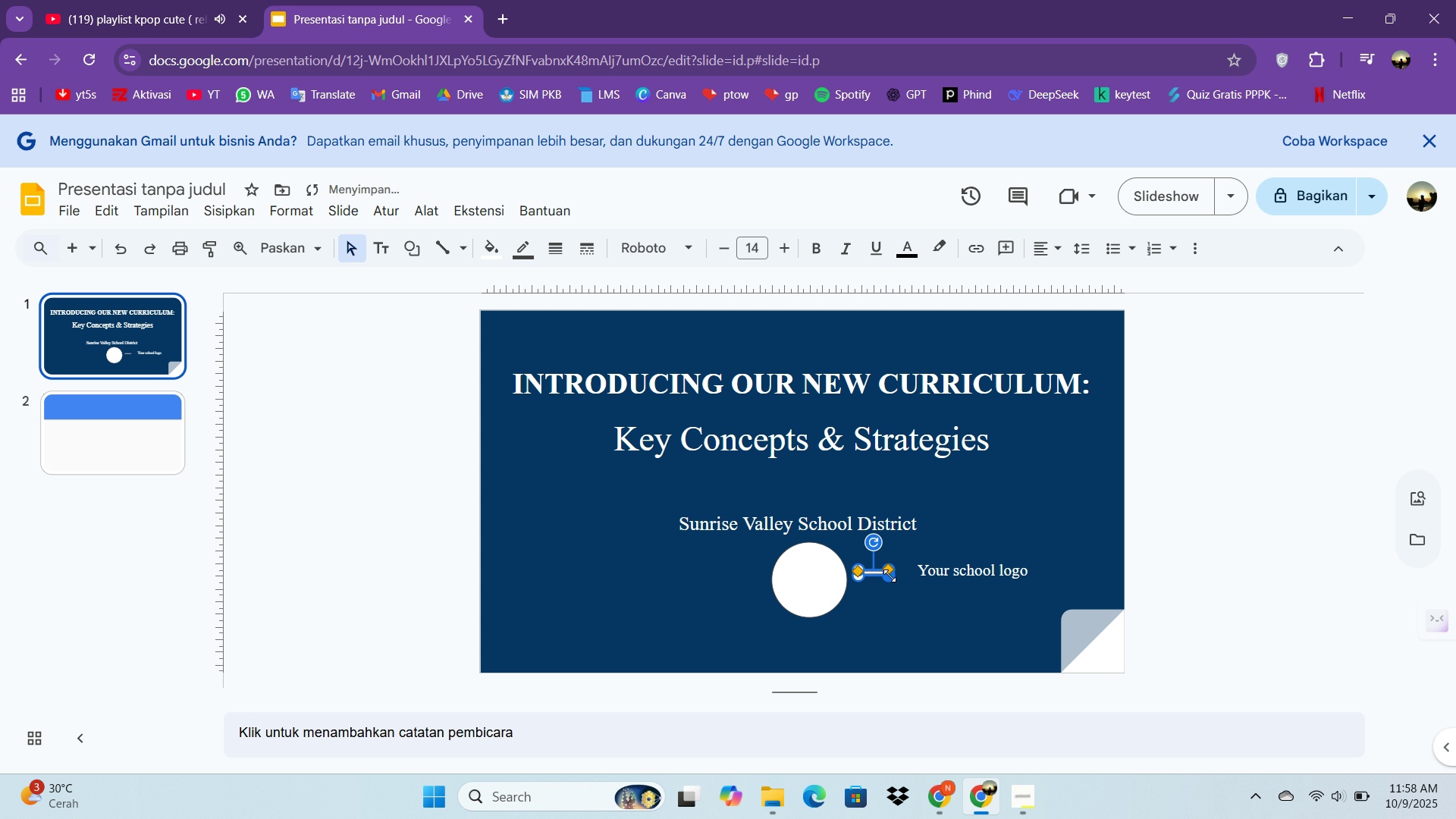 
left_click_drag(start_coordinate=[887, 578], to_coordinate=[896, 586])
 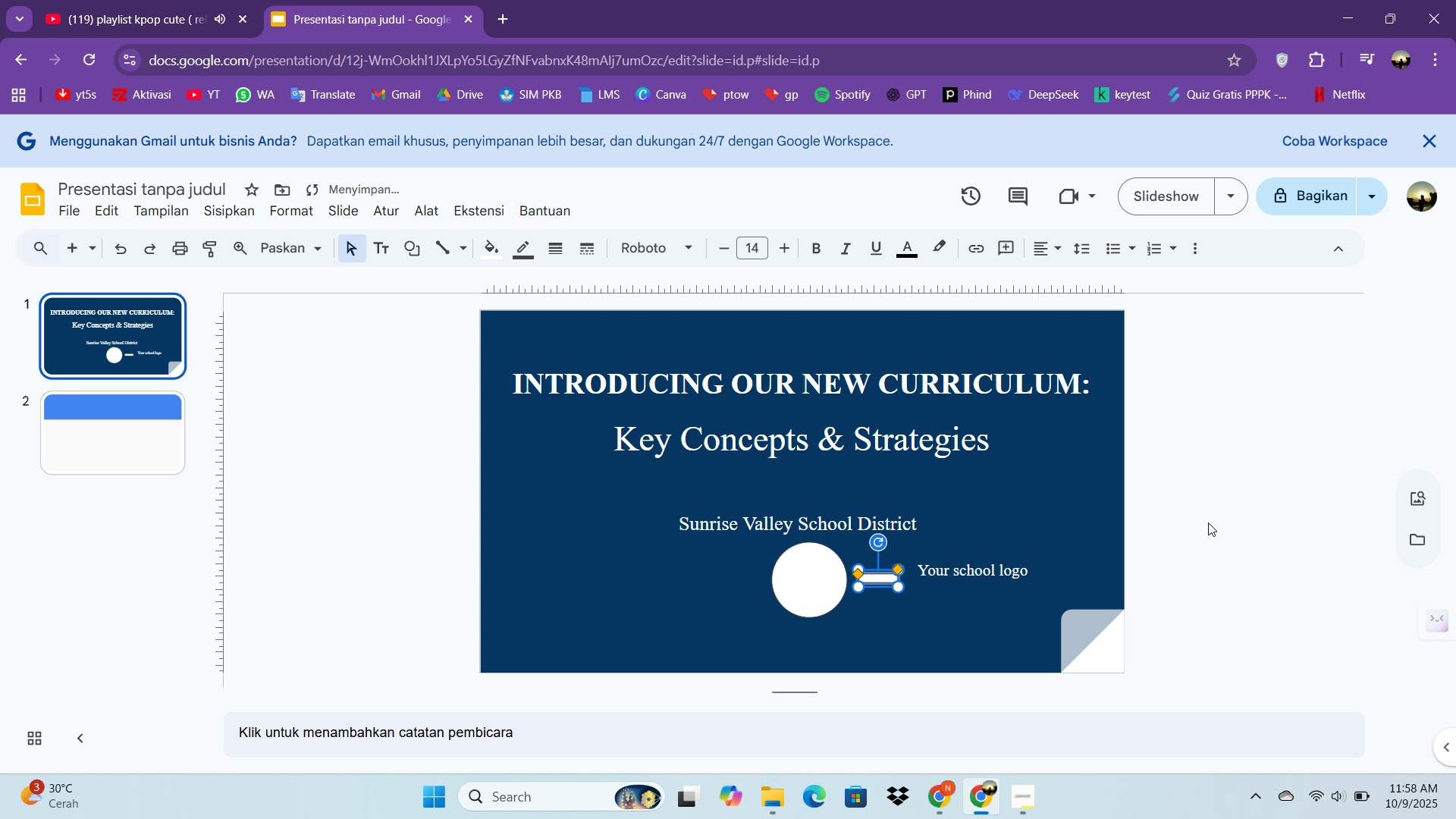 
left_click([1208, 521])
 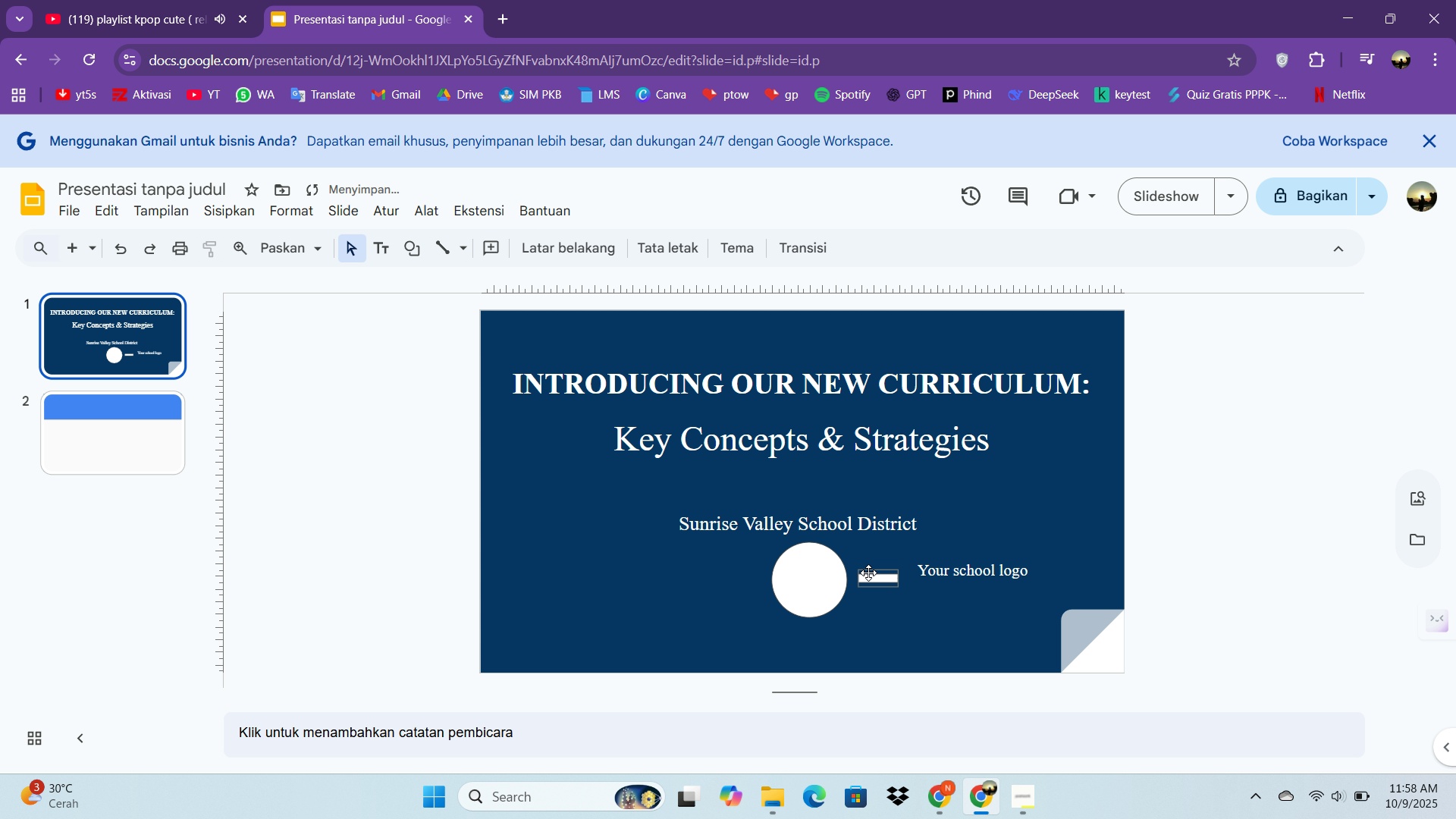 
left_click([868, 573])
 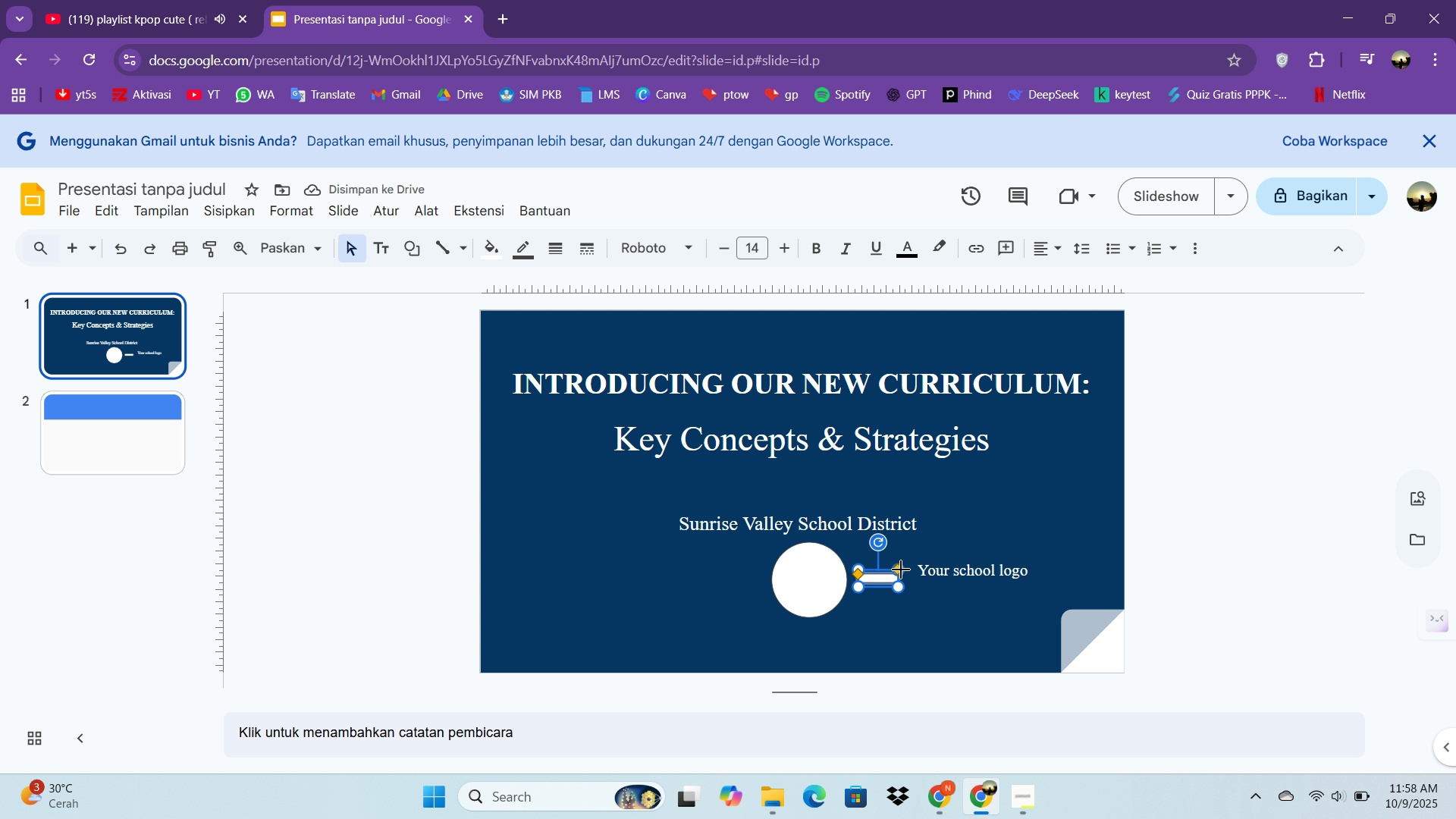 
left_click_drag(start_coordinate=[902, 567], to_coordinate=[912, 558])
 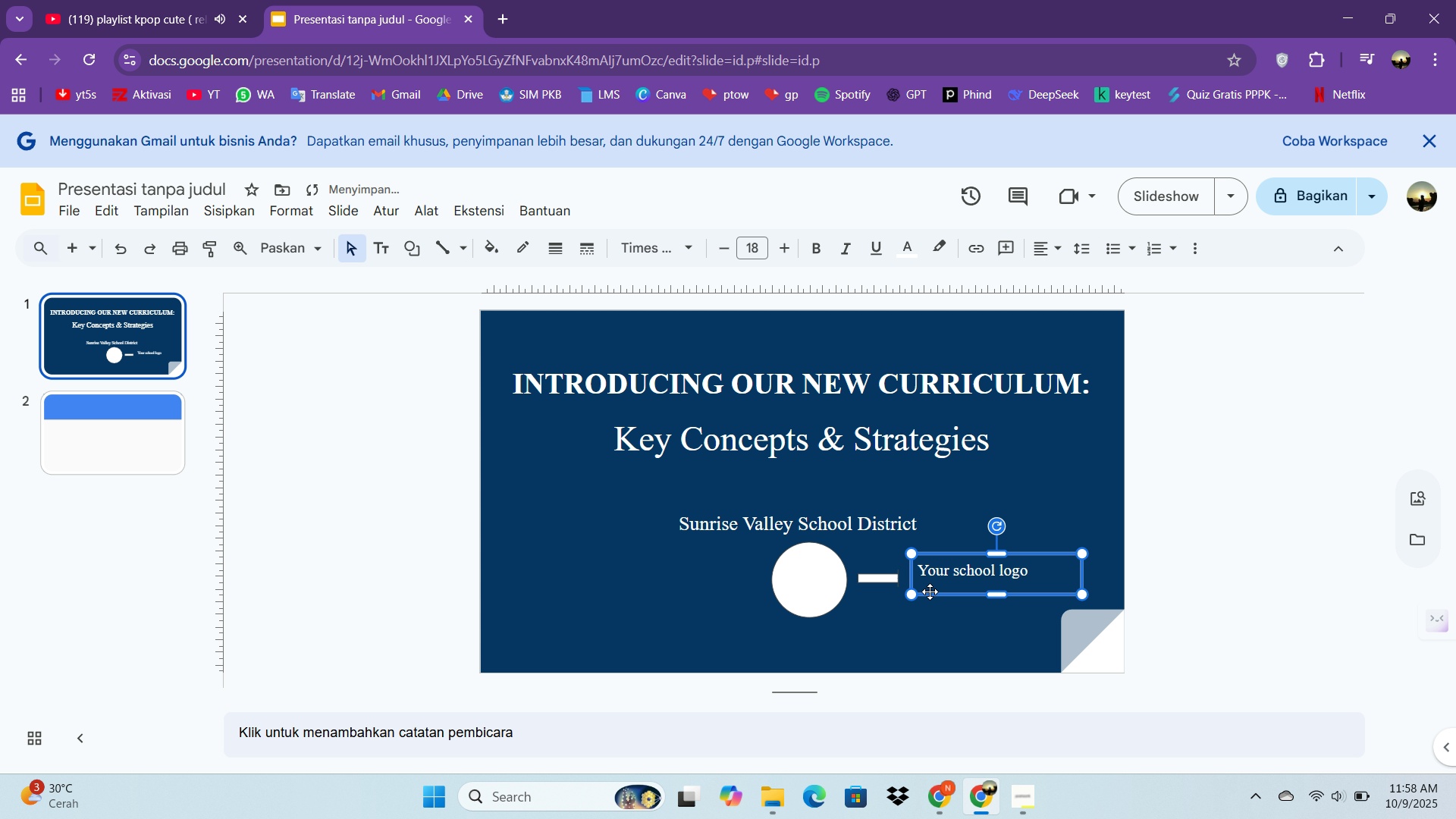 
left_click([930, 592])
 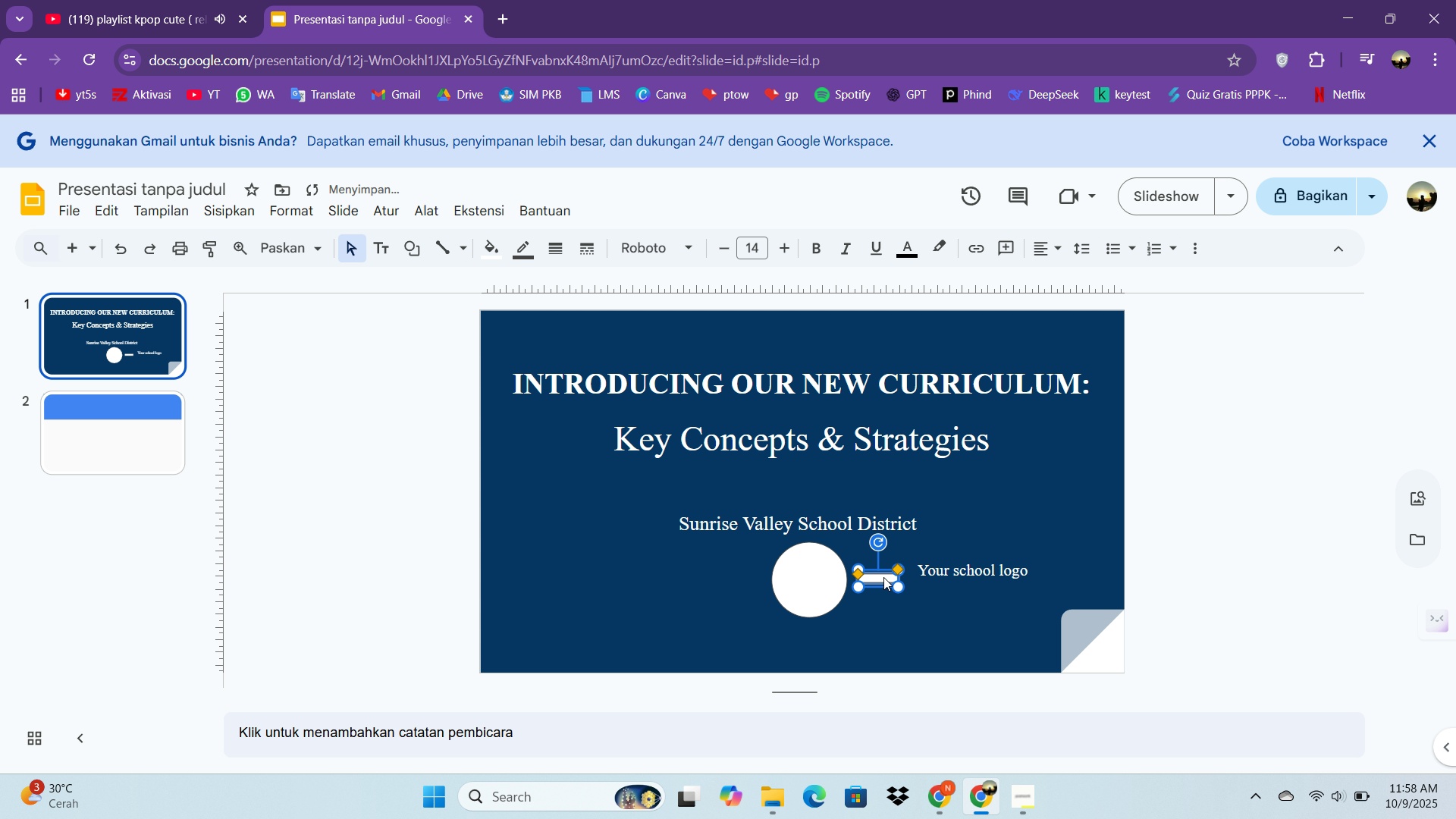 
left_click([883, 577])
 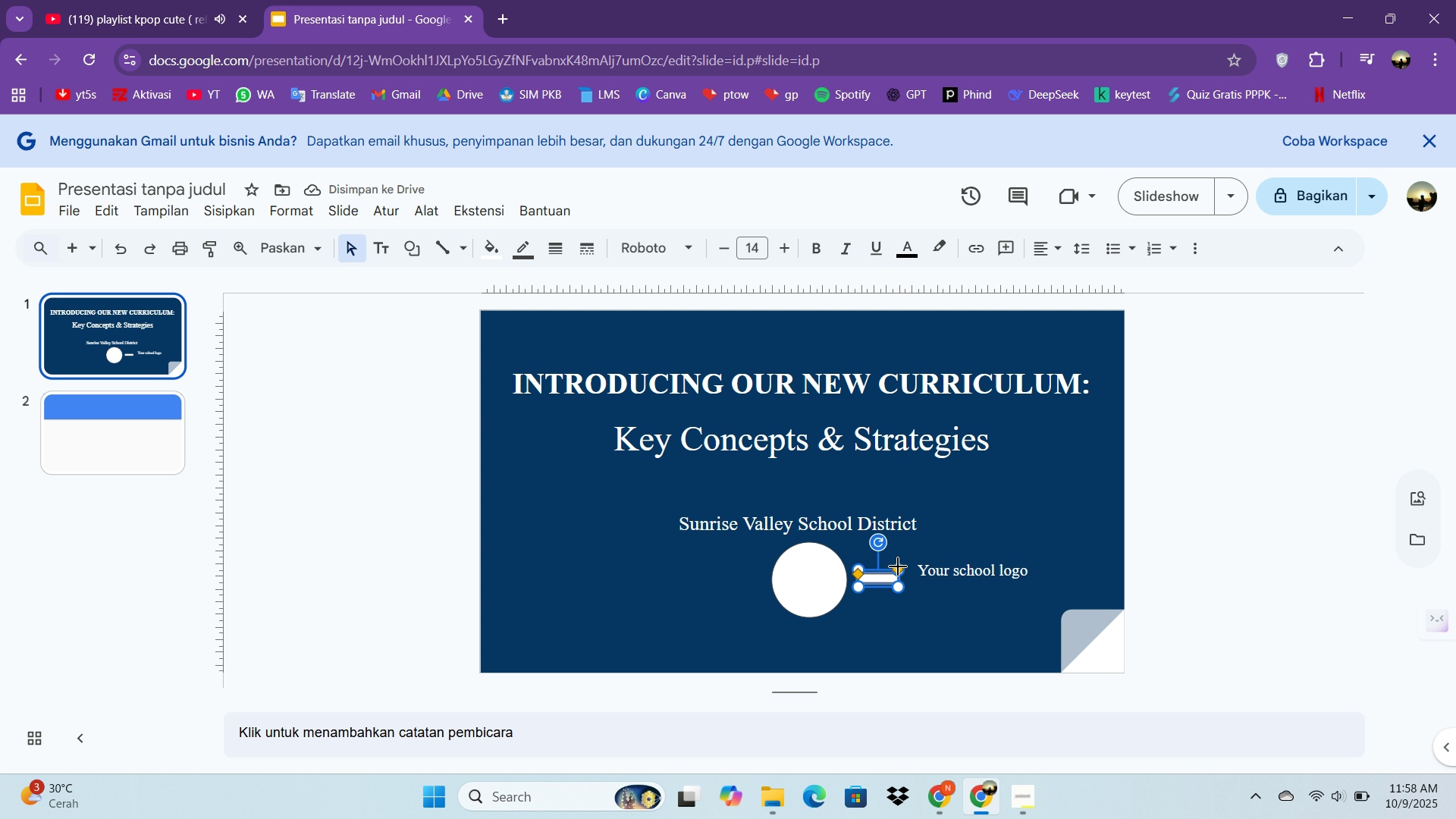 
left_click([945, 582])
 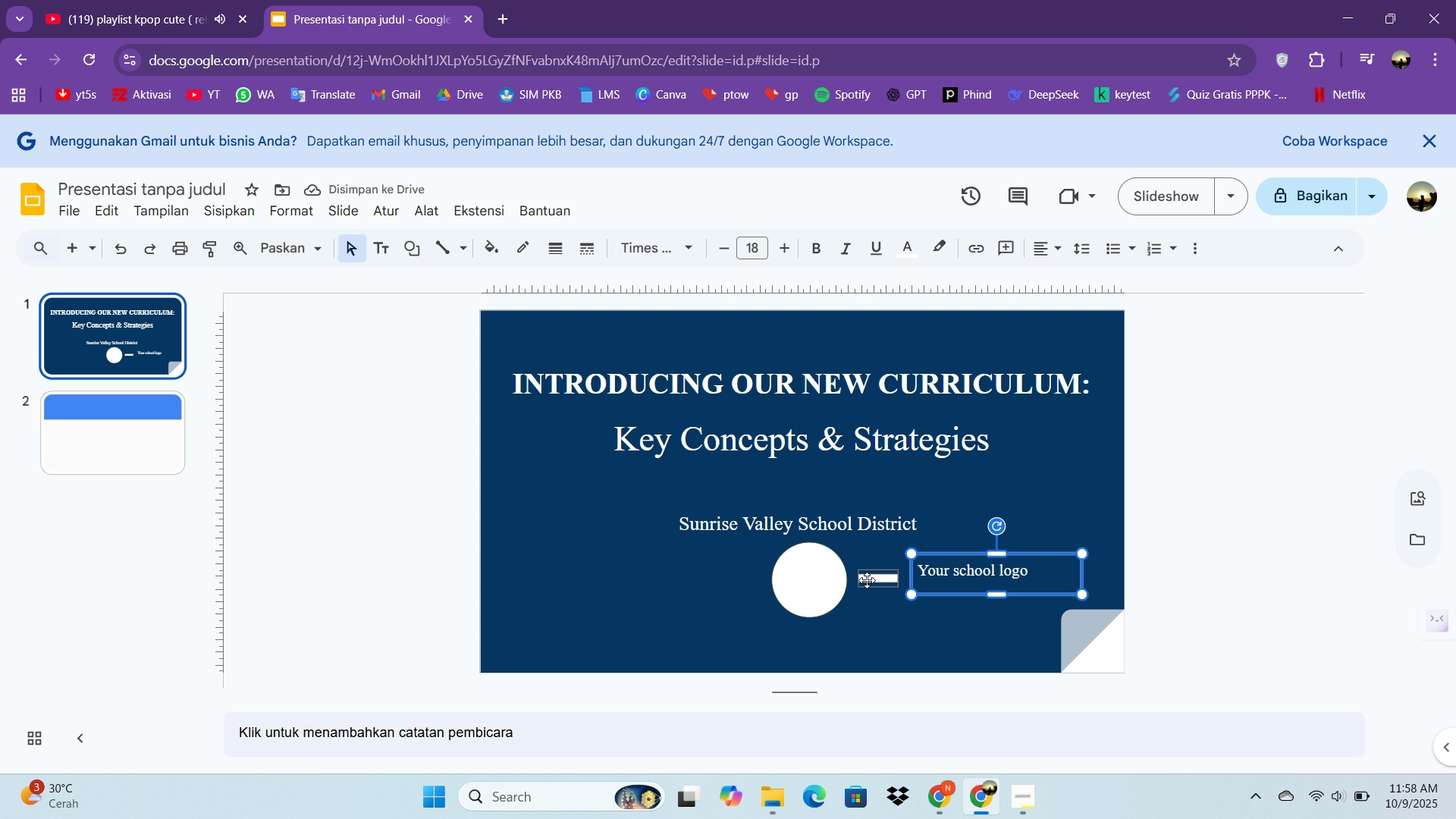 
left_click([868, 580])
 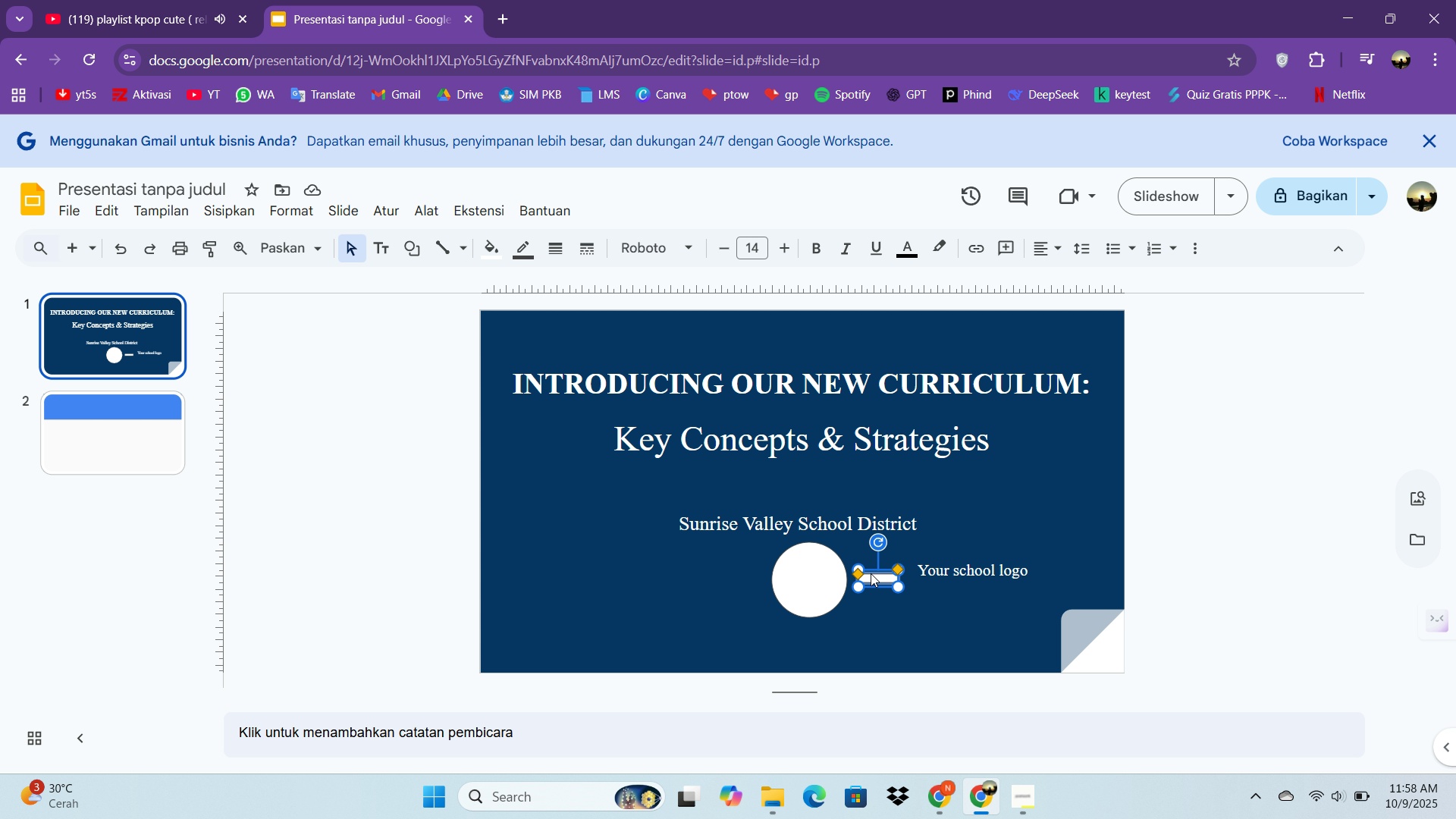 
key(Delete)
 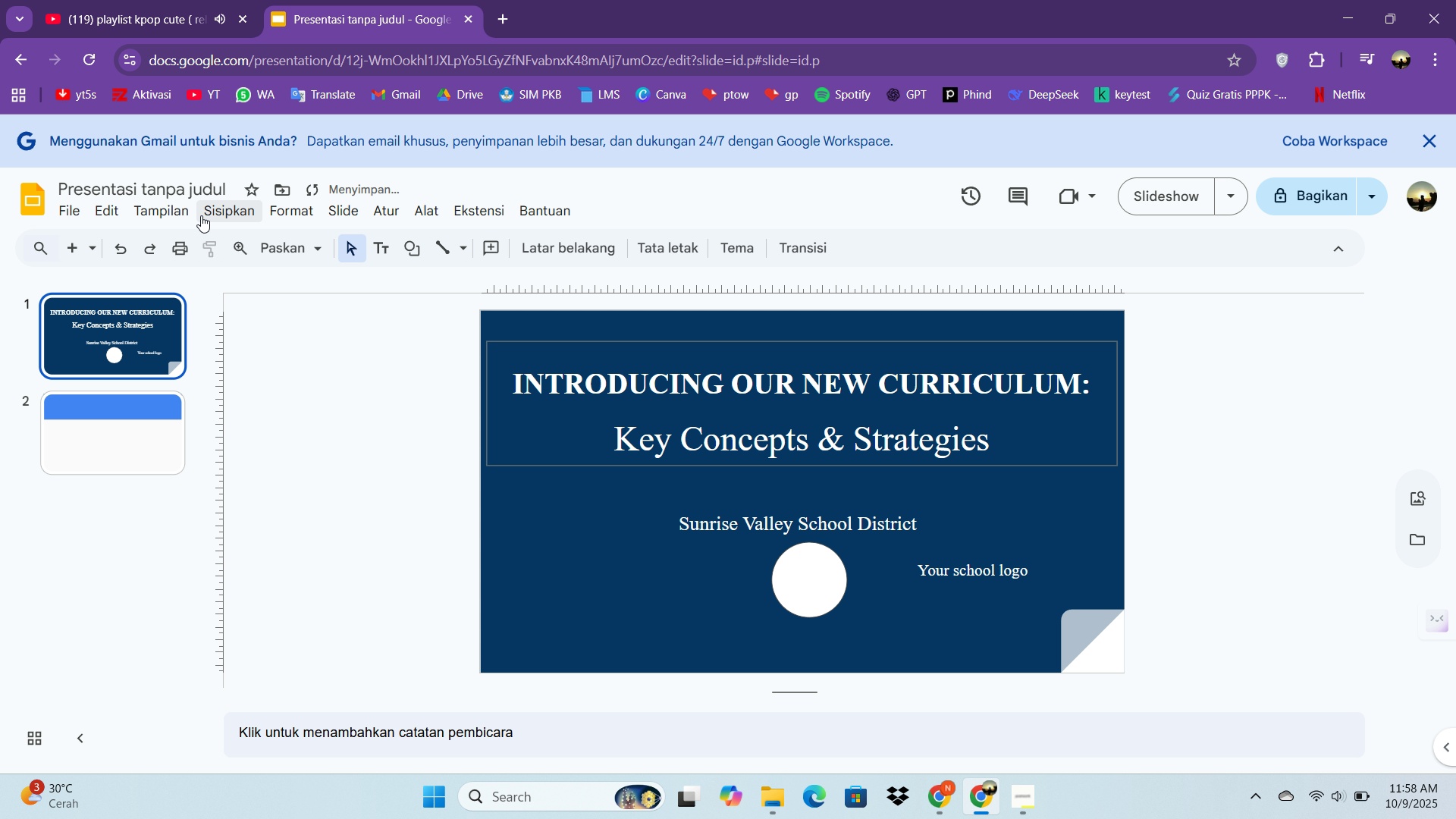 
left_click([234, 215])
 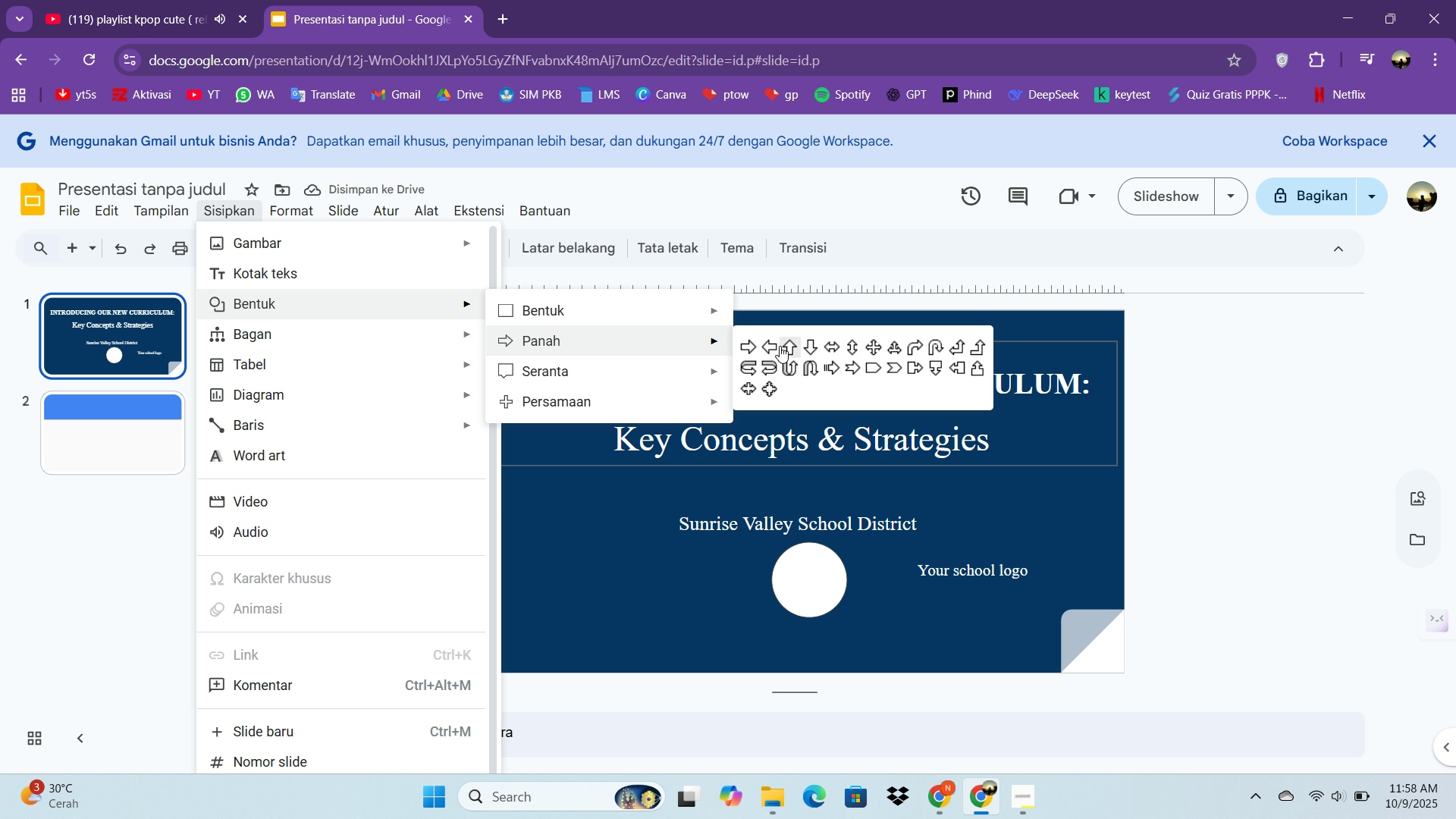 
left_click([749, 340])
 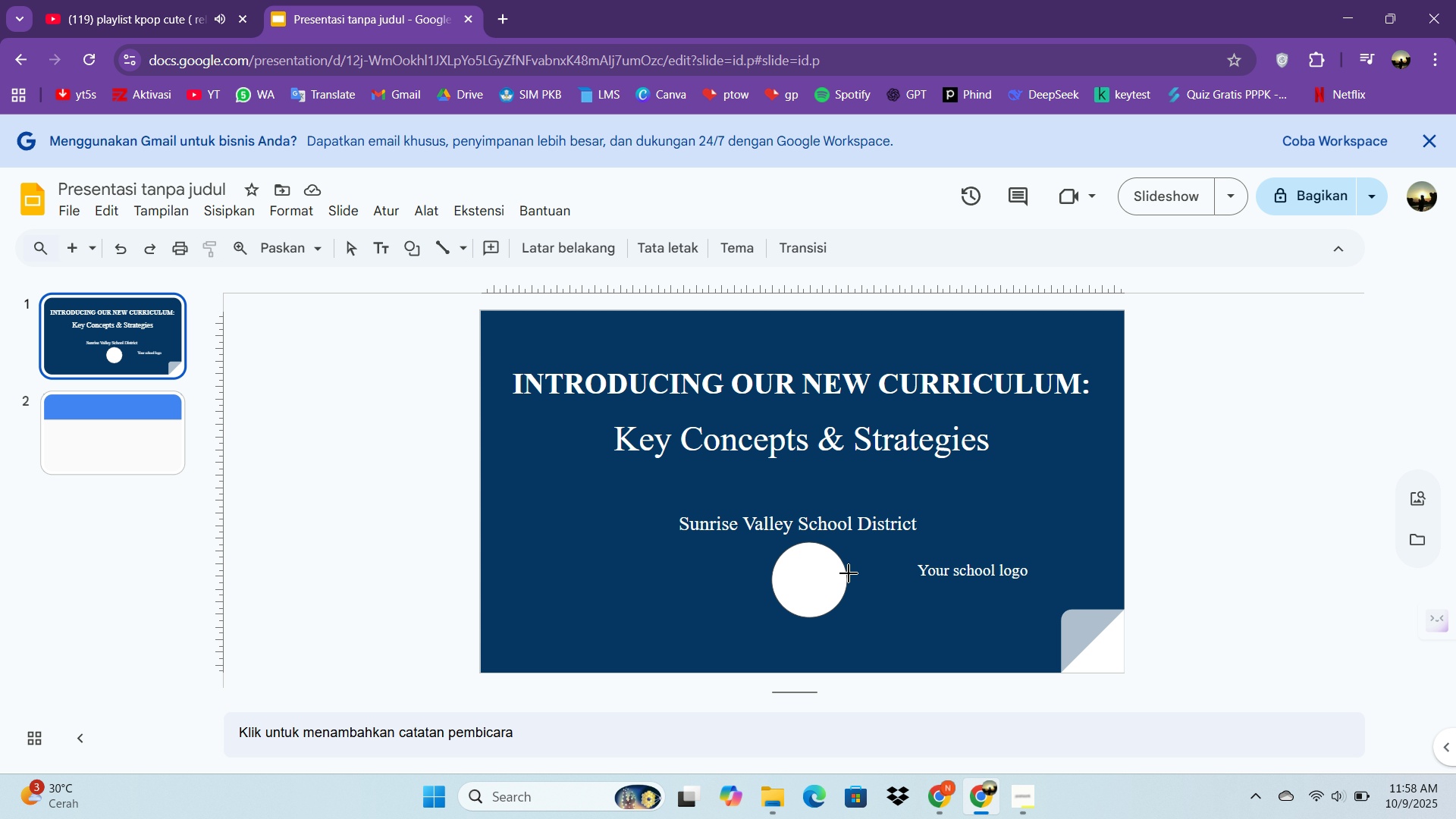 
left_click_drag(start_coordinate=[849, 571], to_coordinate=[905, 591])
 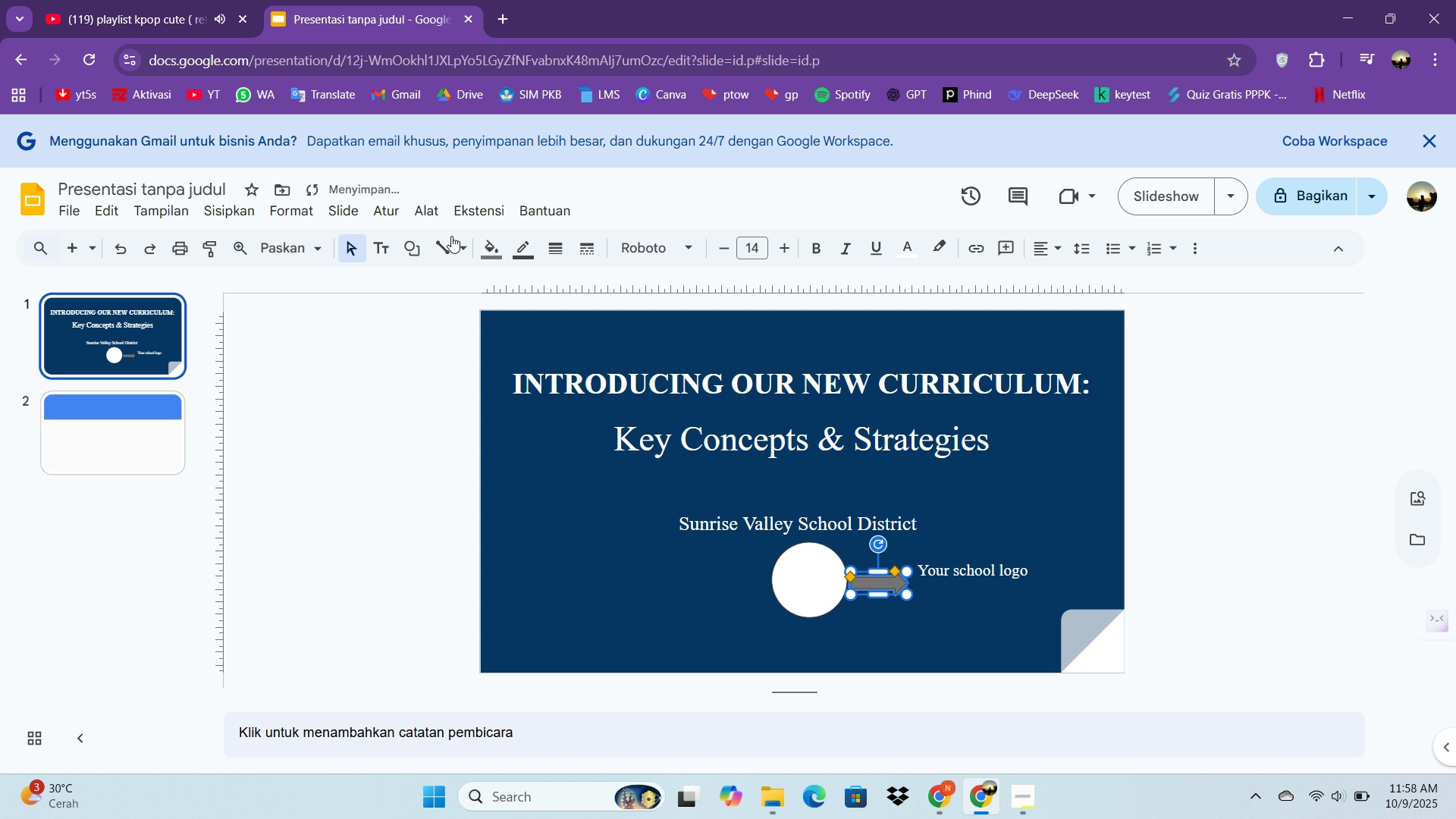 
left_click([491, 241])
 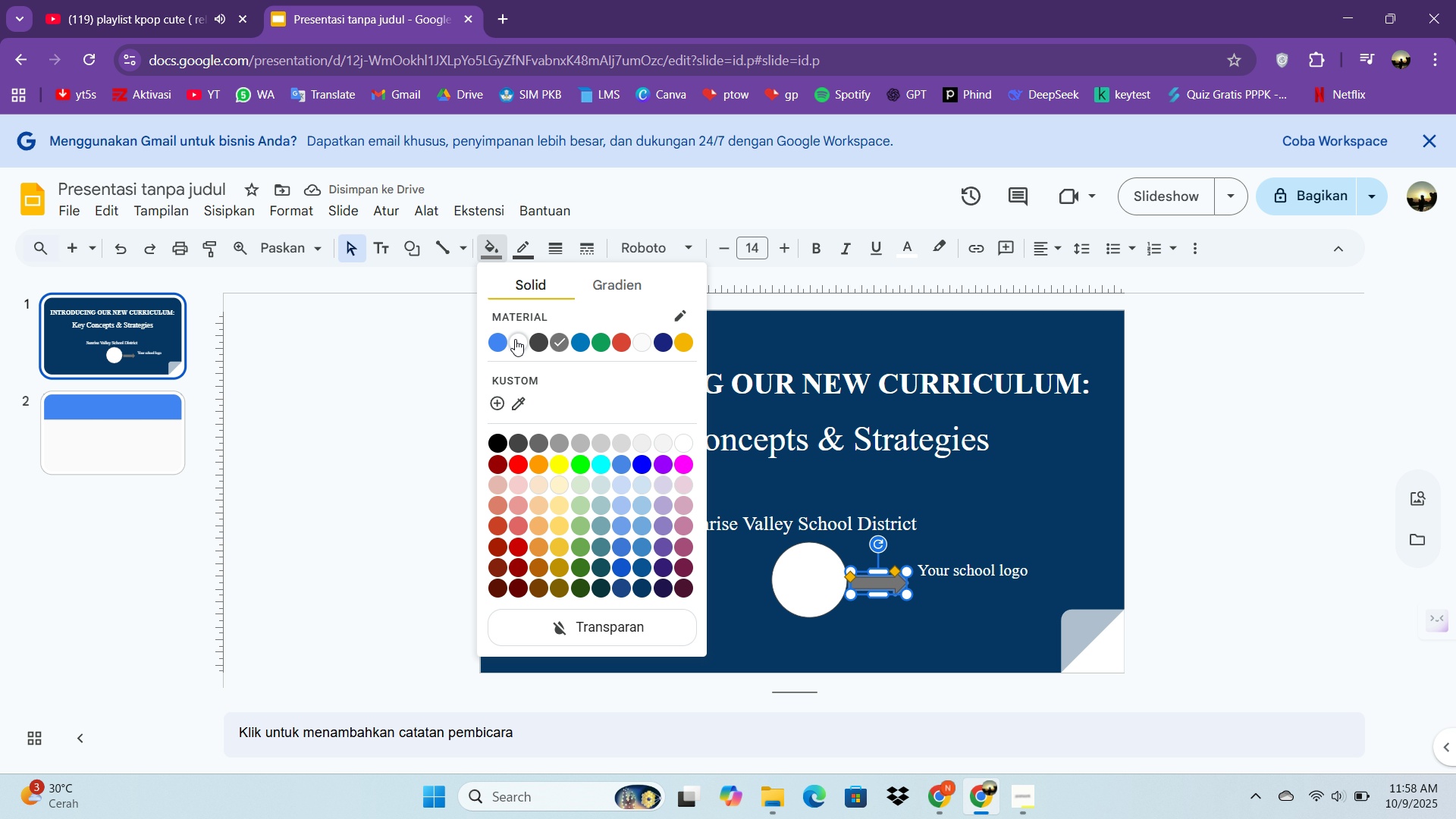 
left_click([515, 339])
 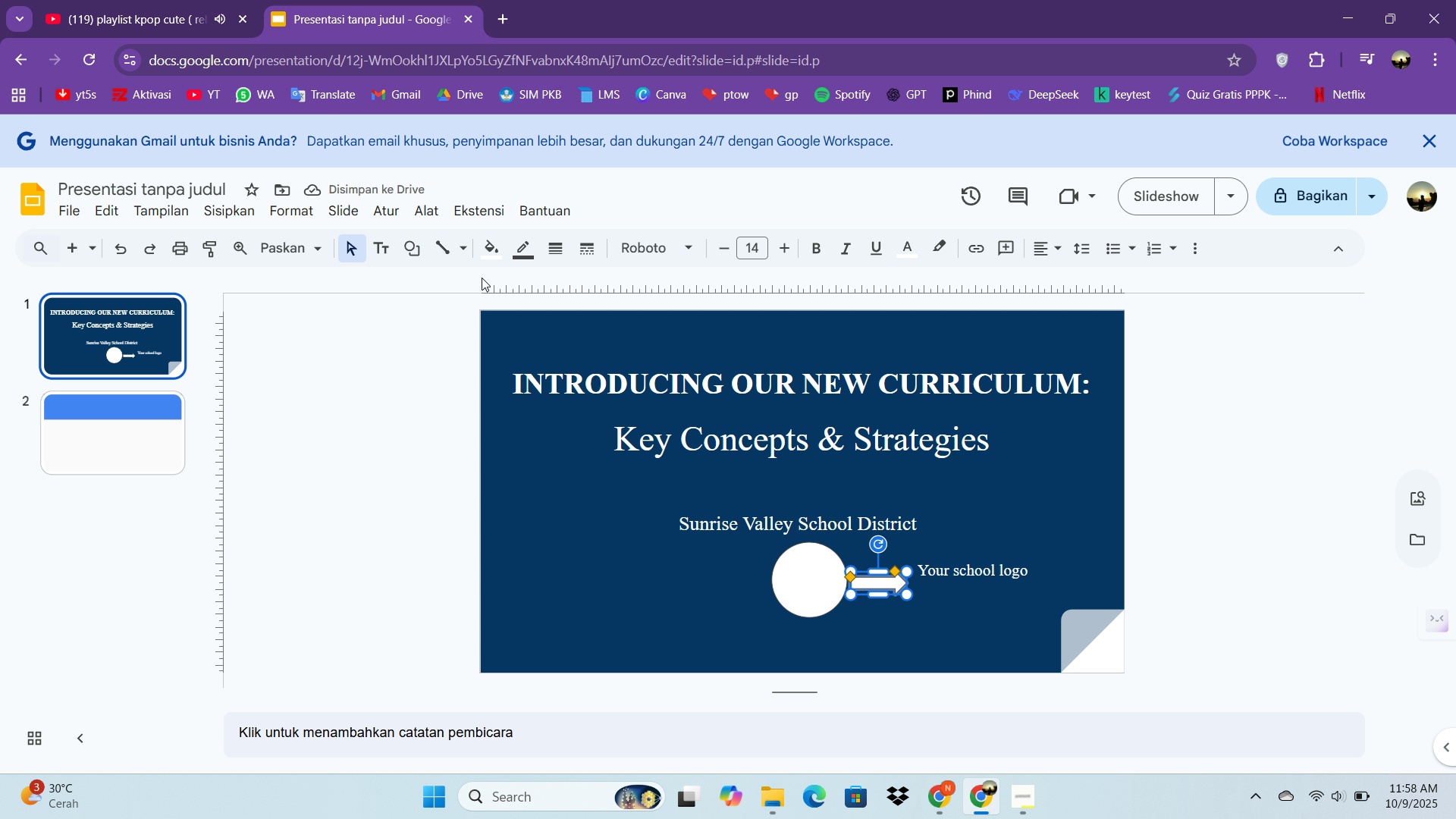 
wait(6.74)
 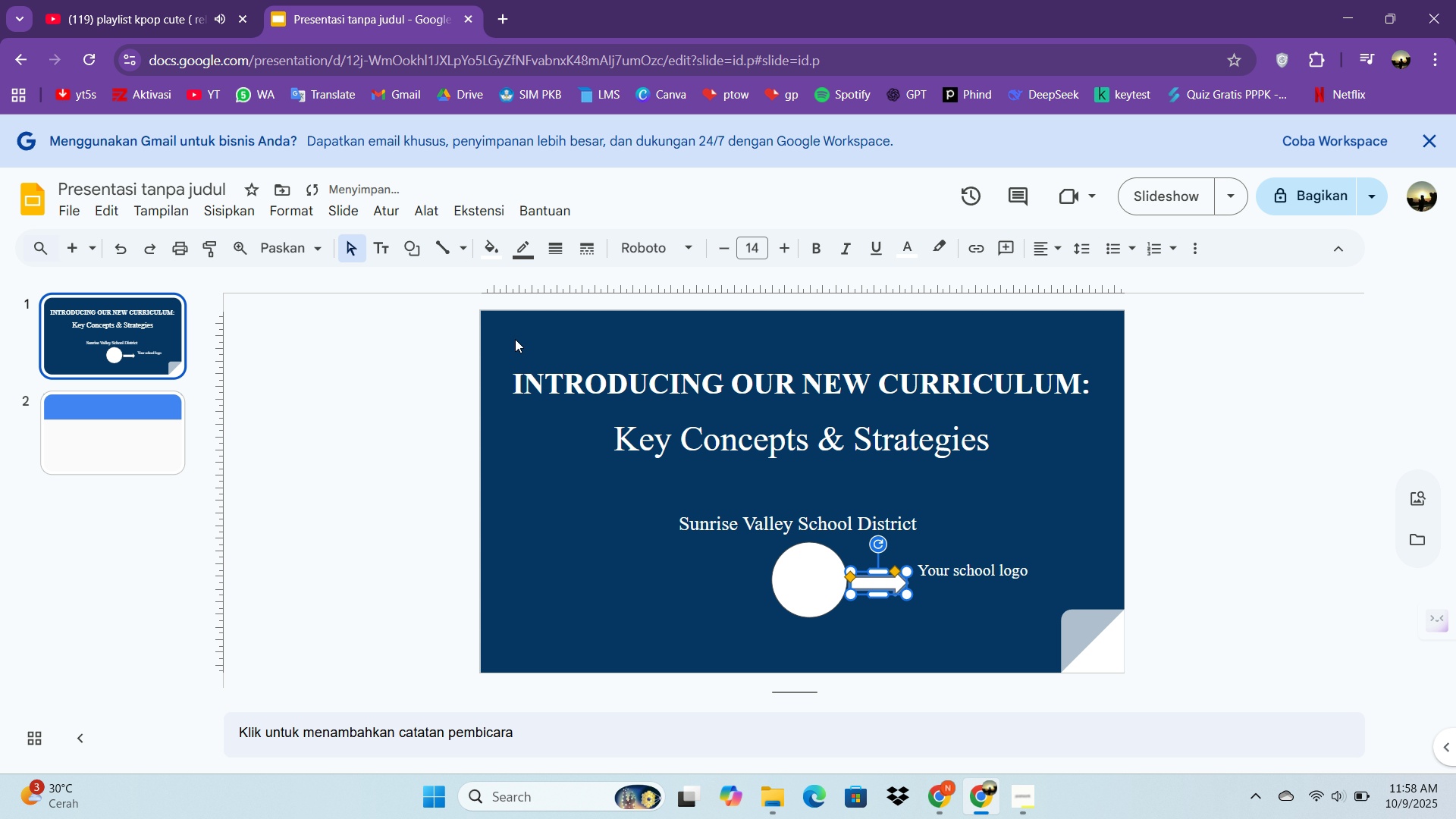 
left_click([1265, 550])
 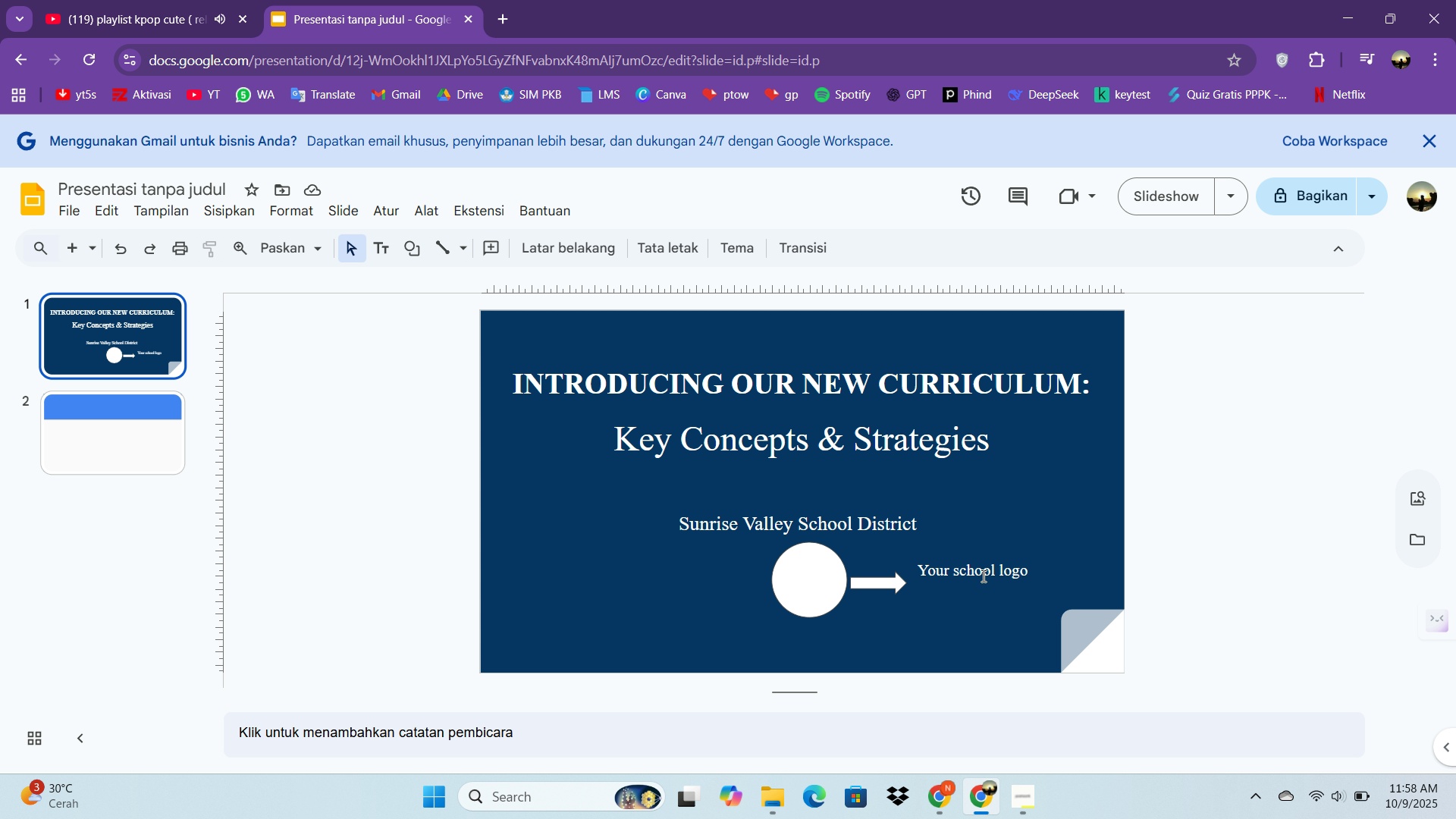 
left_click([985, 577])
 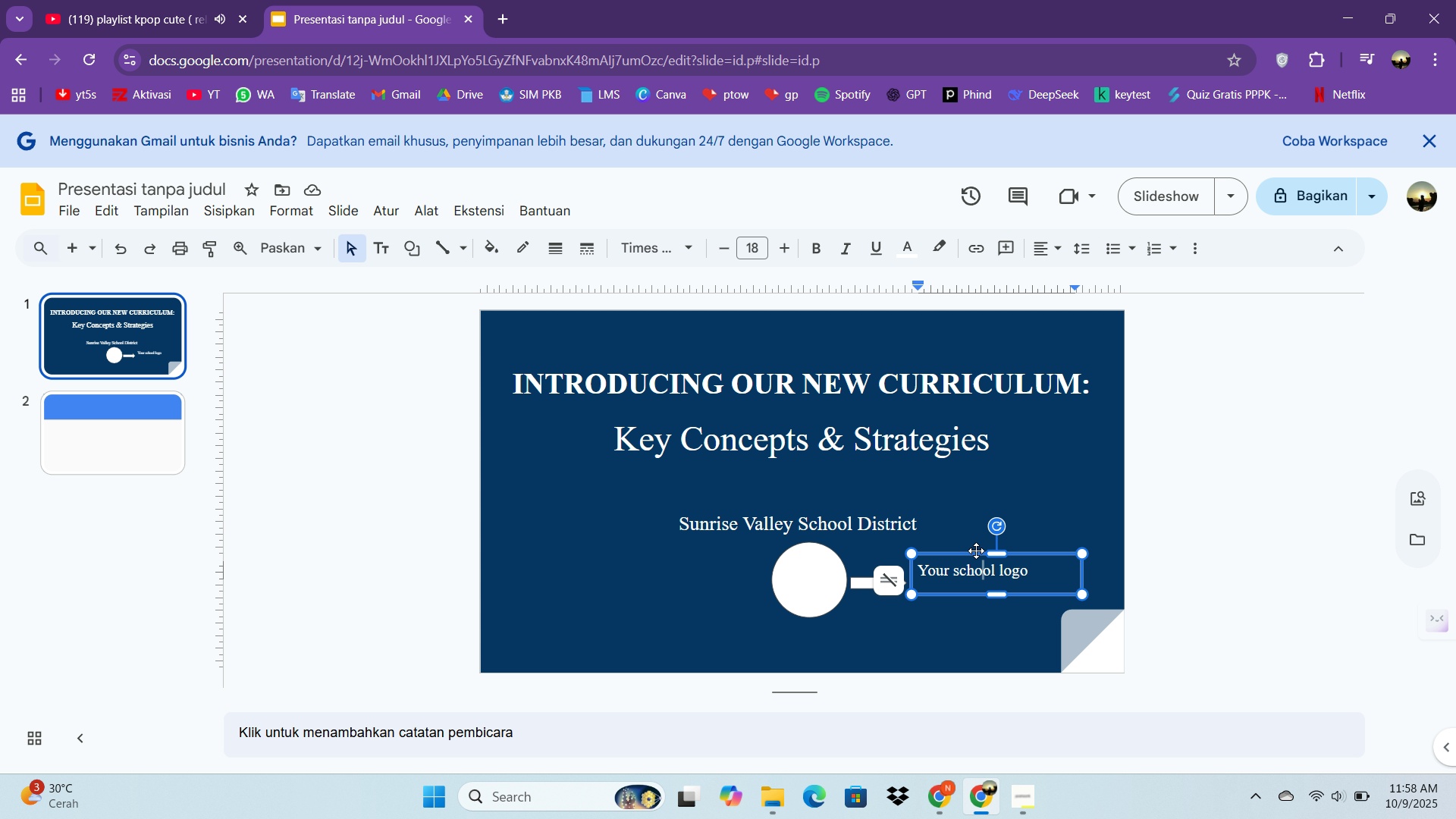 
left_click_drag(start_coordinate=[976, 551], to_coordinate=[979, 560])
 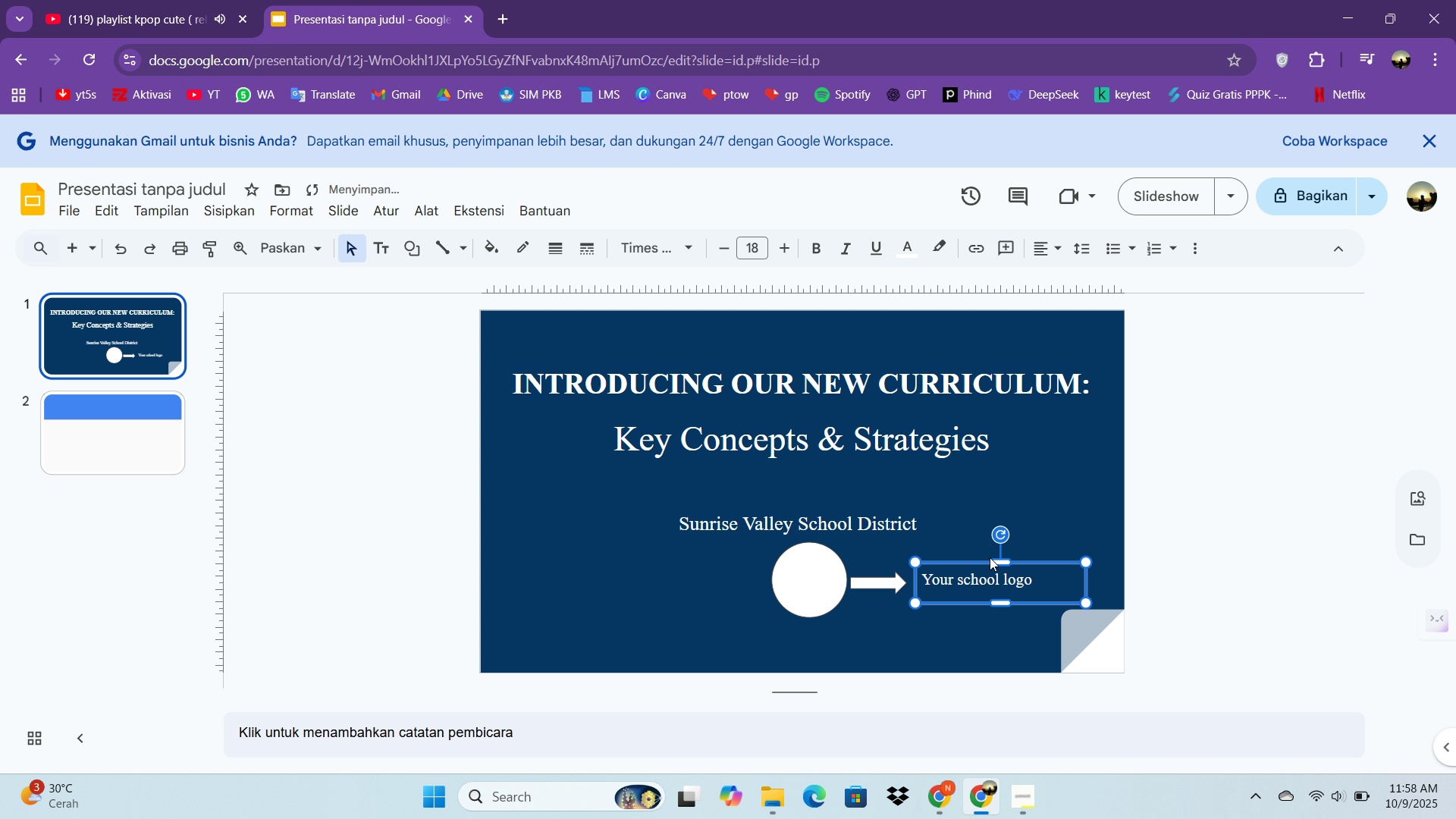 
key(ArrowLeft)
 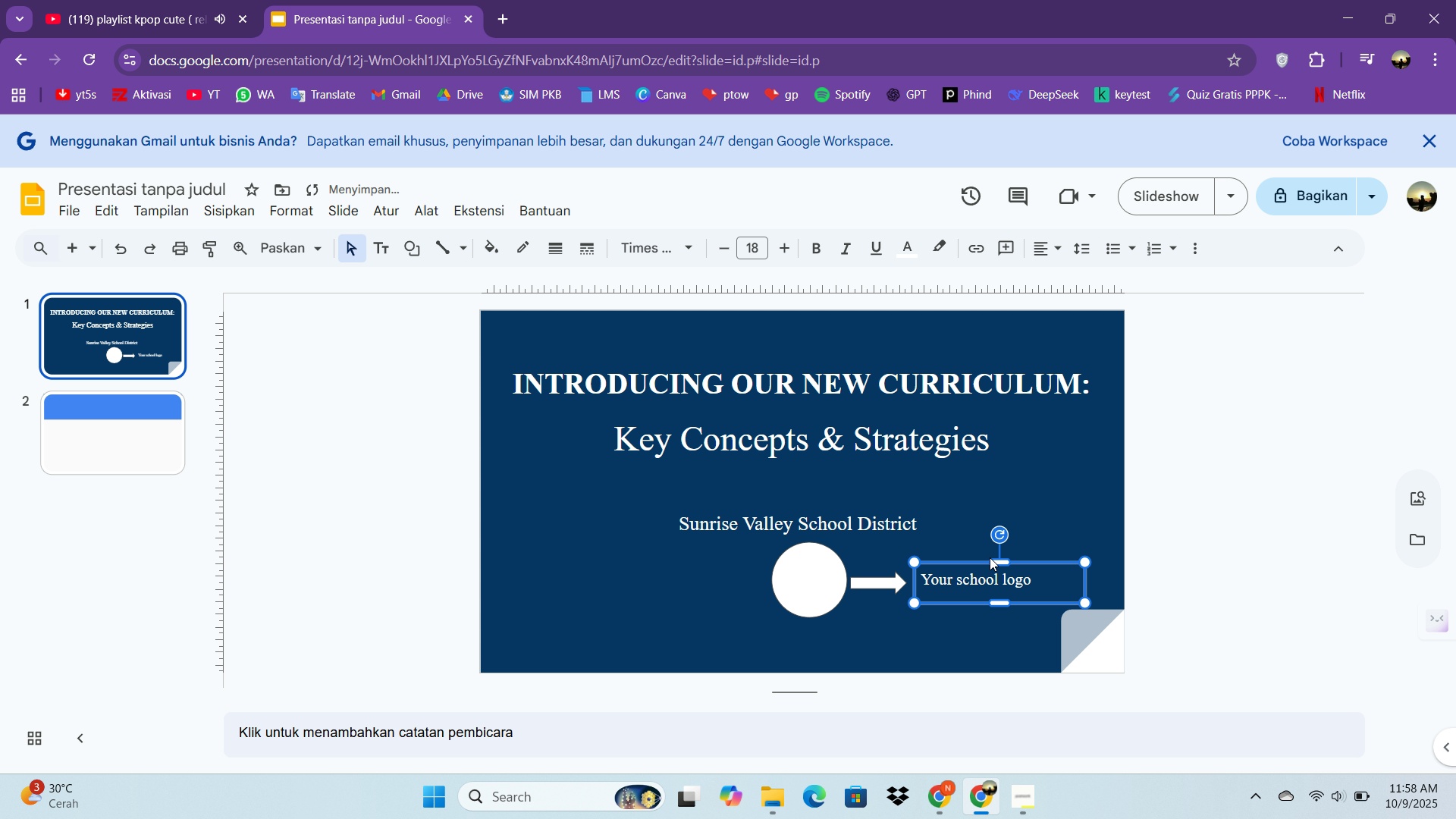 
key(ArrowLeft)
 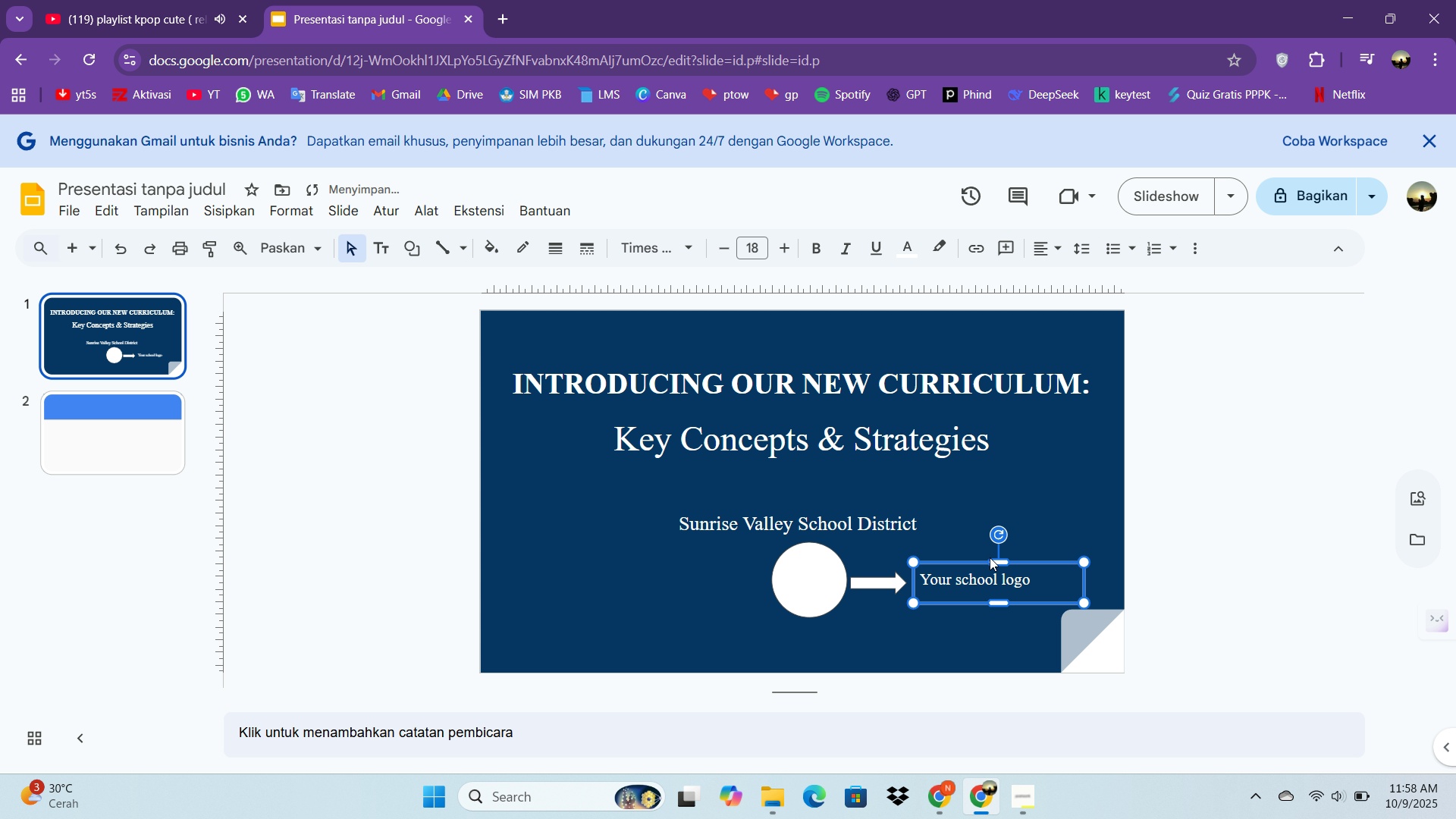 
key(ArrowLeft)
 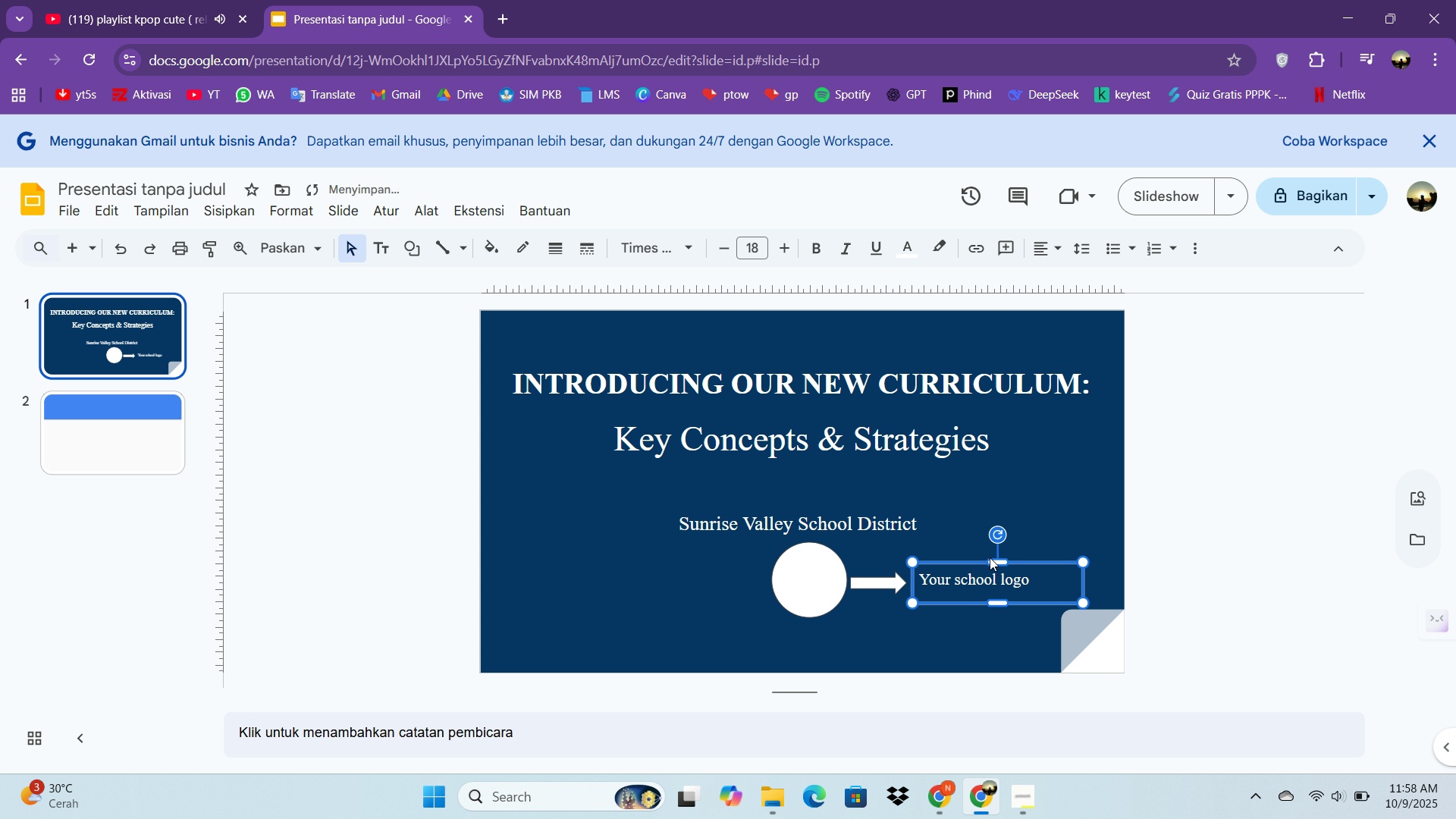 
key(ArrowLeft)
 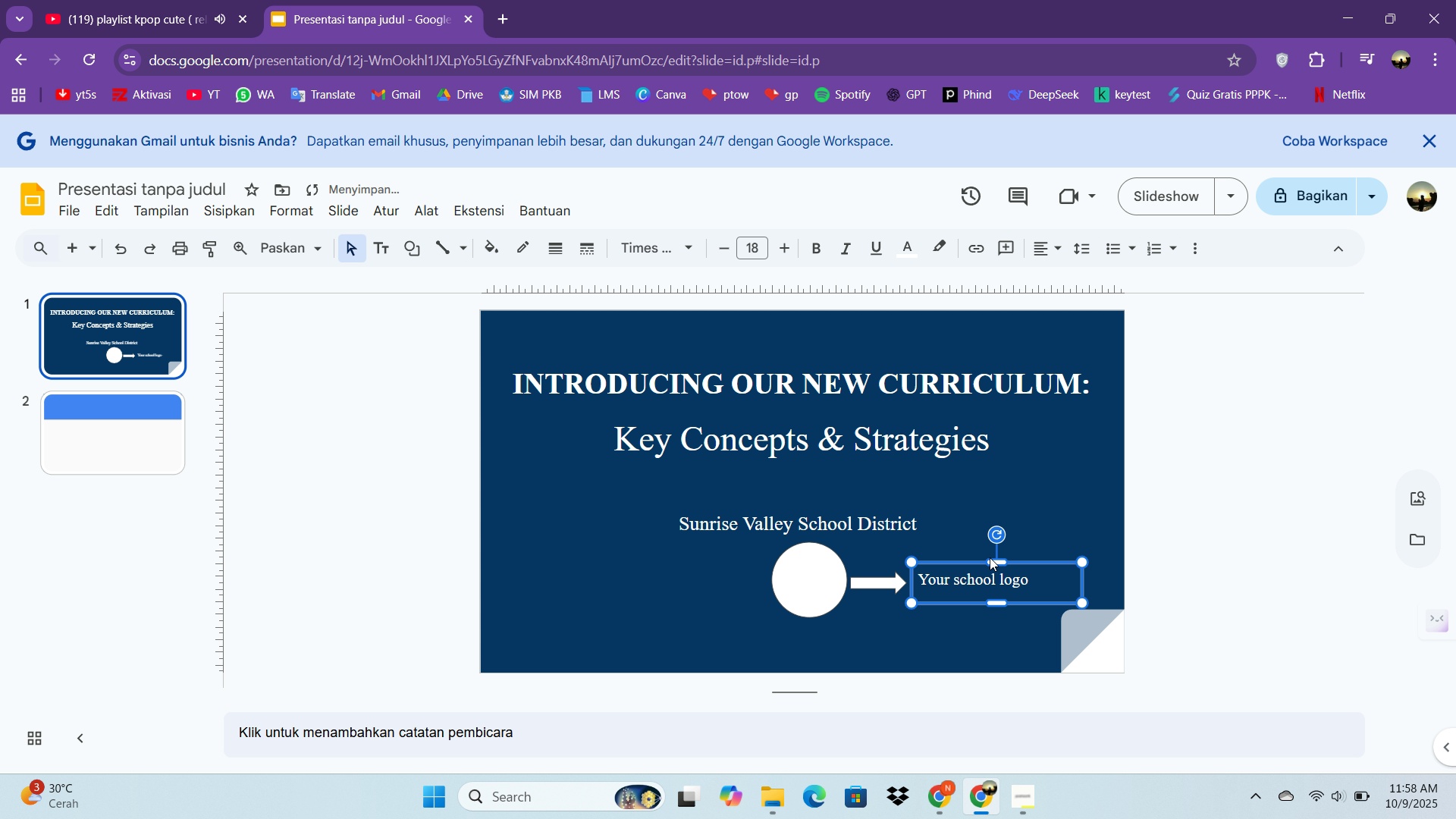 
key(ArrowLeft)
 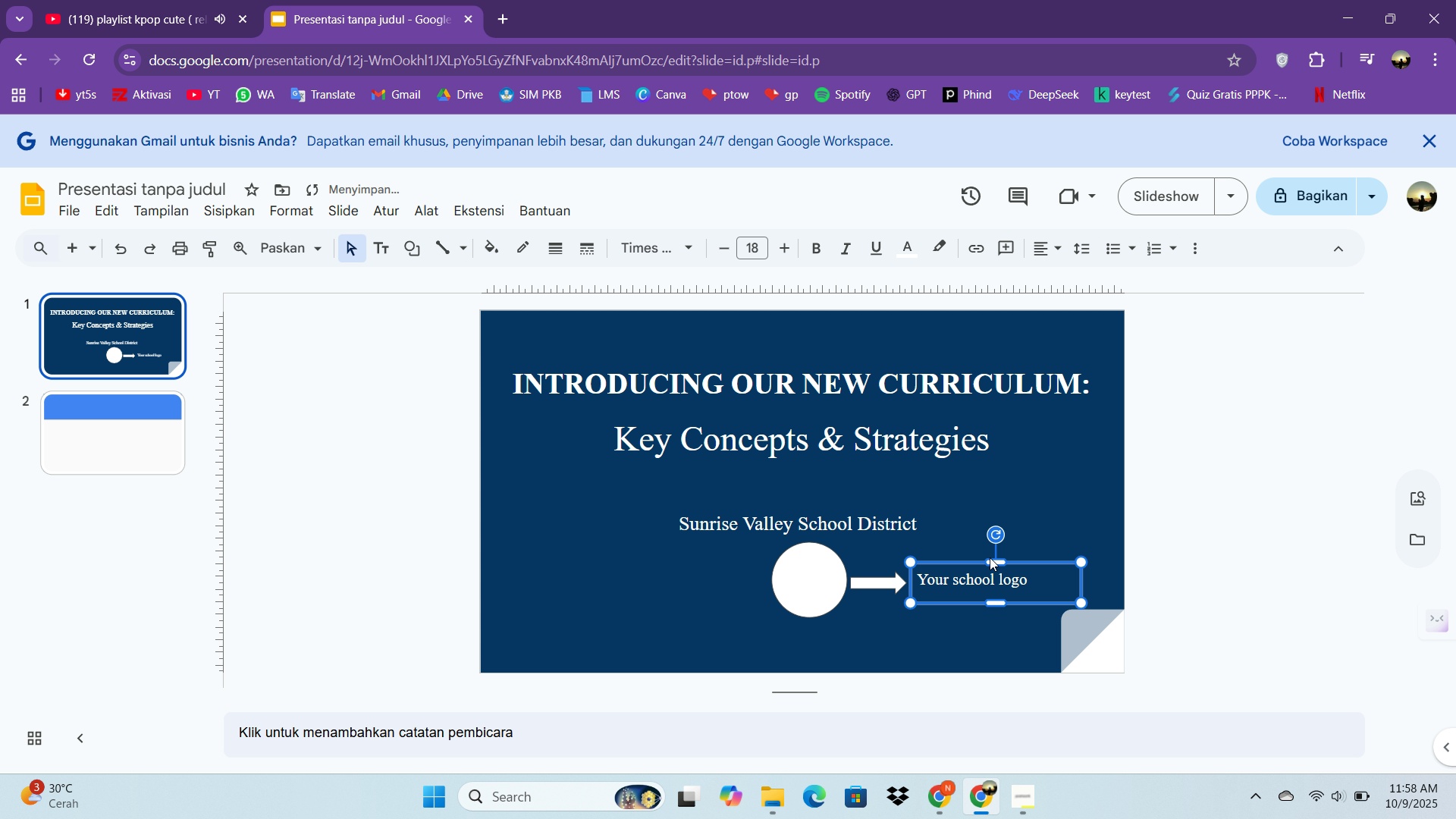 
key(ArrowLeft)
 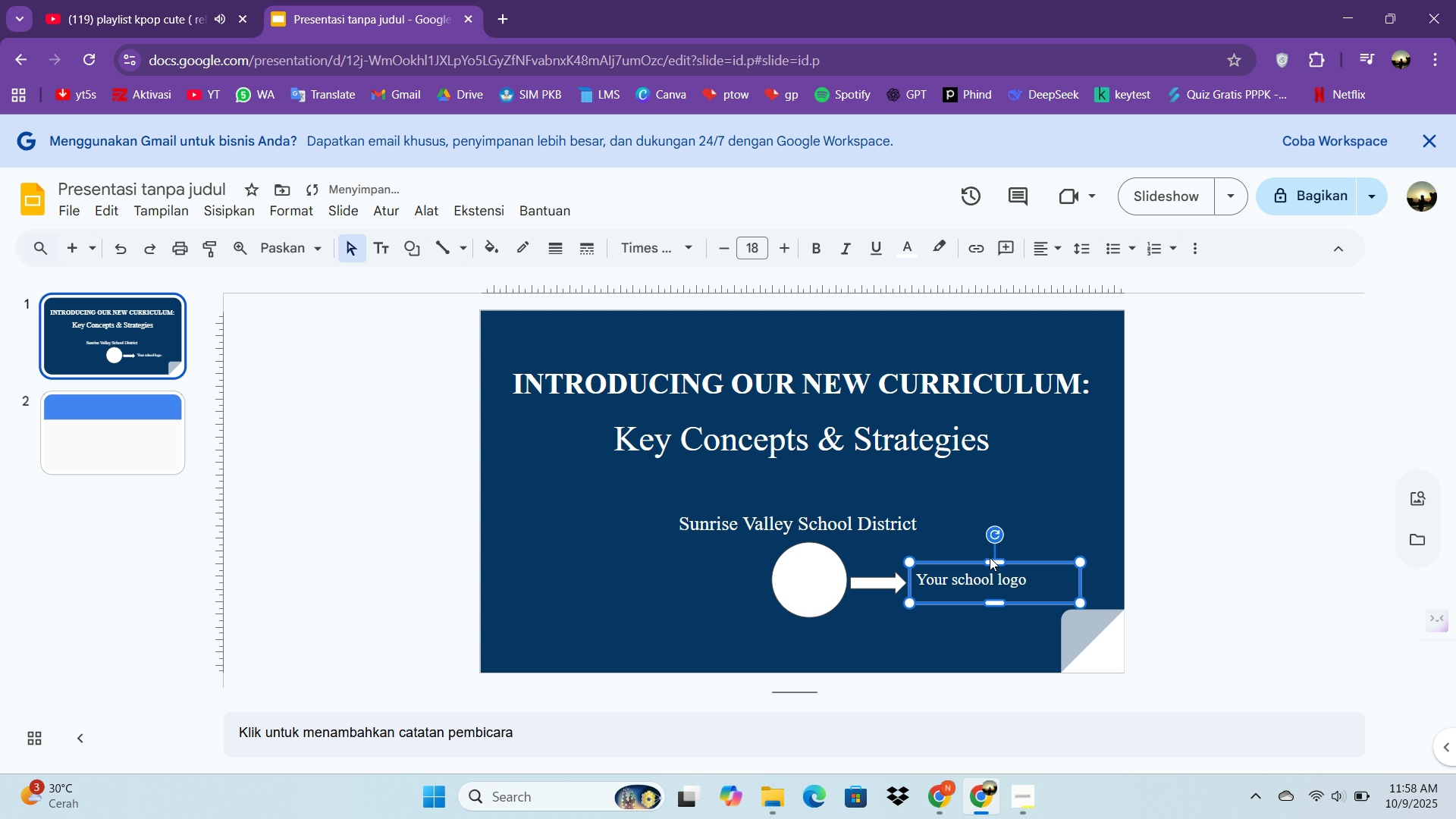 
key(ArrowLeft)
 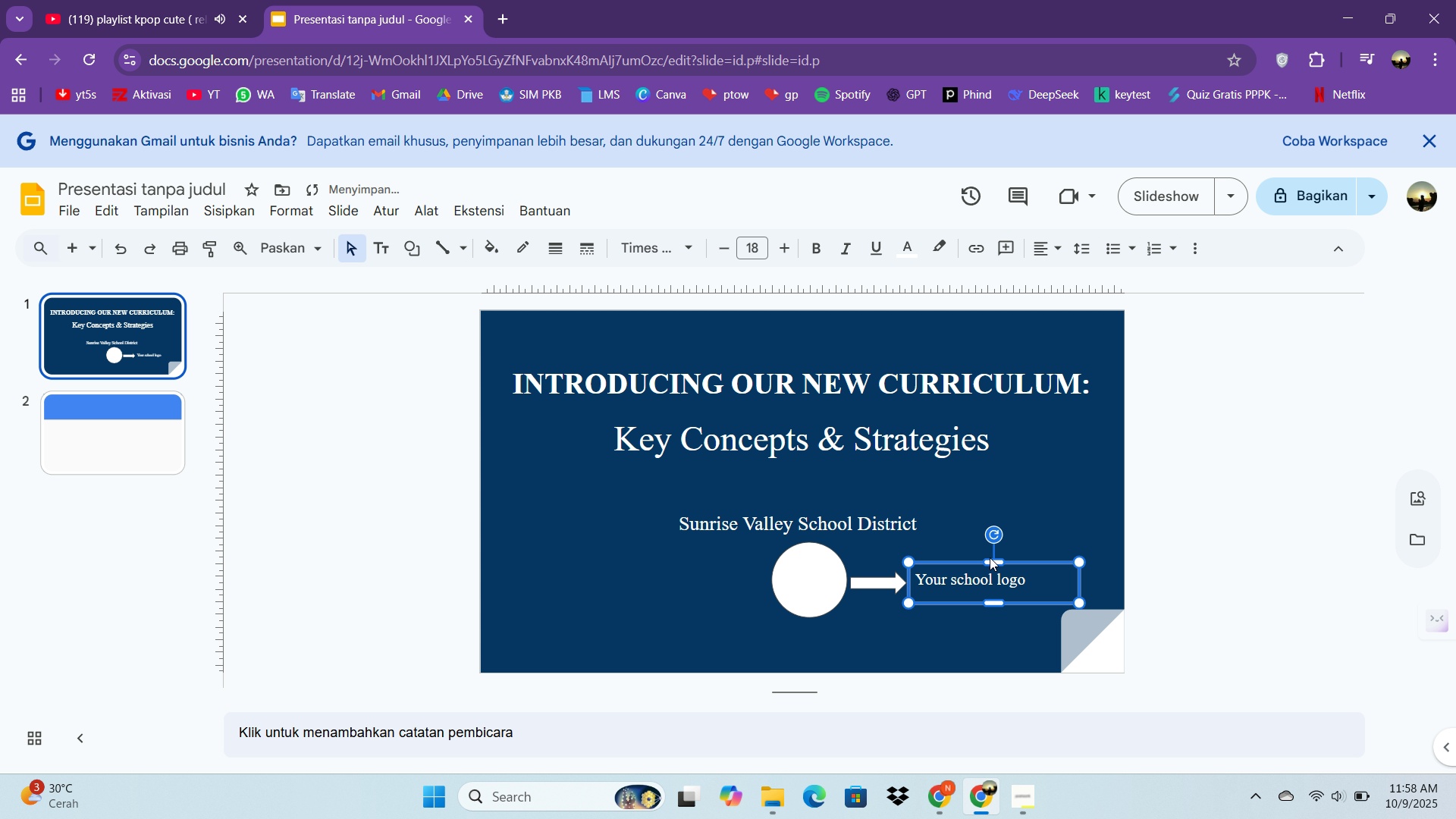 
key(ArrowLeft)
 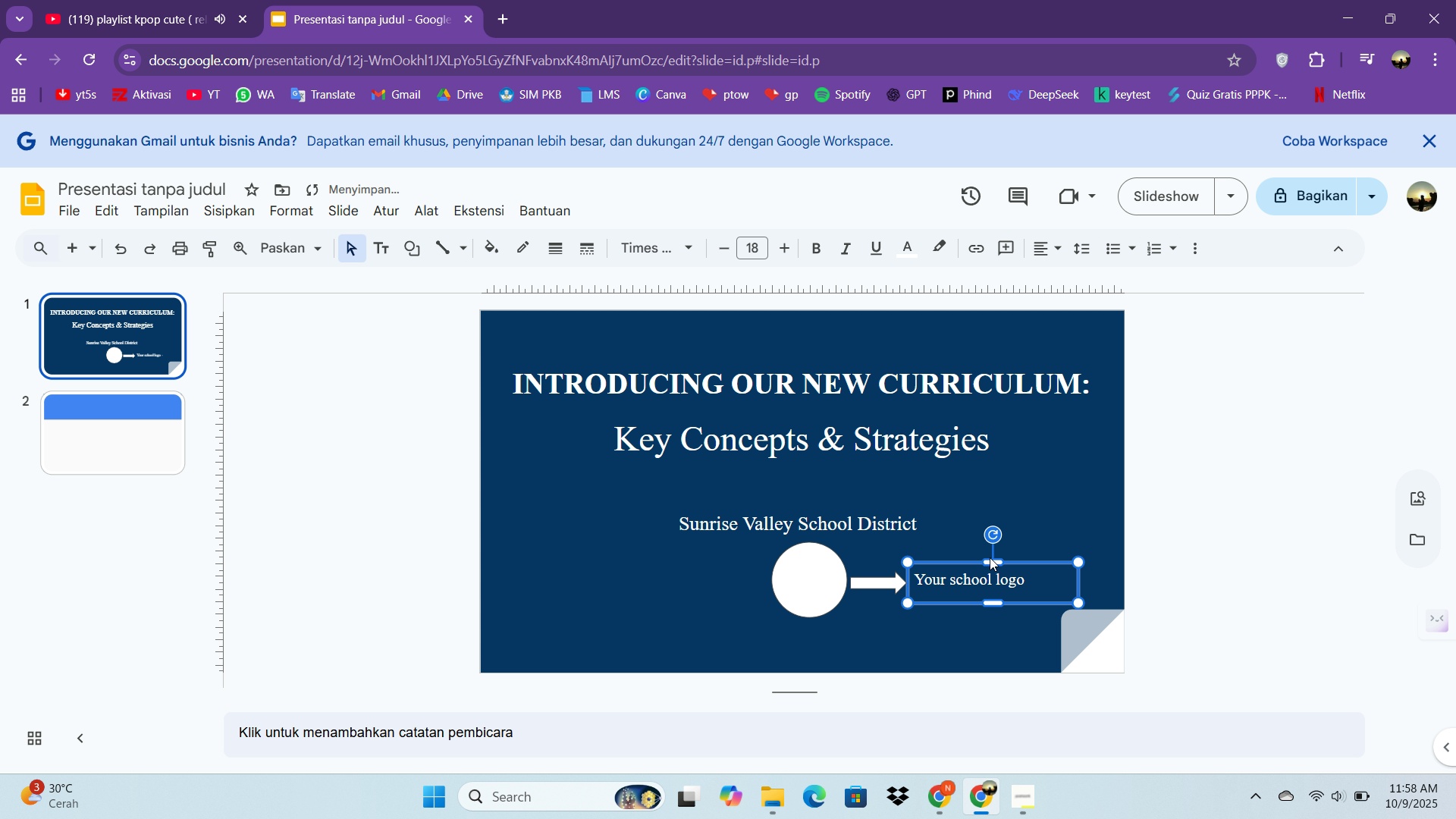 
key(ArrowLeft)
 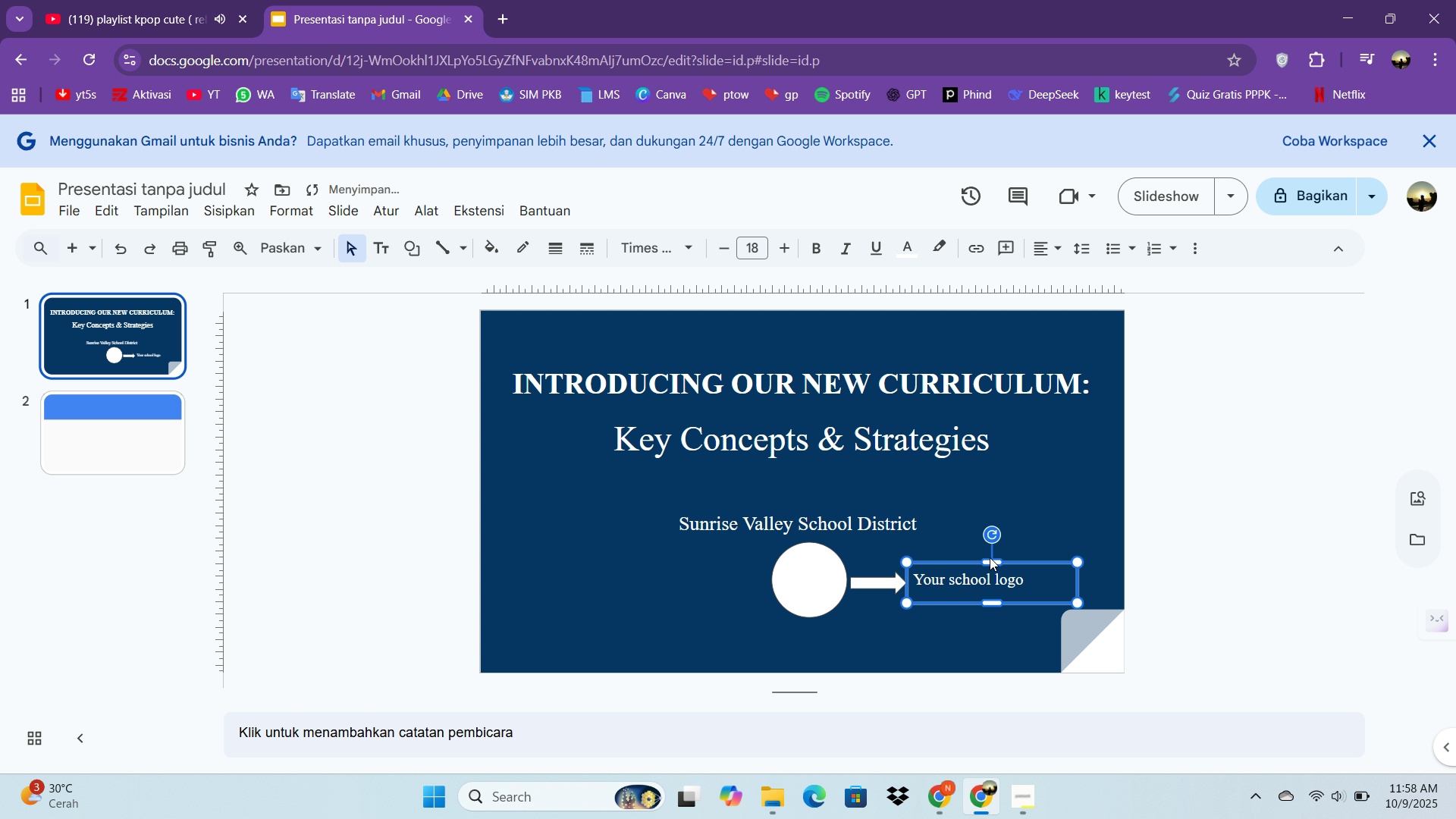 
key(ArrowLeft)
 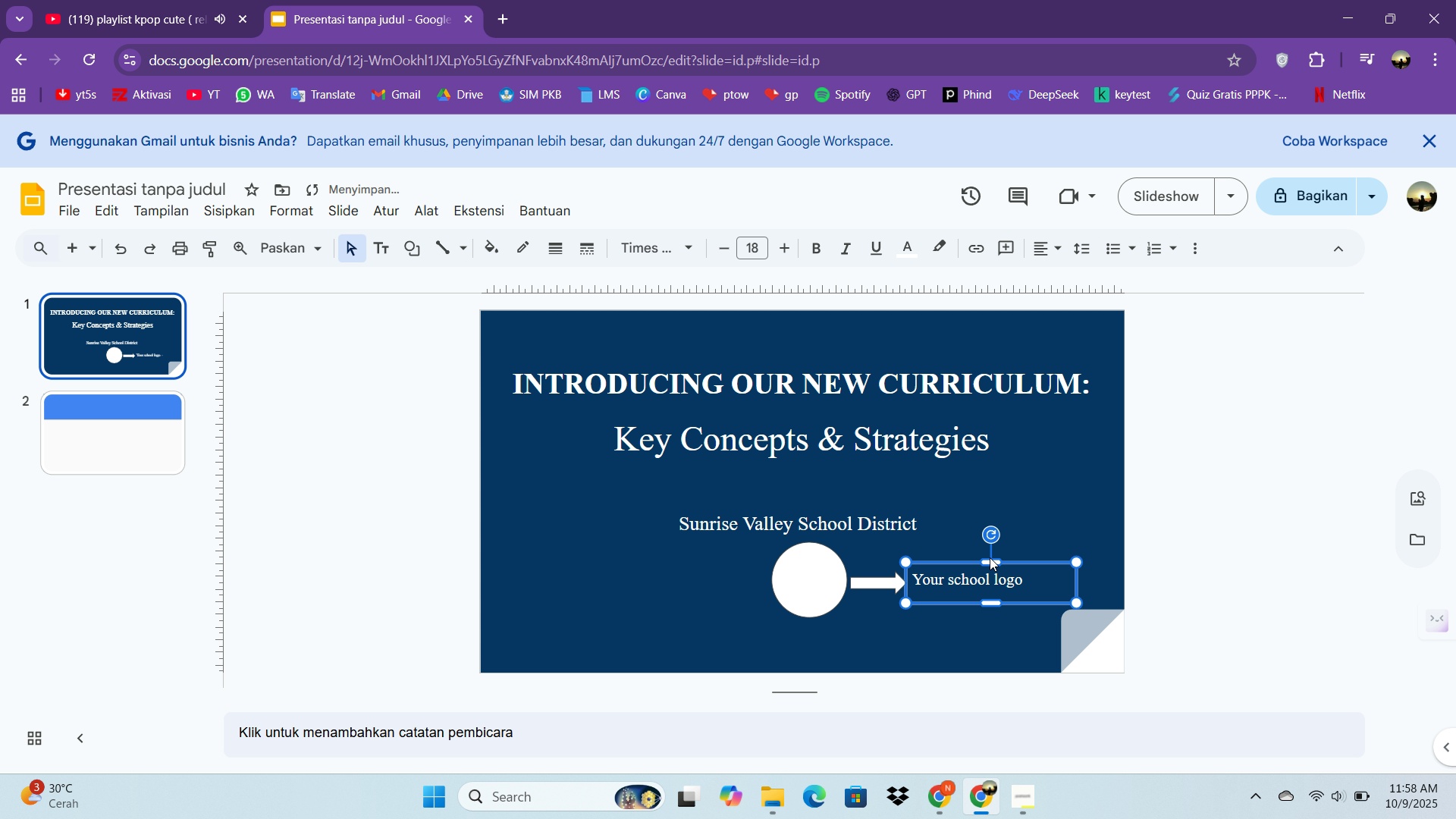 
key(ArrowLeft)
 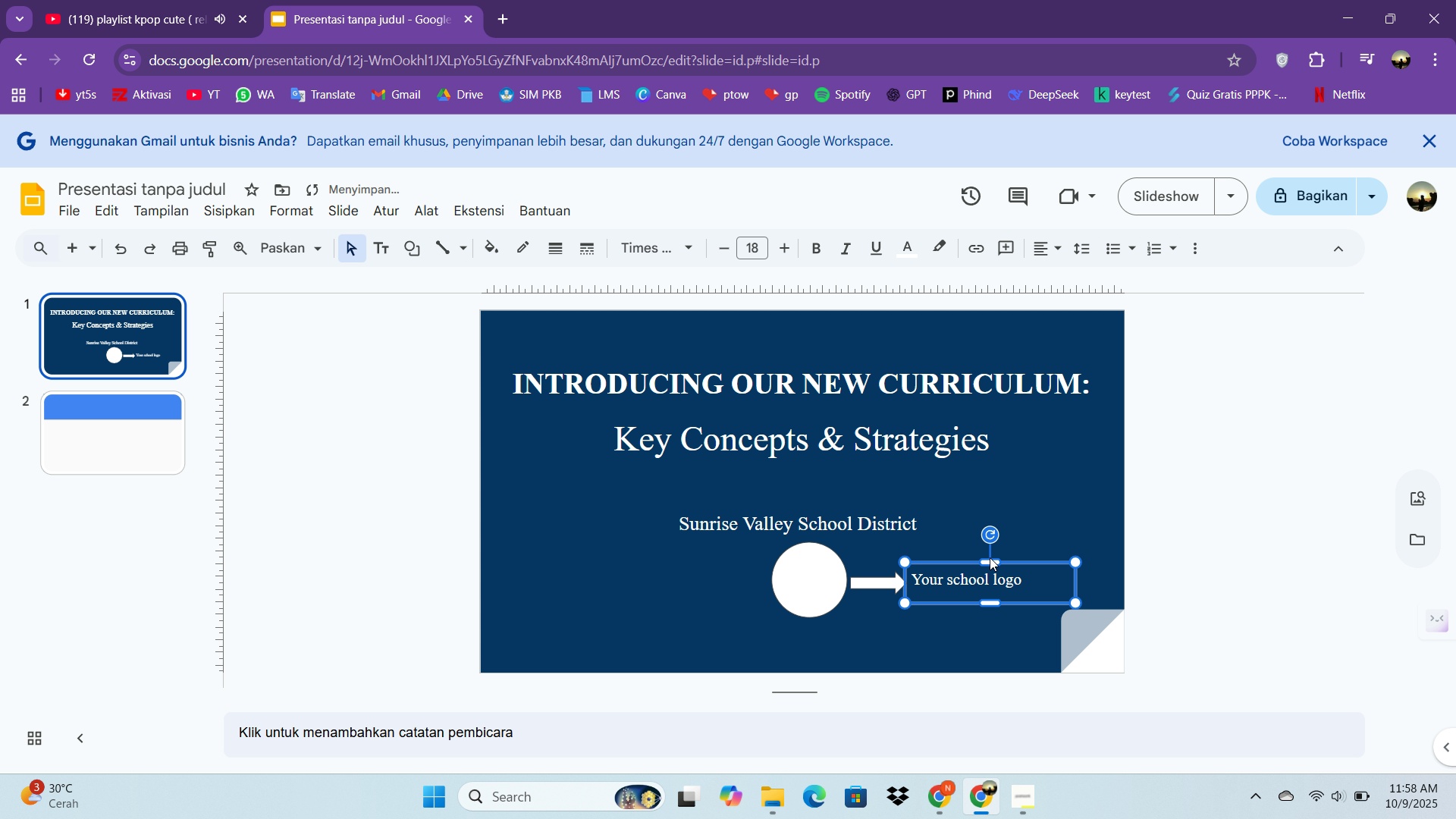 
key(ArrowLeft)
 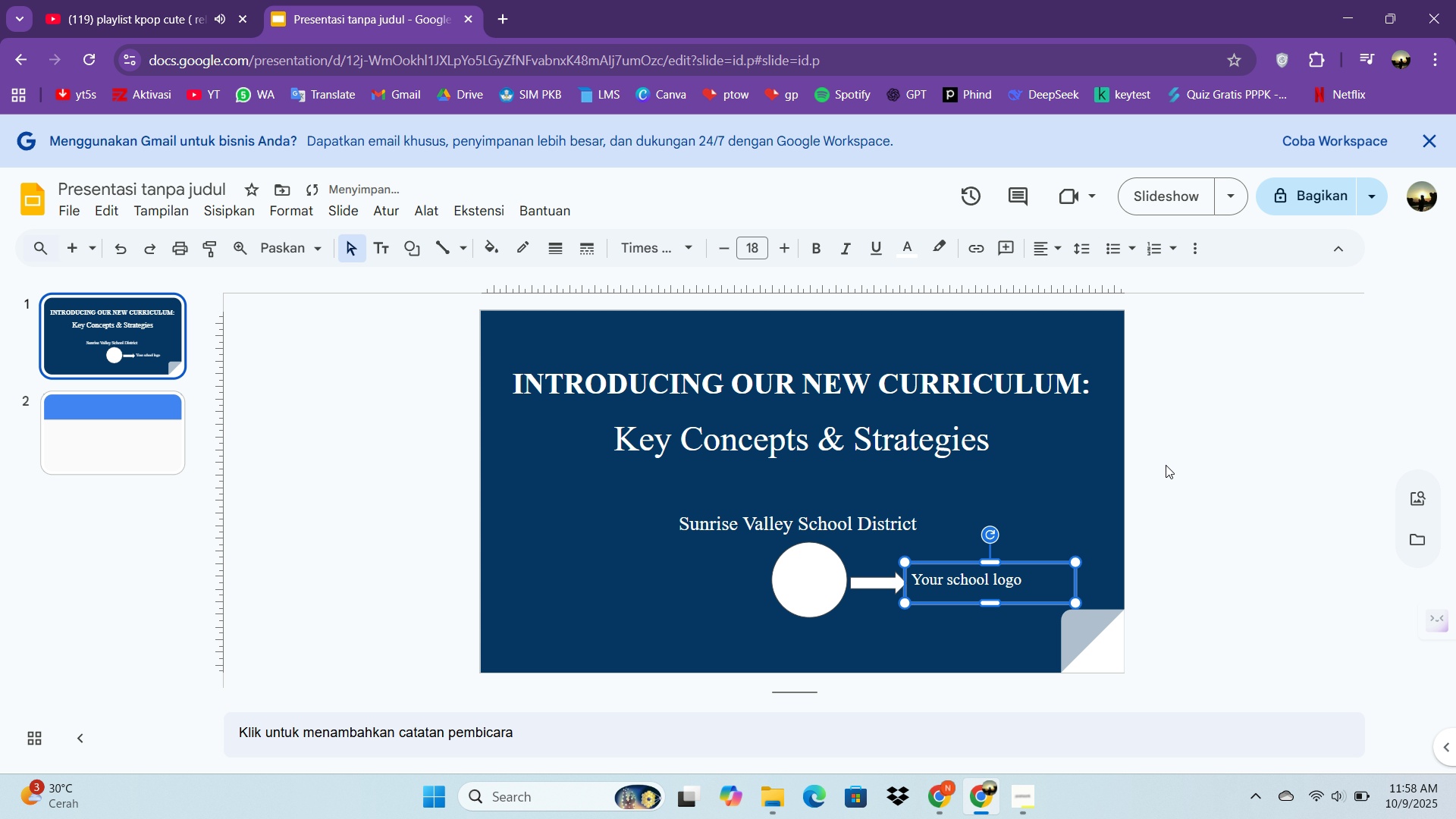 
left_click([1228, 451])
 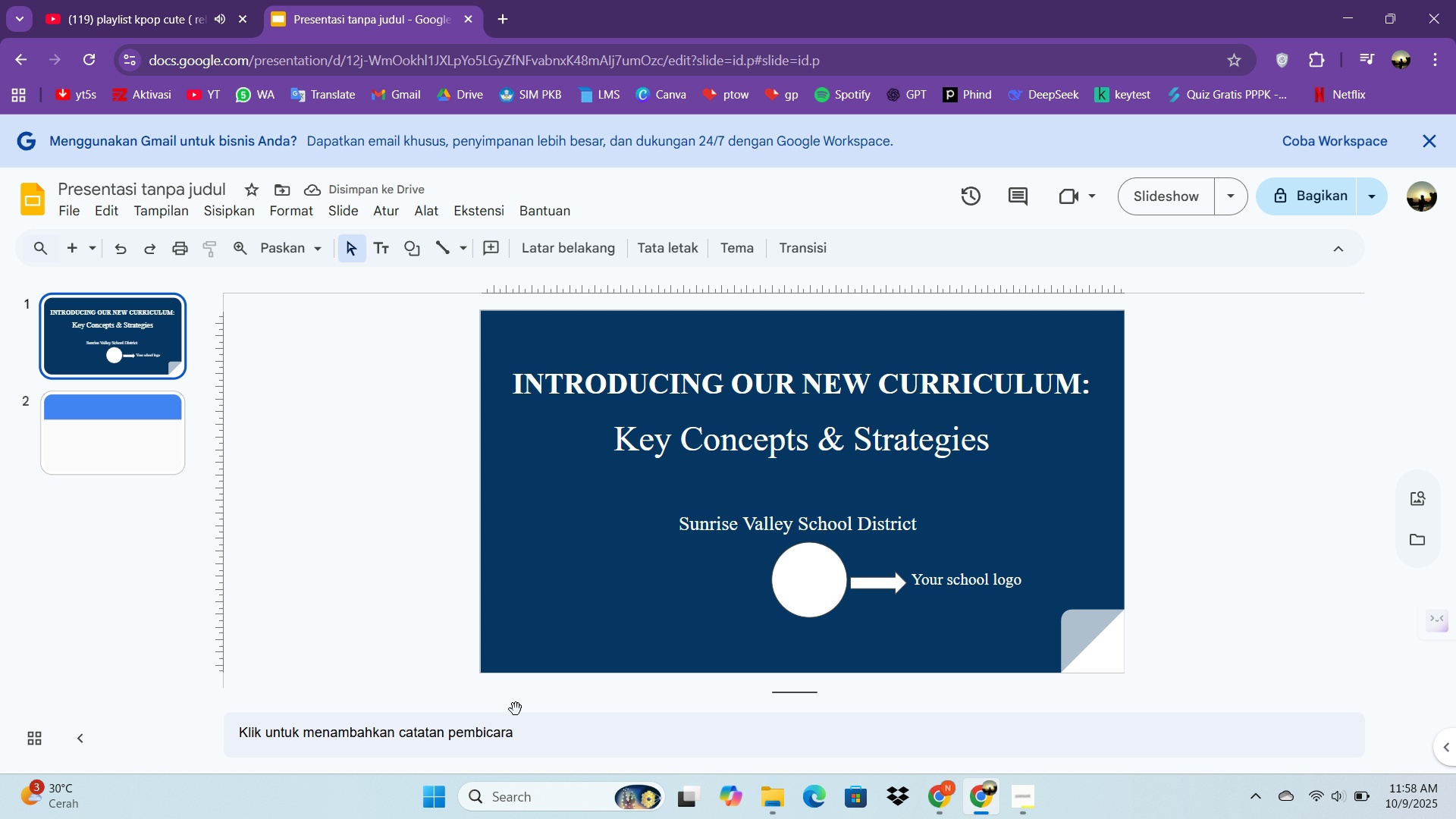 
left_click_drag(start_coordinate=[801, 604], to_coordinate=[783, 607])
 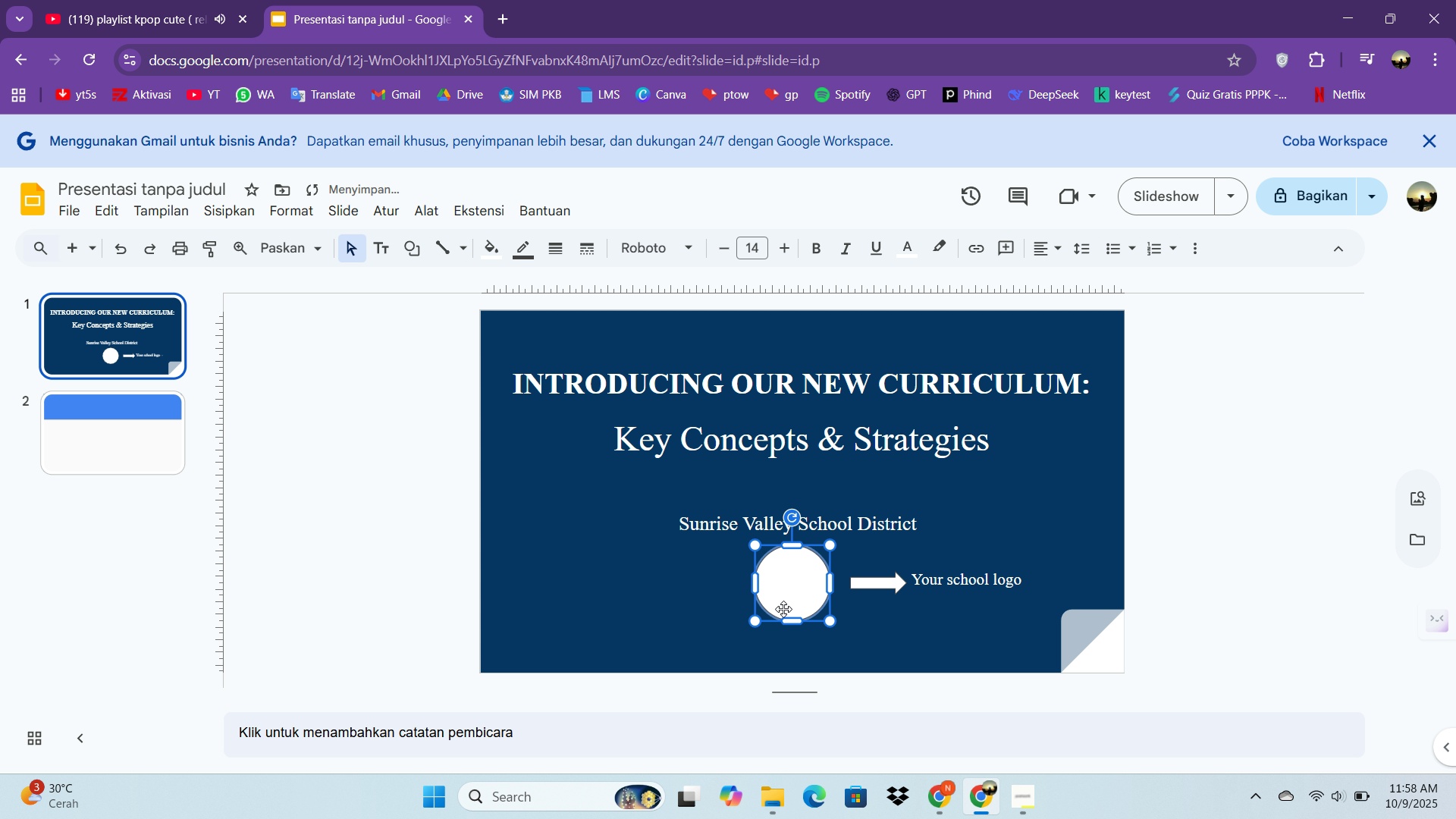 
left_click_drag(start_coordinate=[783, 607], to_coordinate=[780, 608])
 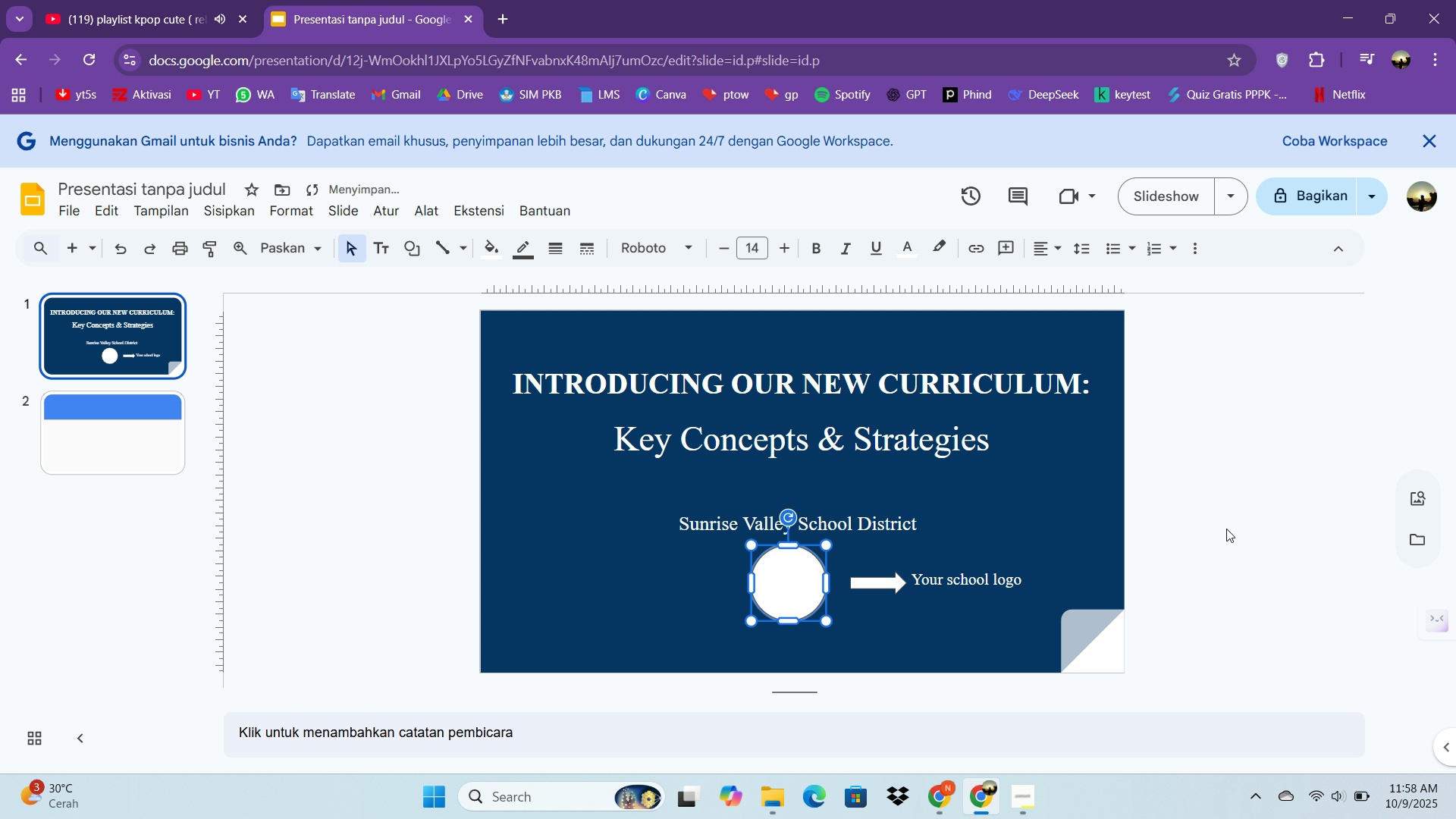 
left_click([1226, 529])
 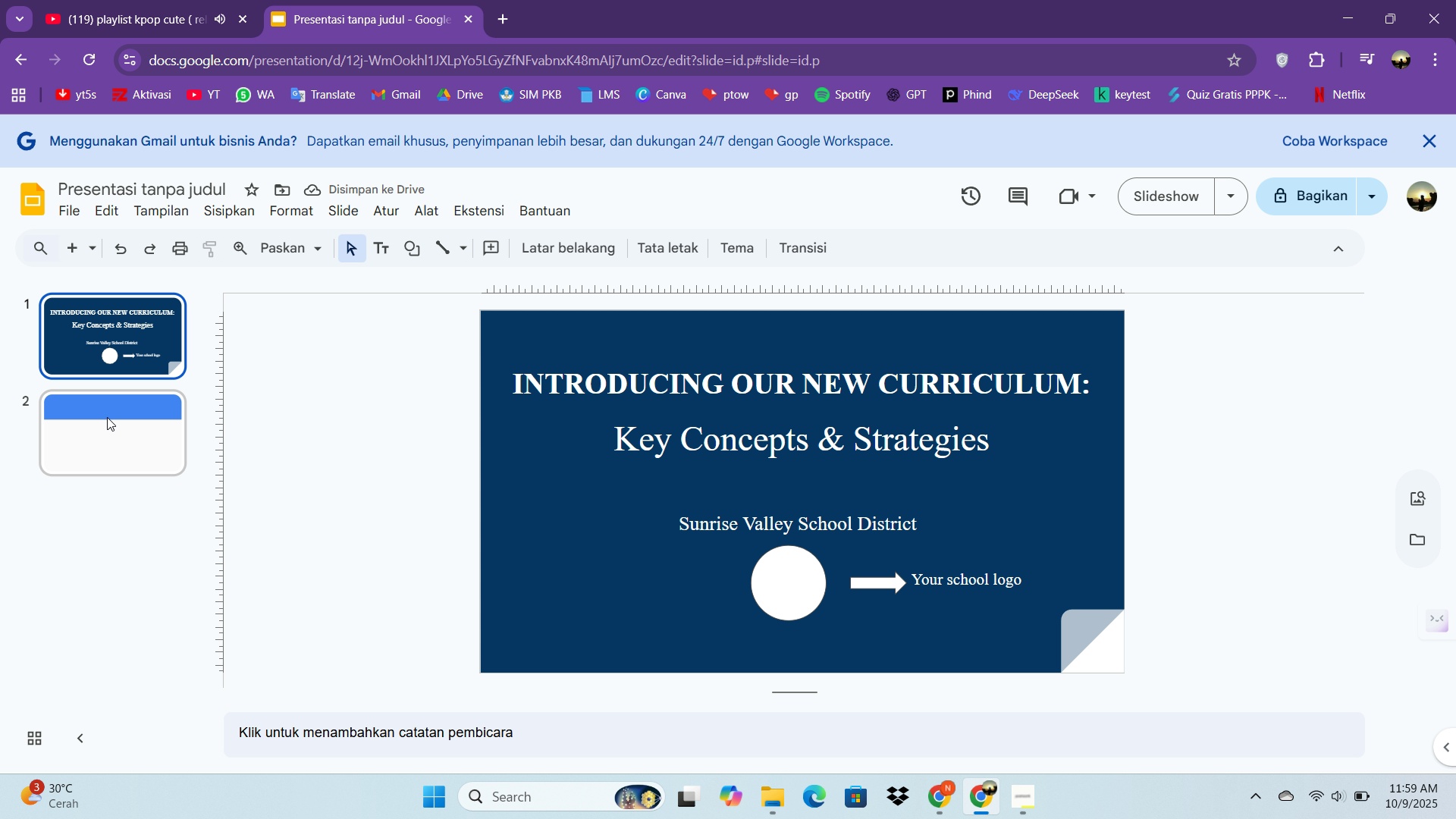 
left_click([107, 417])
 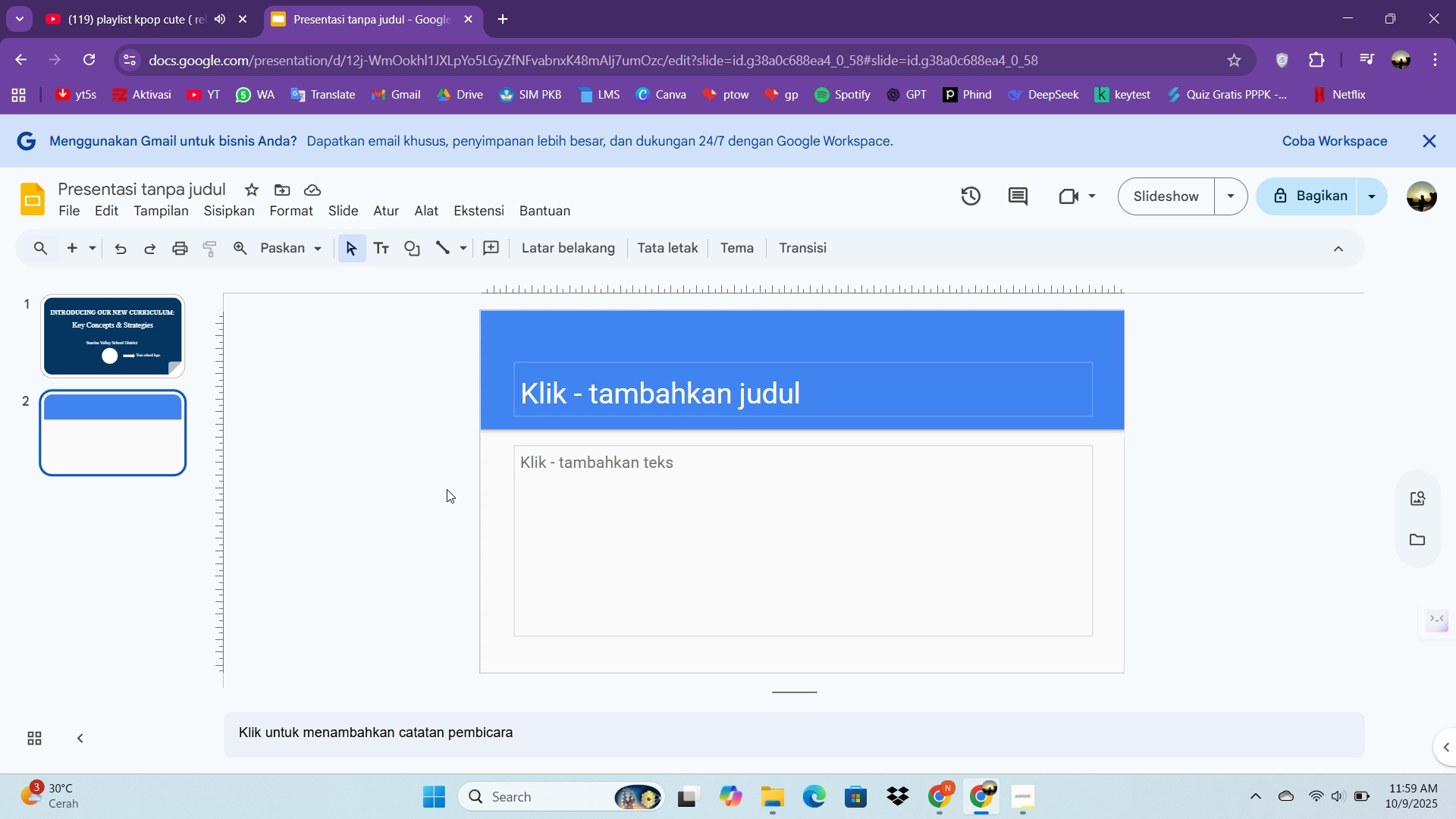 
wait(16.45)
 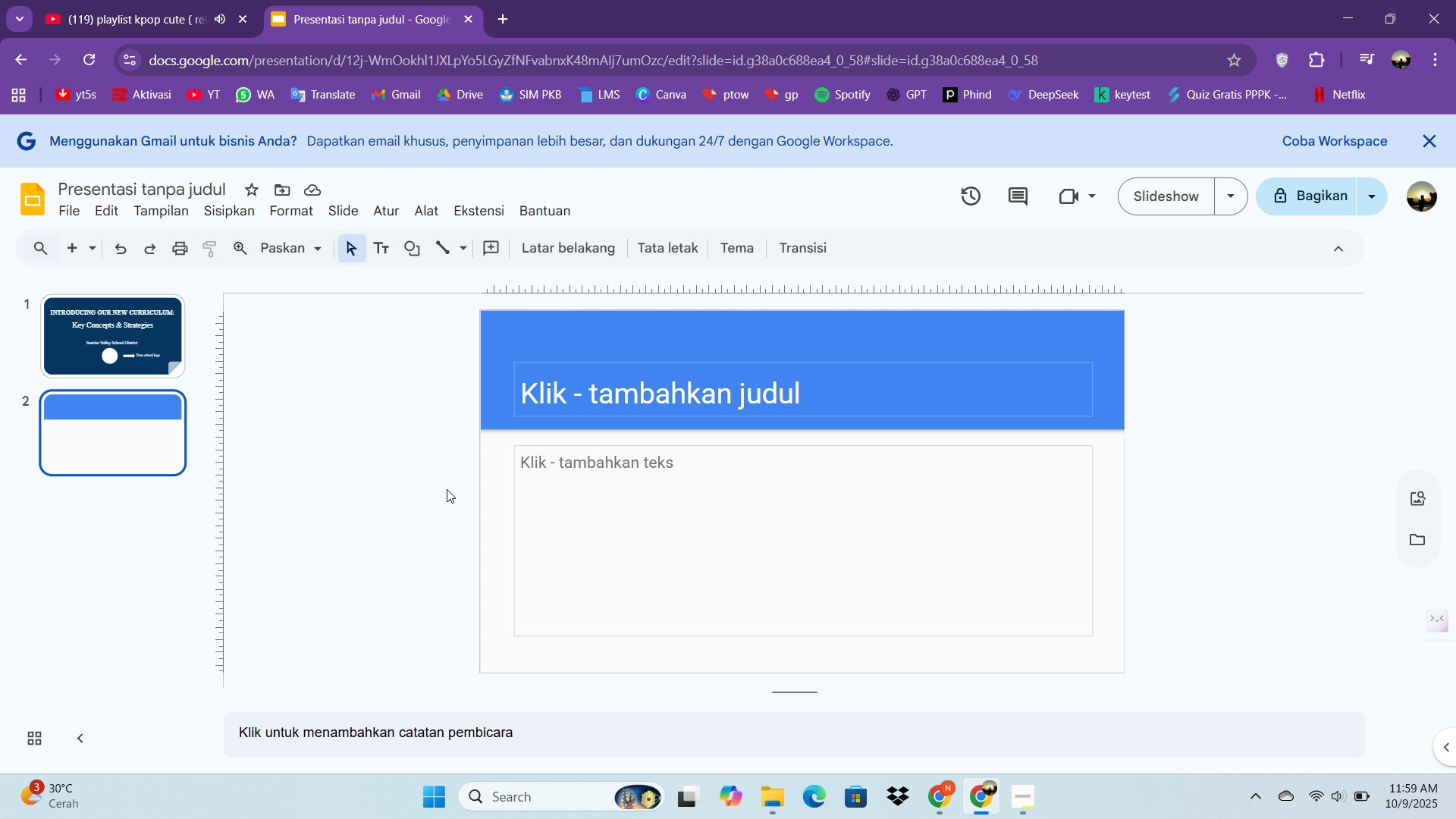 
left_click([620, 399])
 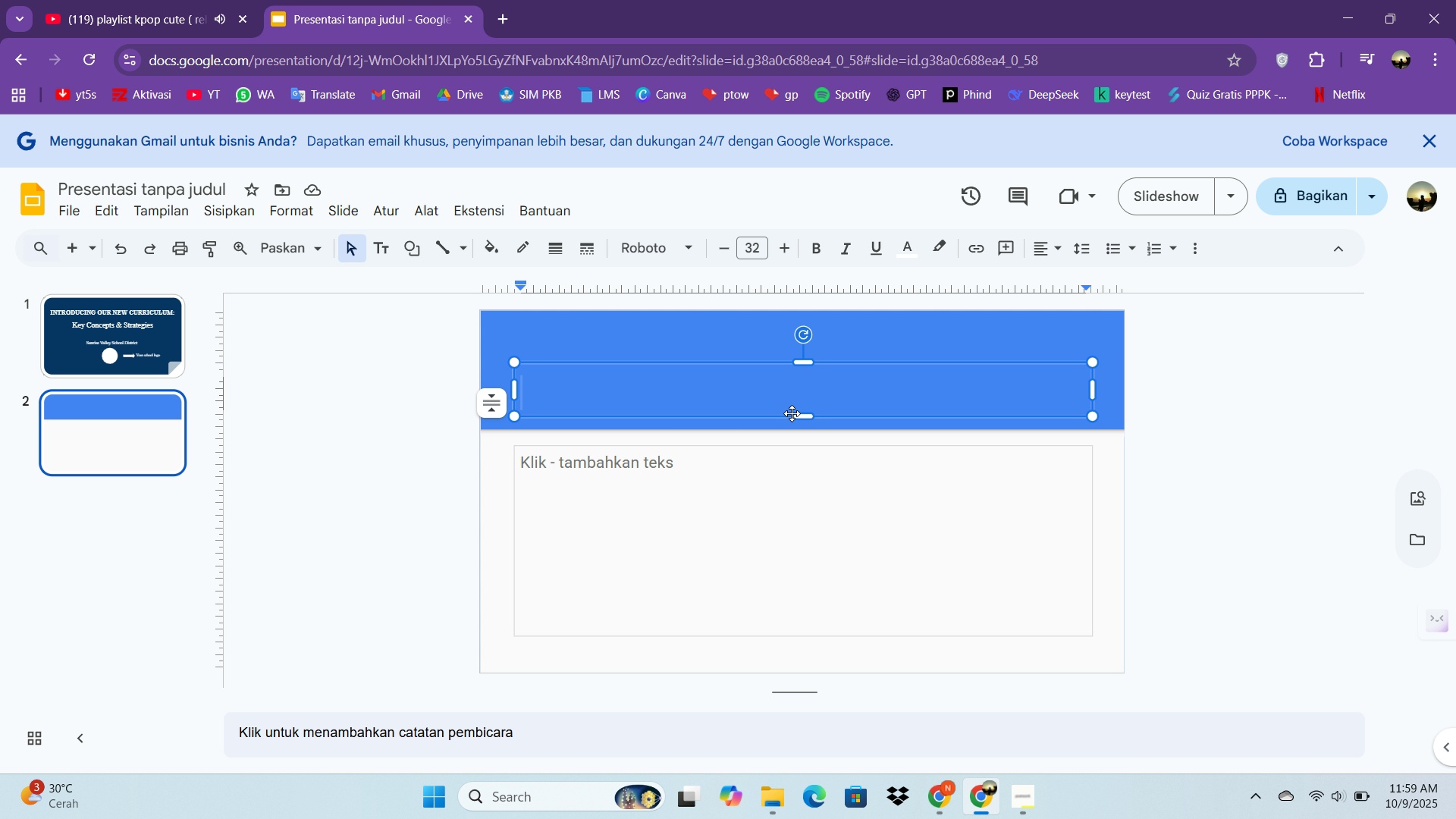 
type(OVEER)
key(Backspace)
key(Backspace)
type(RVIEW OF CURRICULU, )
key(Backspace)
key(Backspace)
type(M CHANGES)
 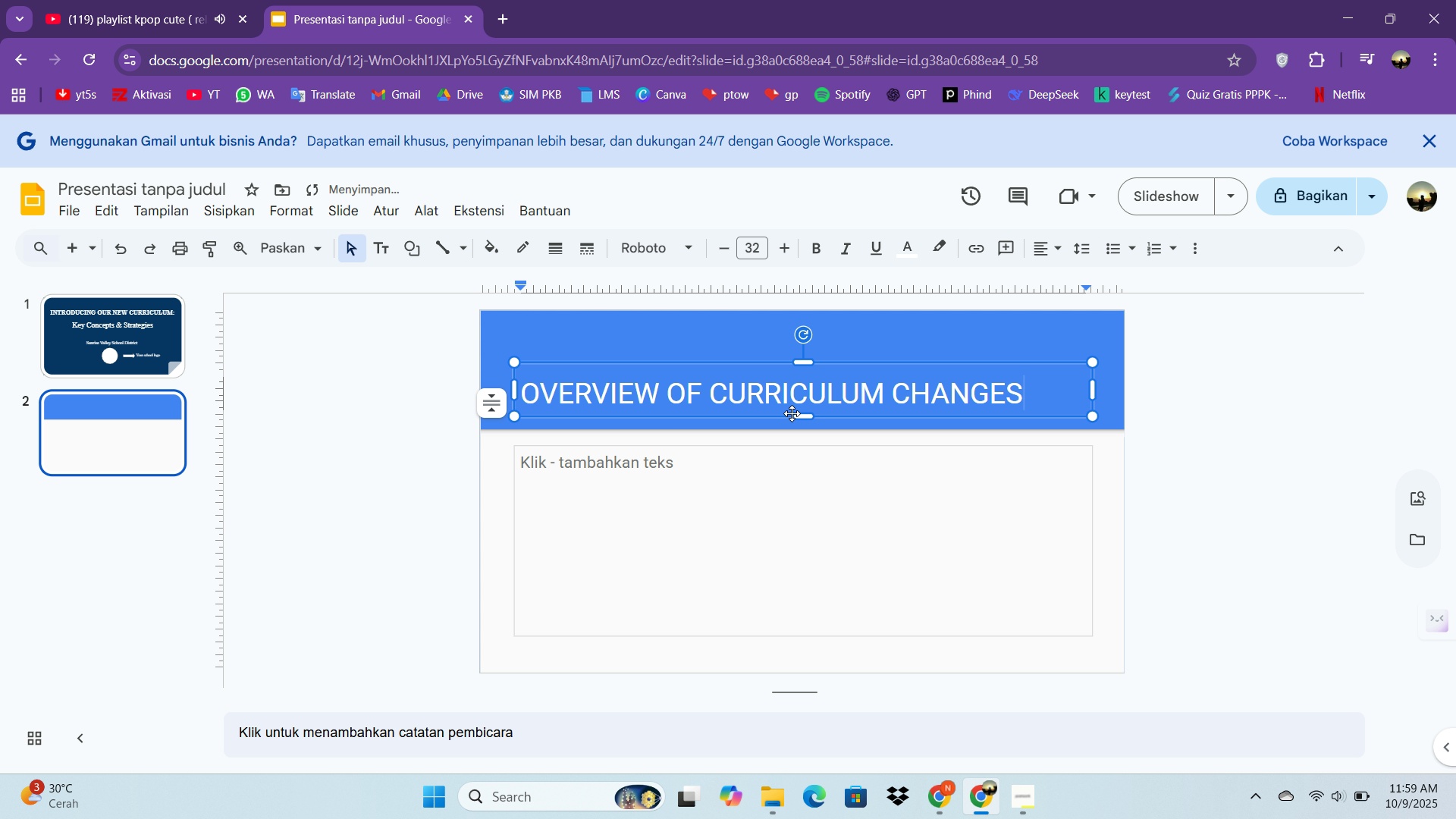 
key(Control+A)
 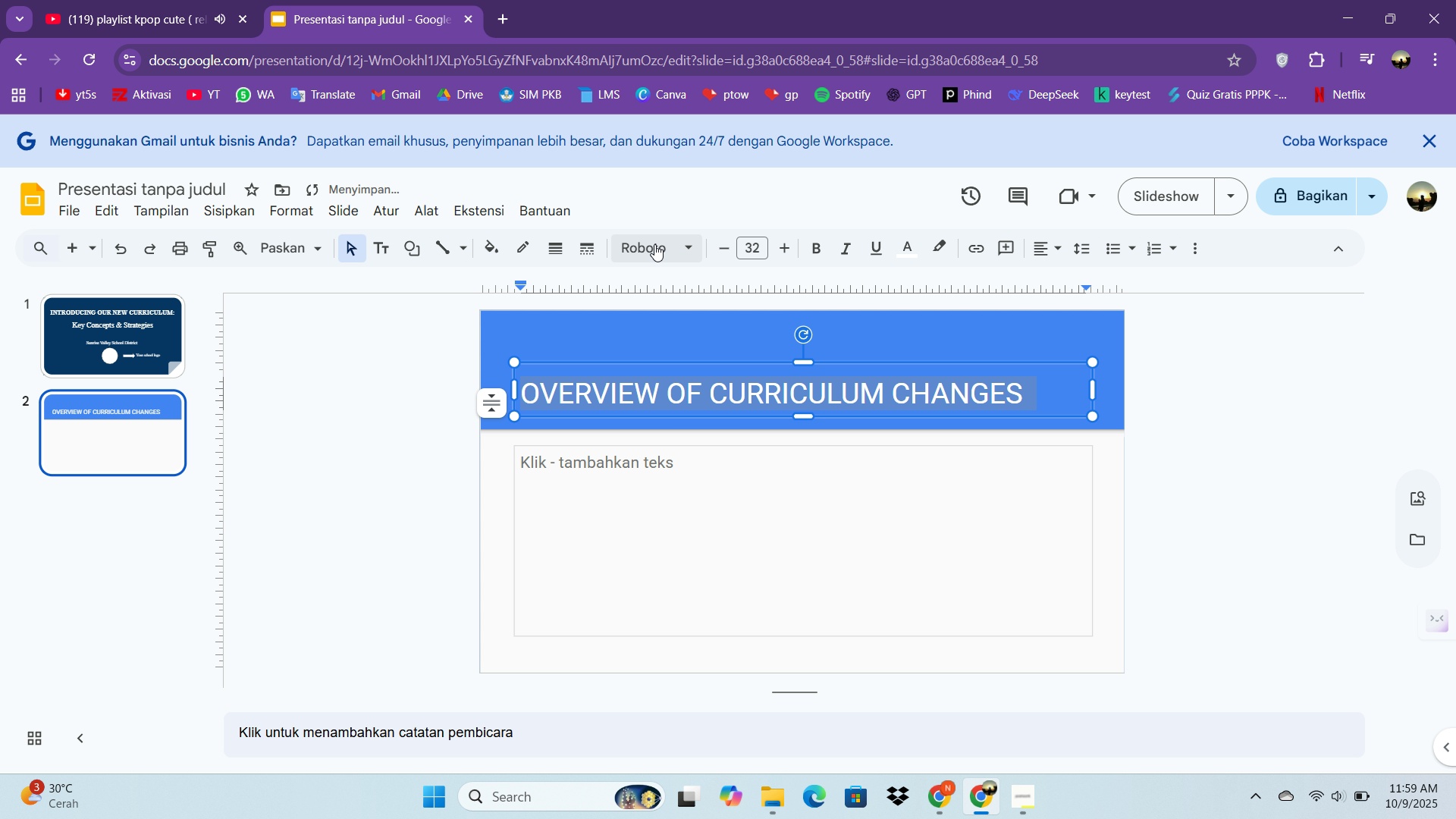 
left_click([654, 244])
 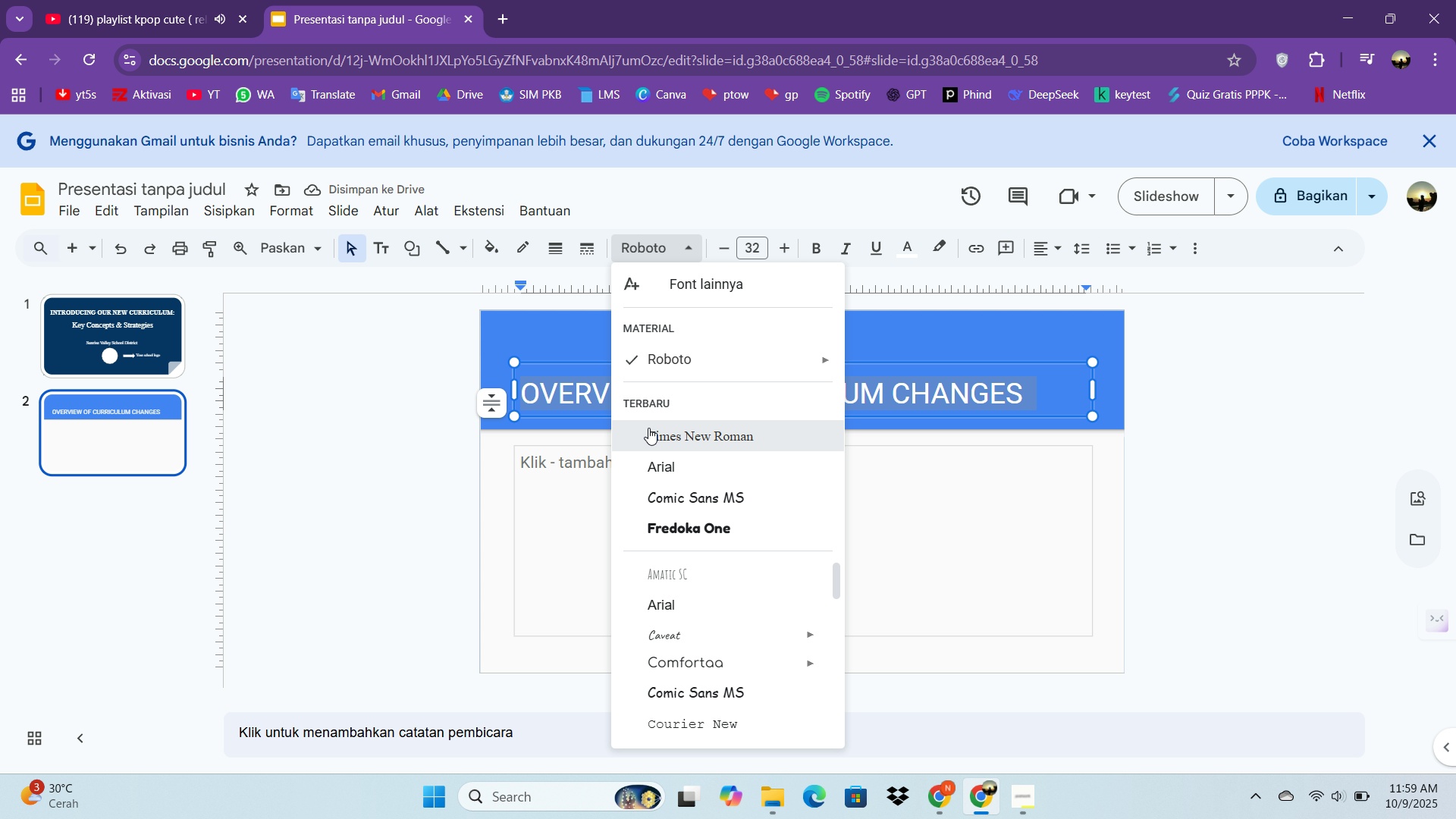 
left_click([648, 428])
 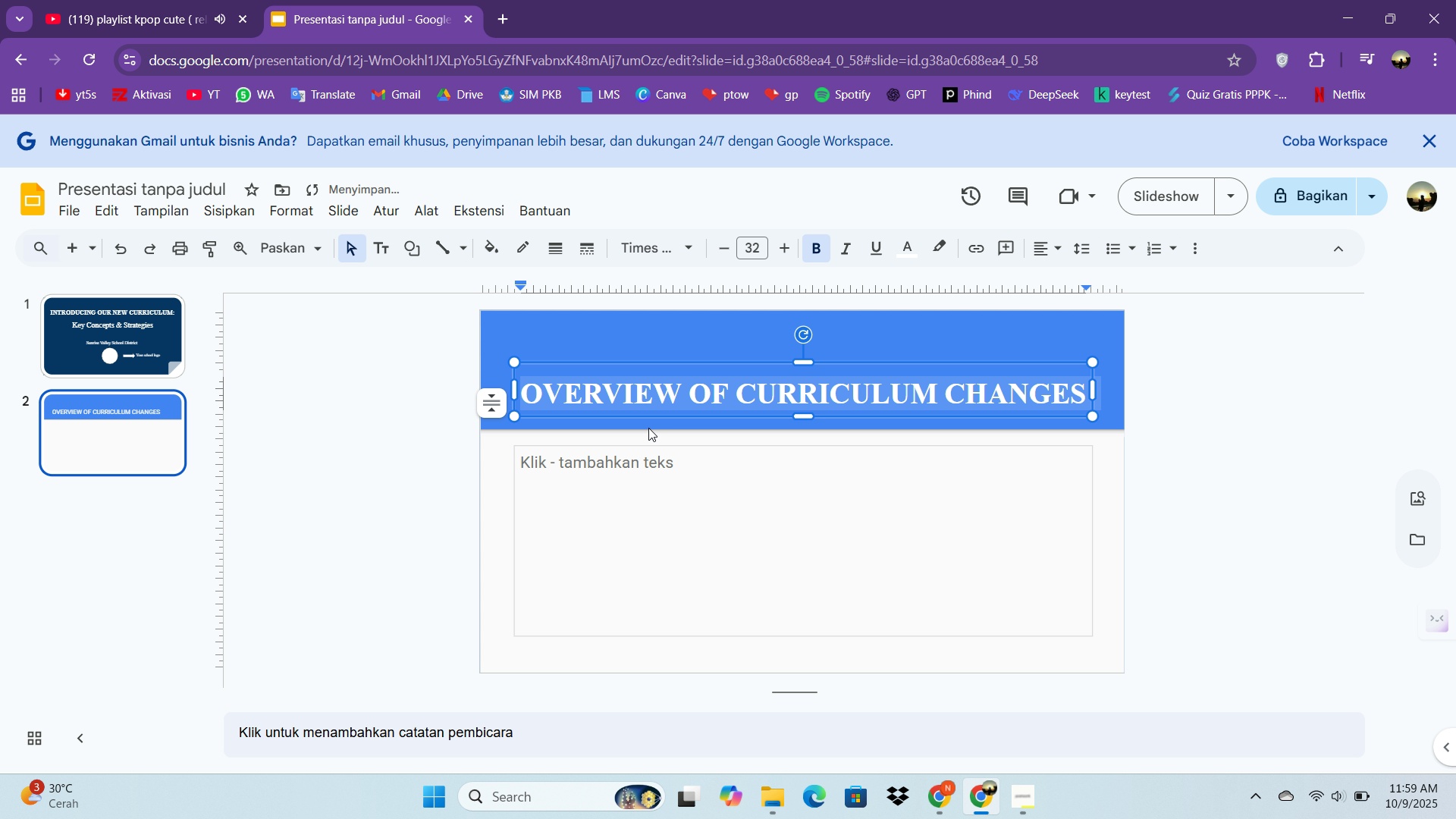 
key(Control+B)
 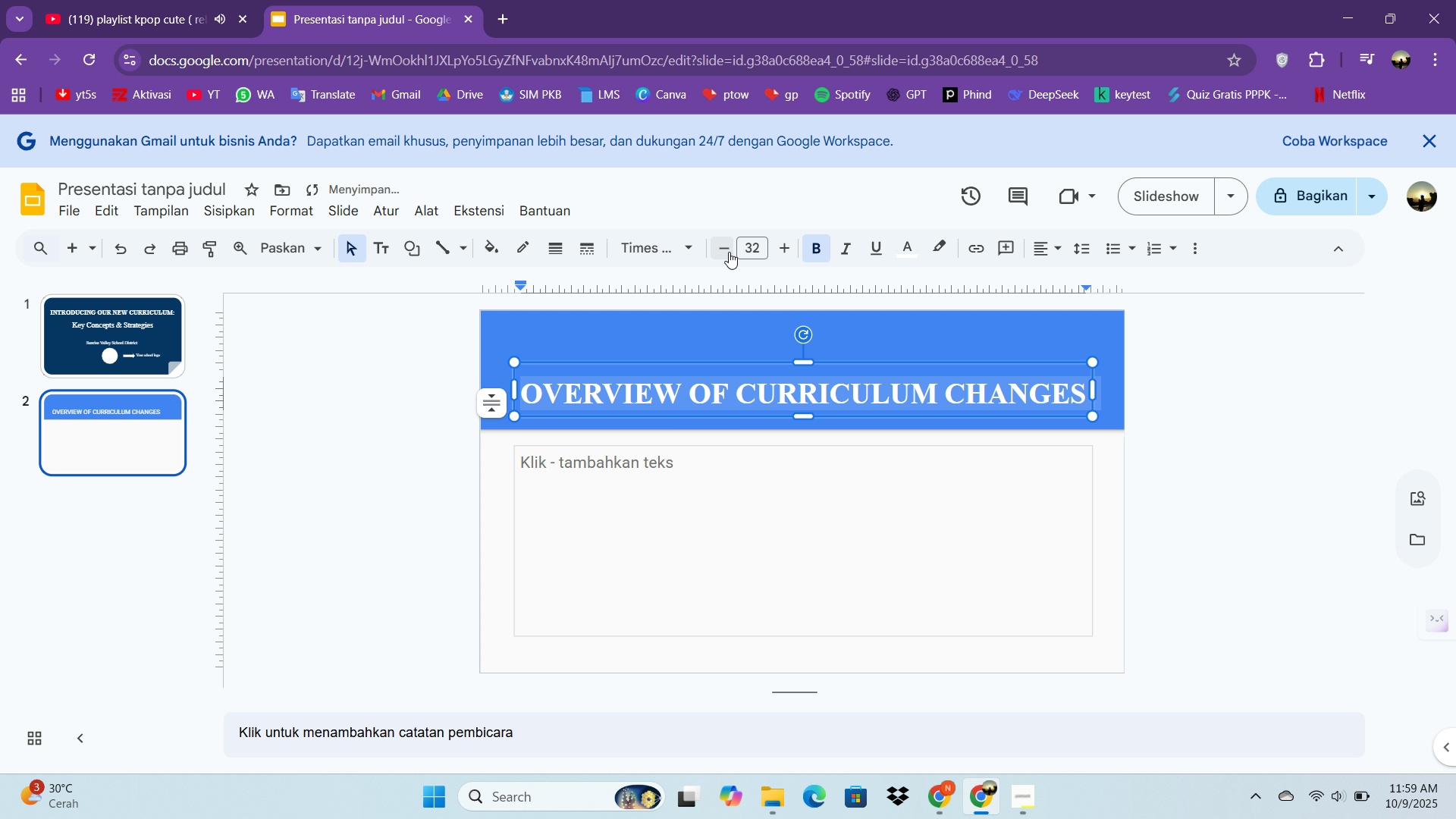 
left_click([725, 250])
 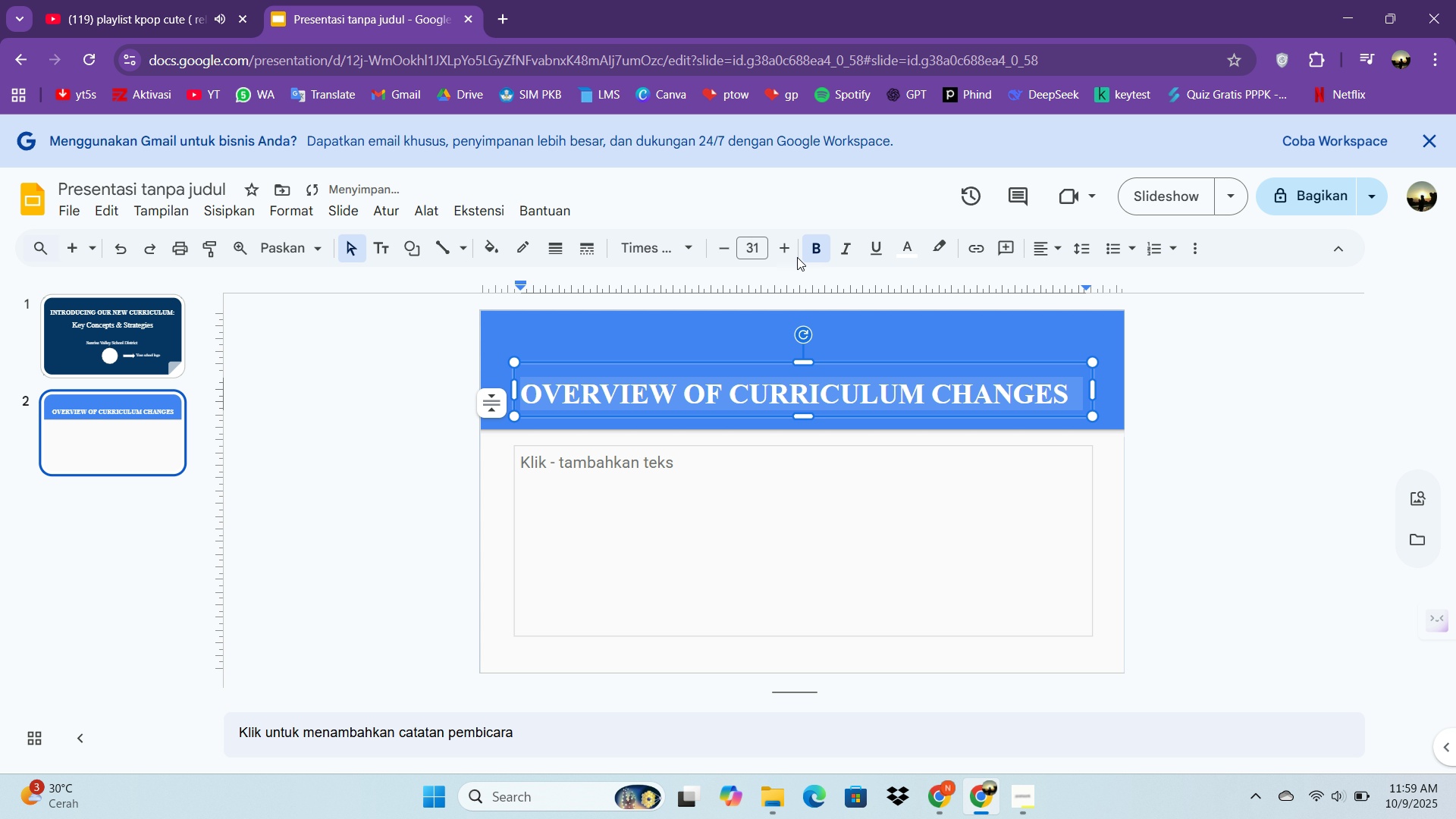 
left_click([790, 252])
 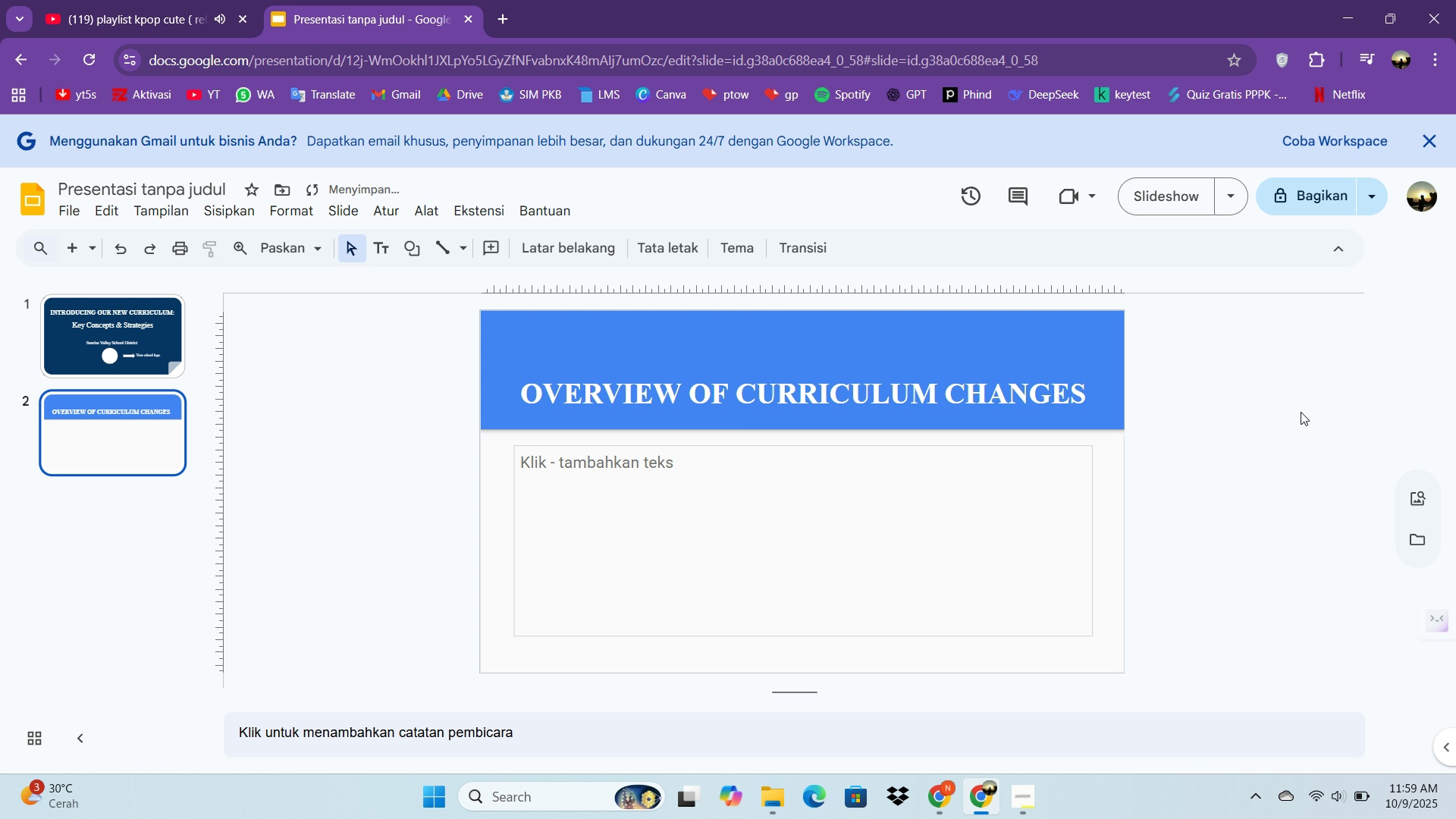 
left_click([1301, 412])
 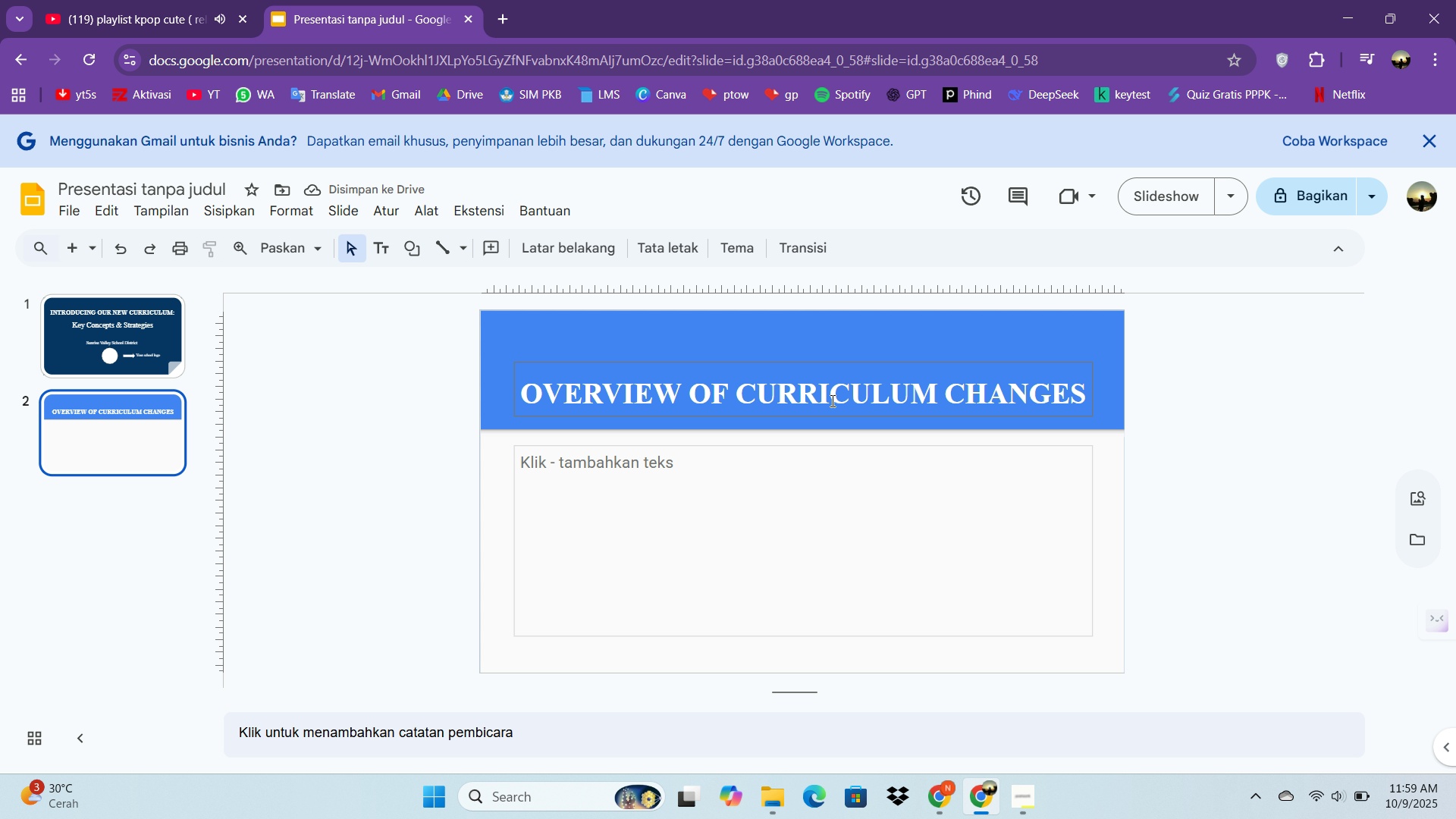 
left_click([830, 393])
 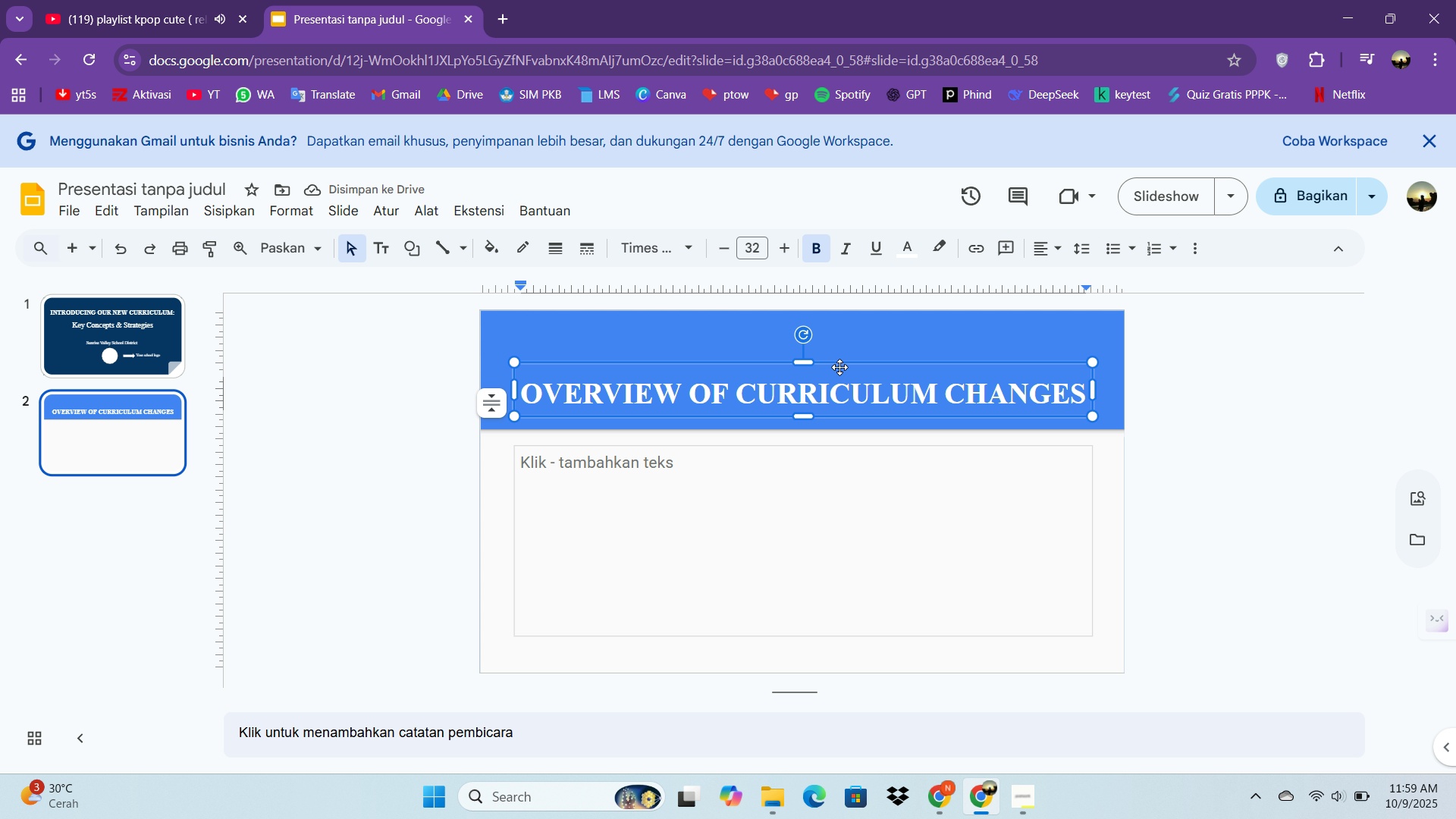 
left_click_drag(start_coordinate=[839, 367], to_coordinate=[839, 331])
 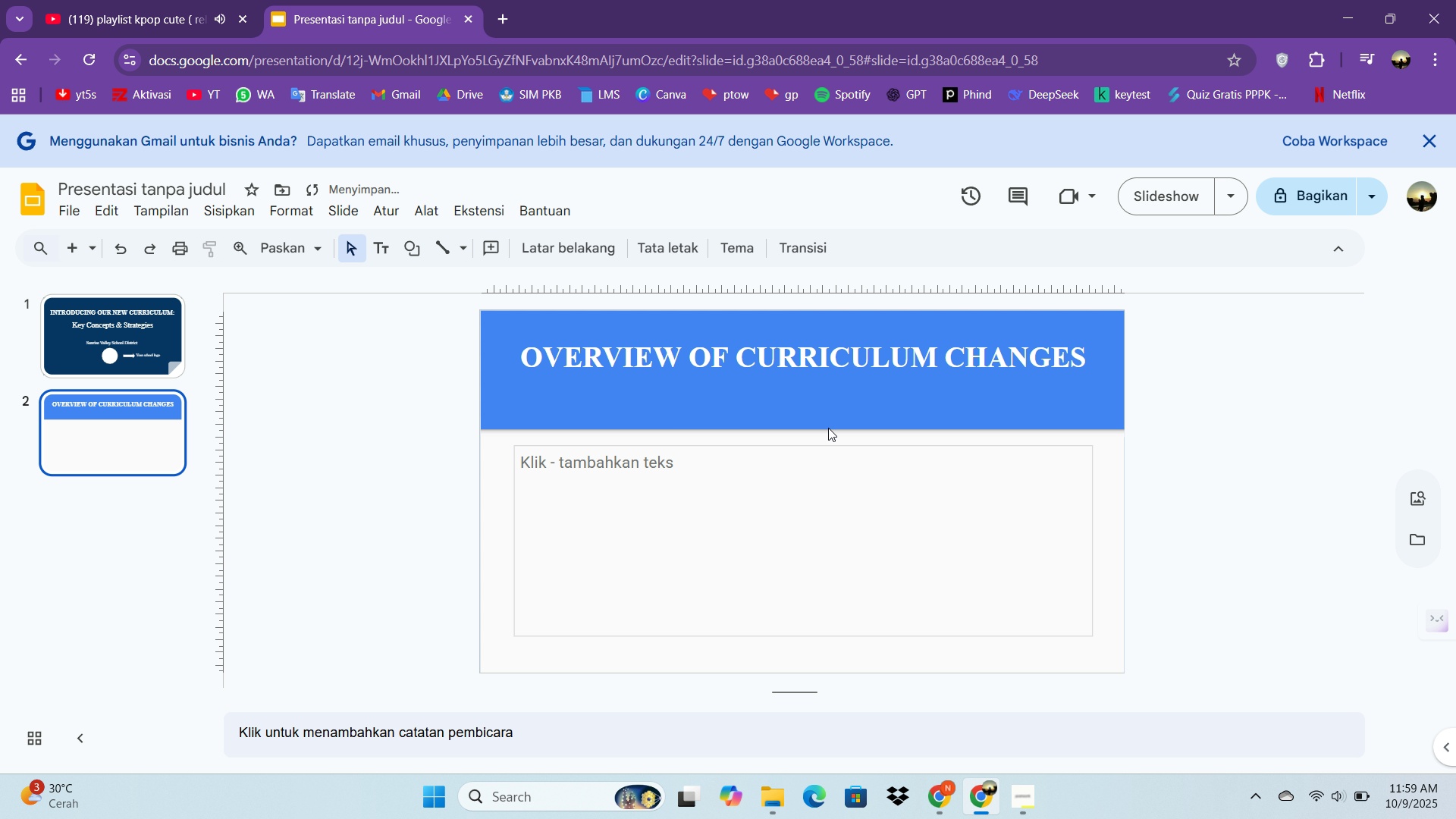 
double_click([829, 428])
 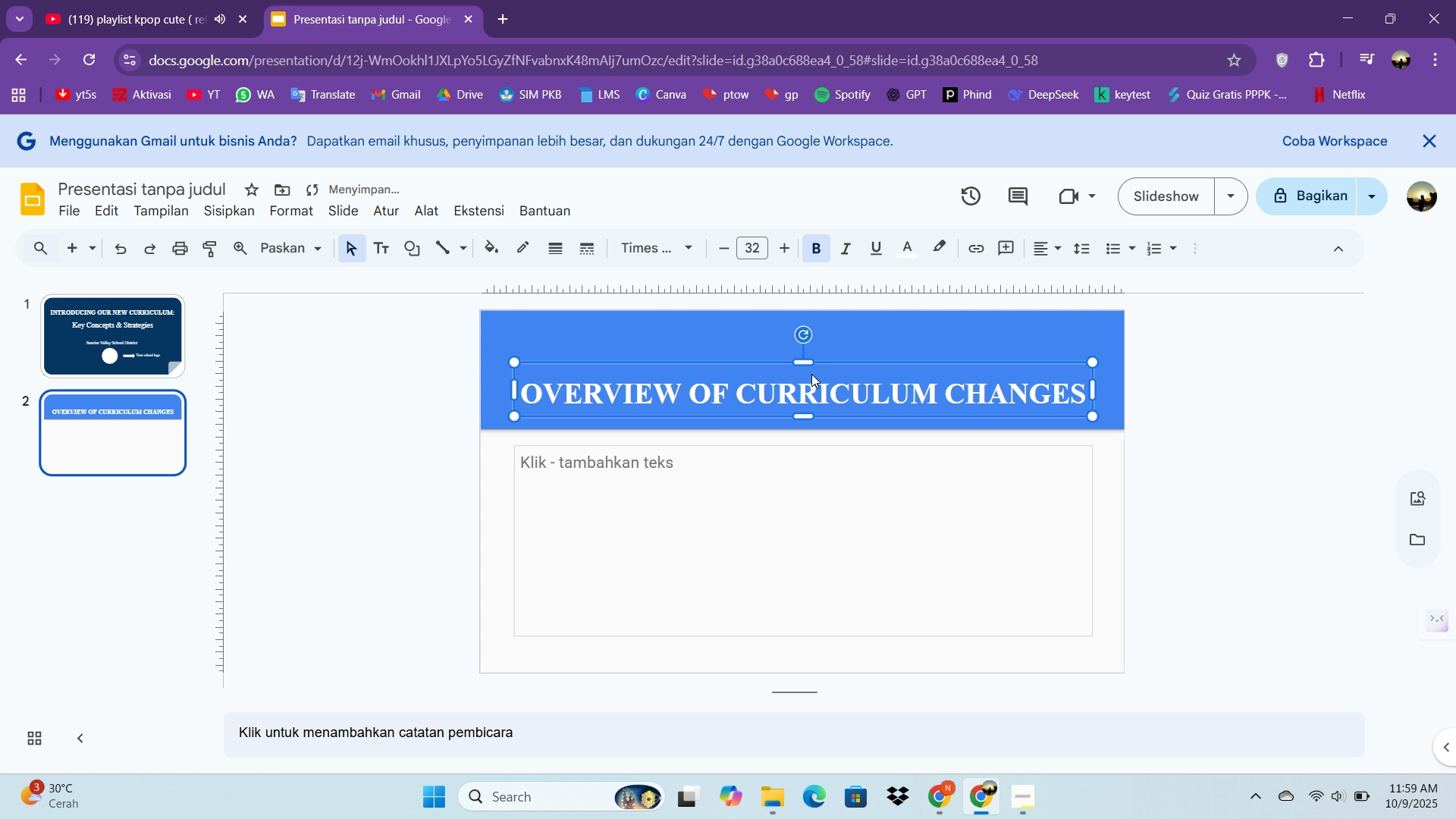 
key(Control+Z)
 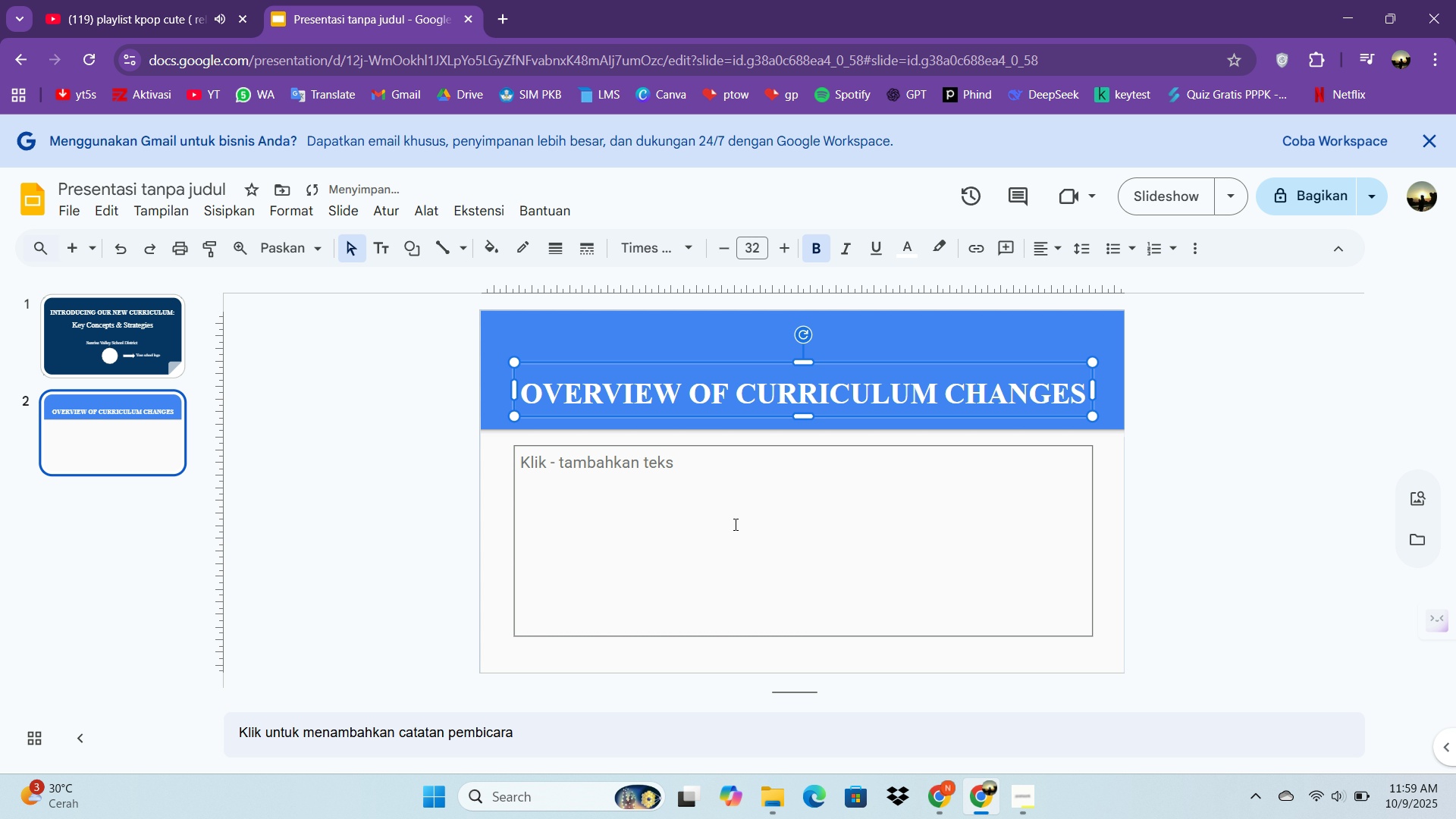 
left_click([714, 464])
 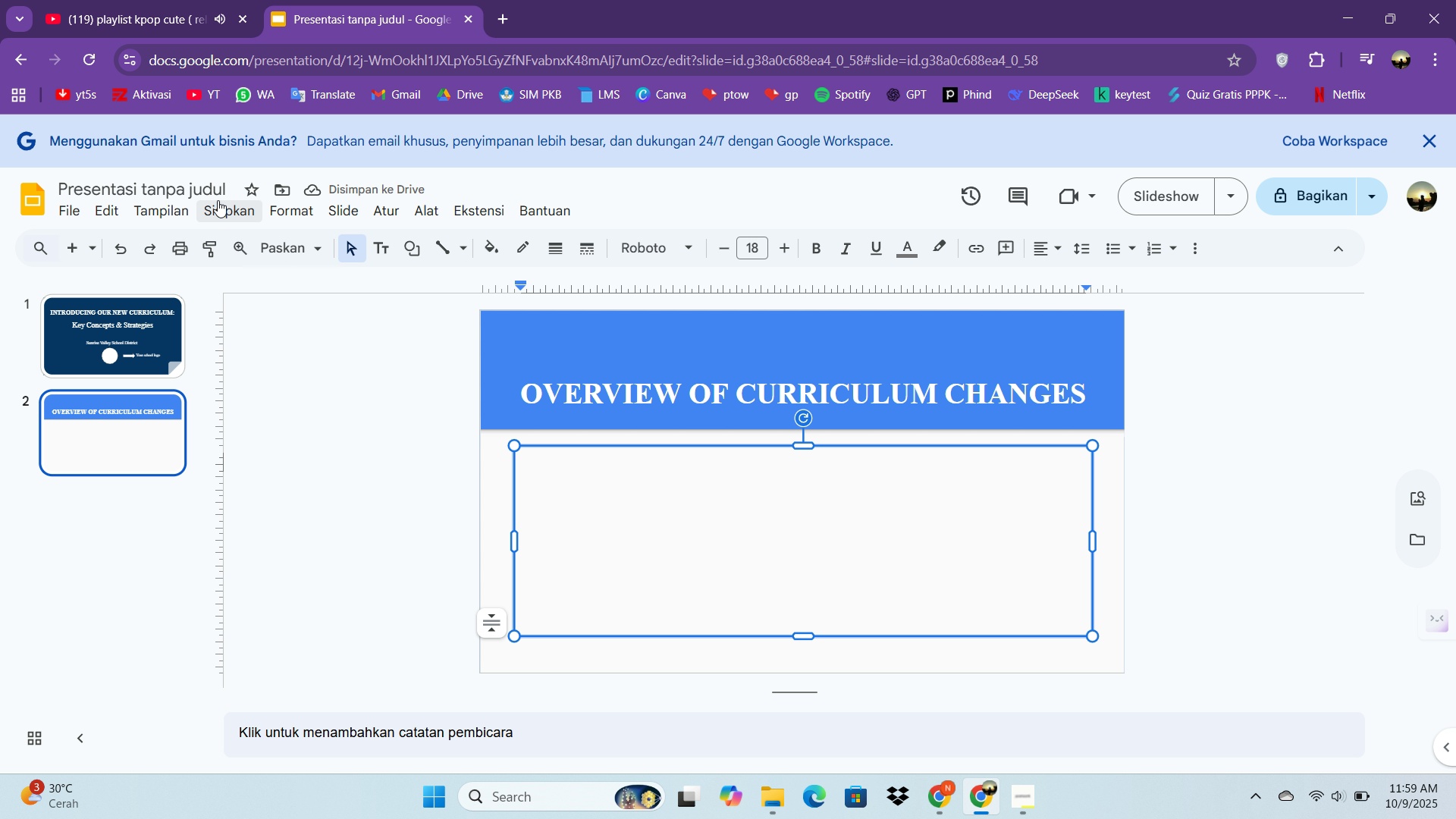 
left_click([231, 208])
 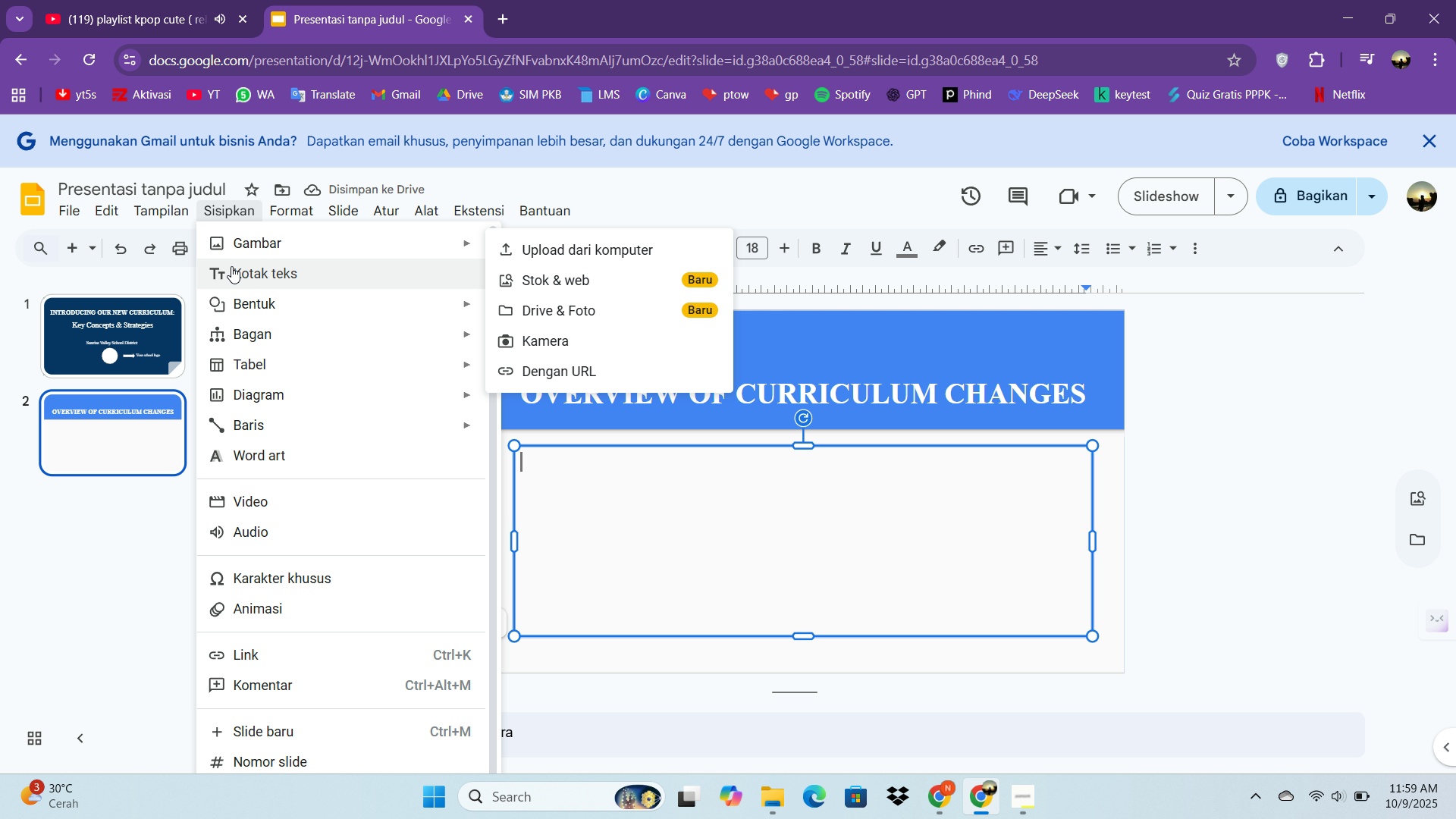 
left_click([231, 266])
 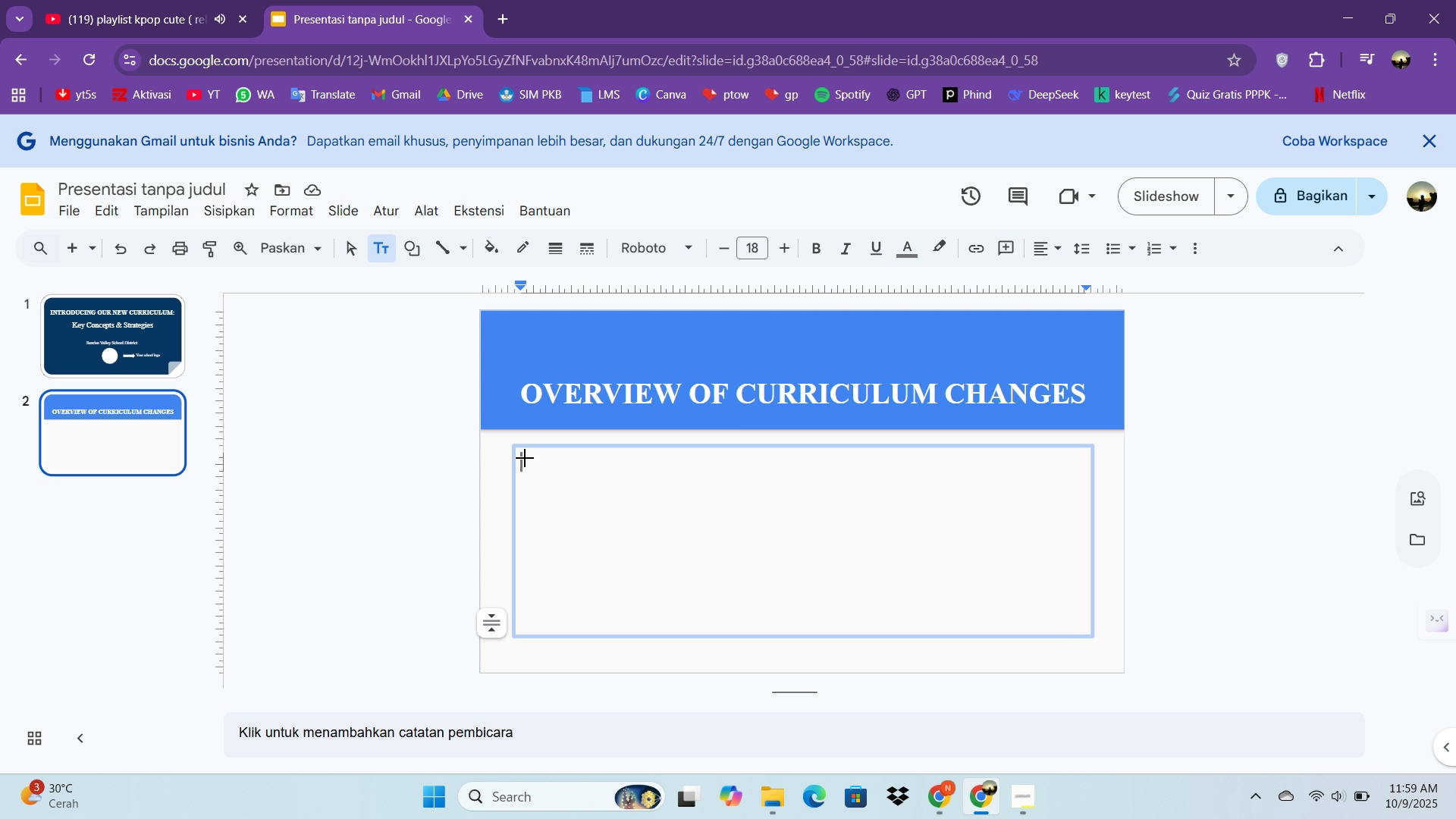 
left_click_drag(start_coordinate=[524, 457], to_coordinate=[743, 630])
 